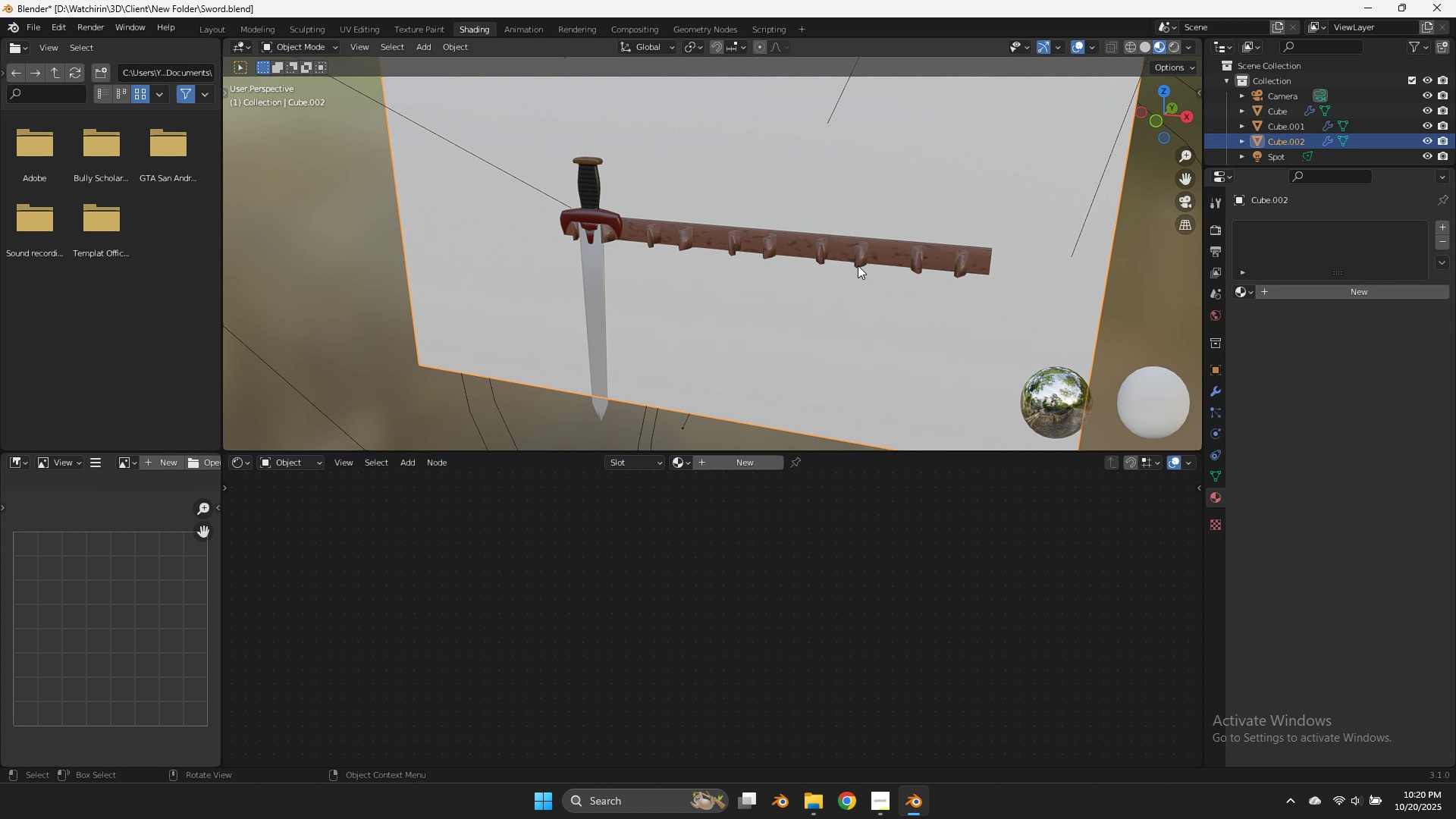 
left_click([858, 265])
 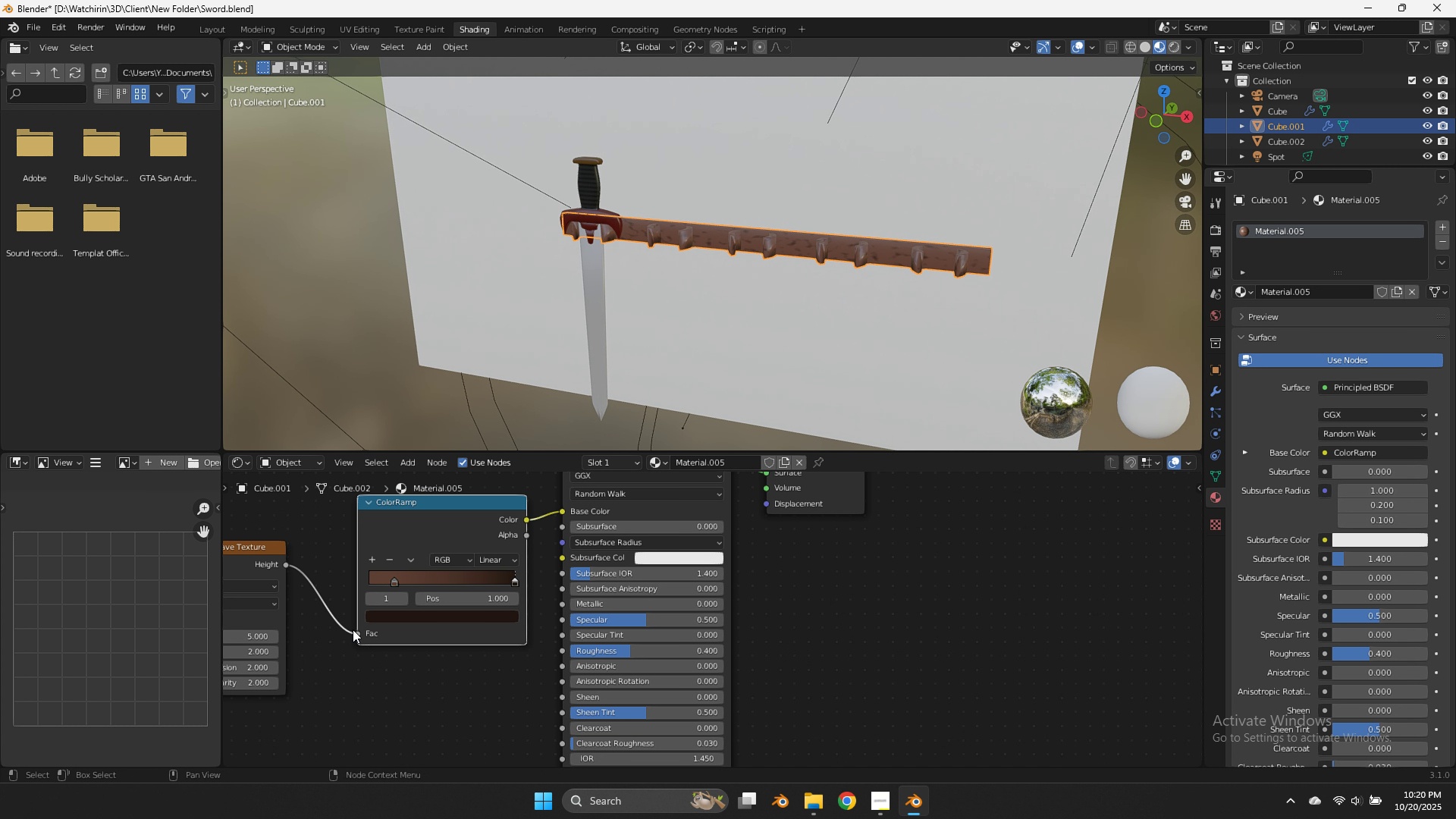 
scroll: coordinate [332, 640], scroll_direction: up, amount: 2.0
 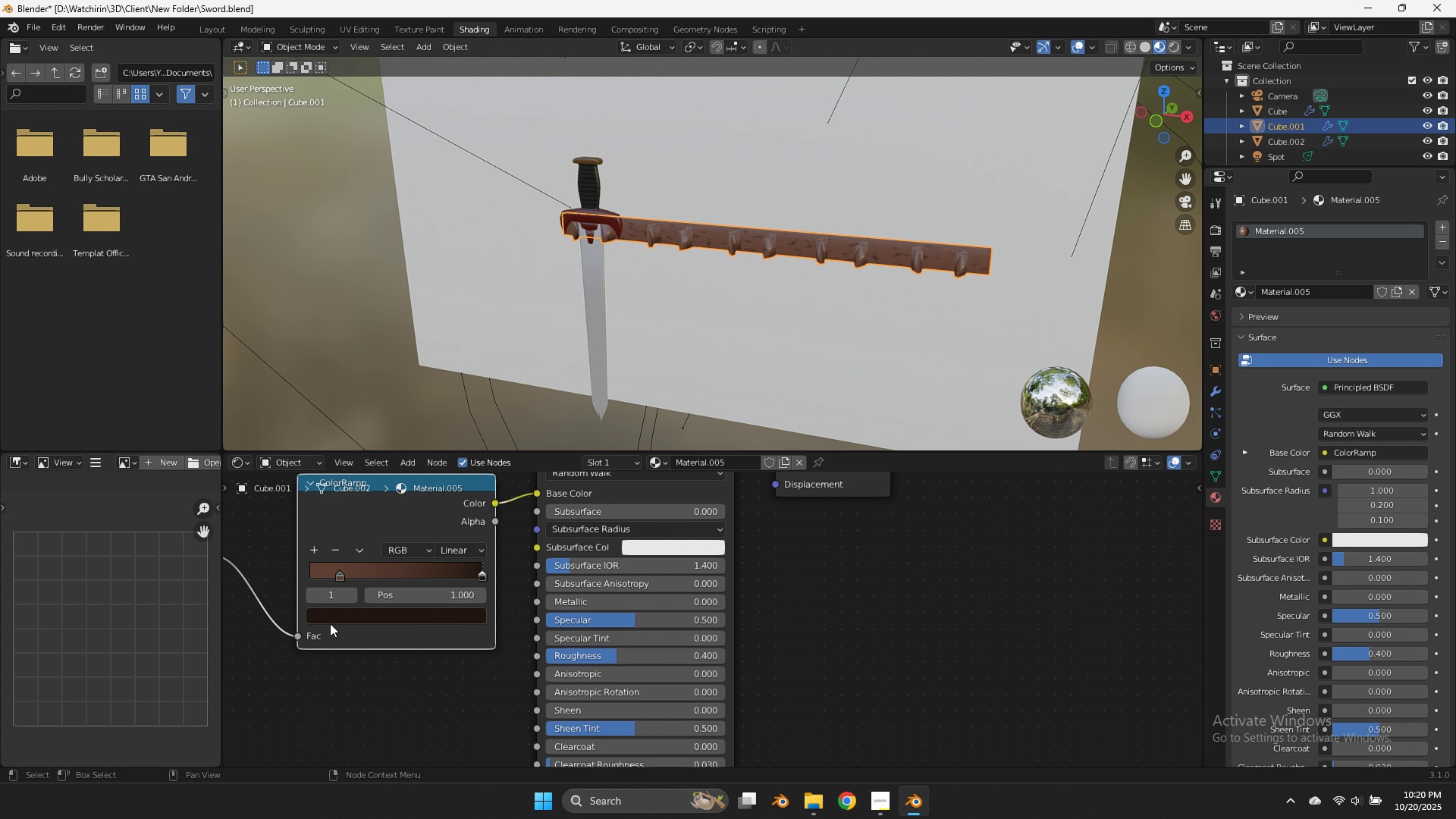 
scroll: coordinate [278, 636], scroll_direction: down, amount: 2.0
 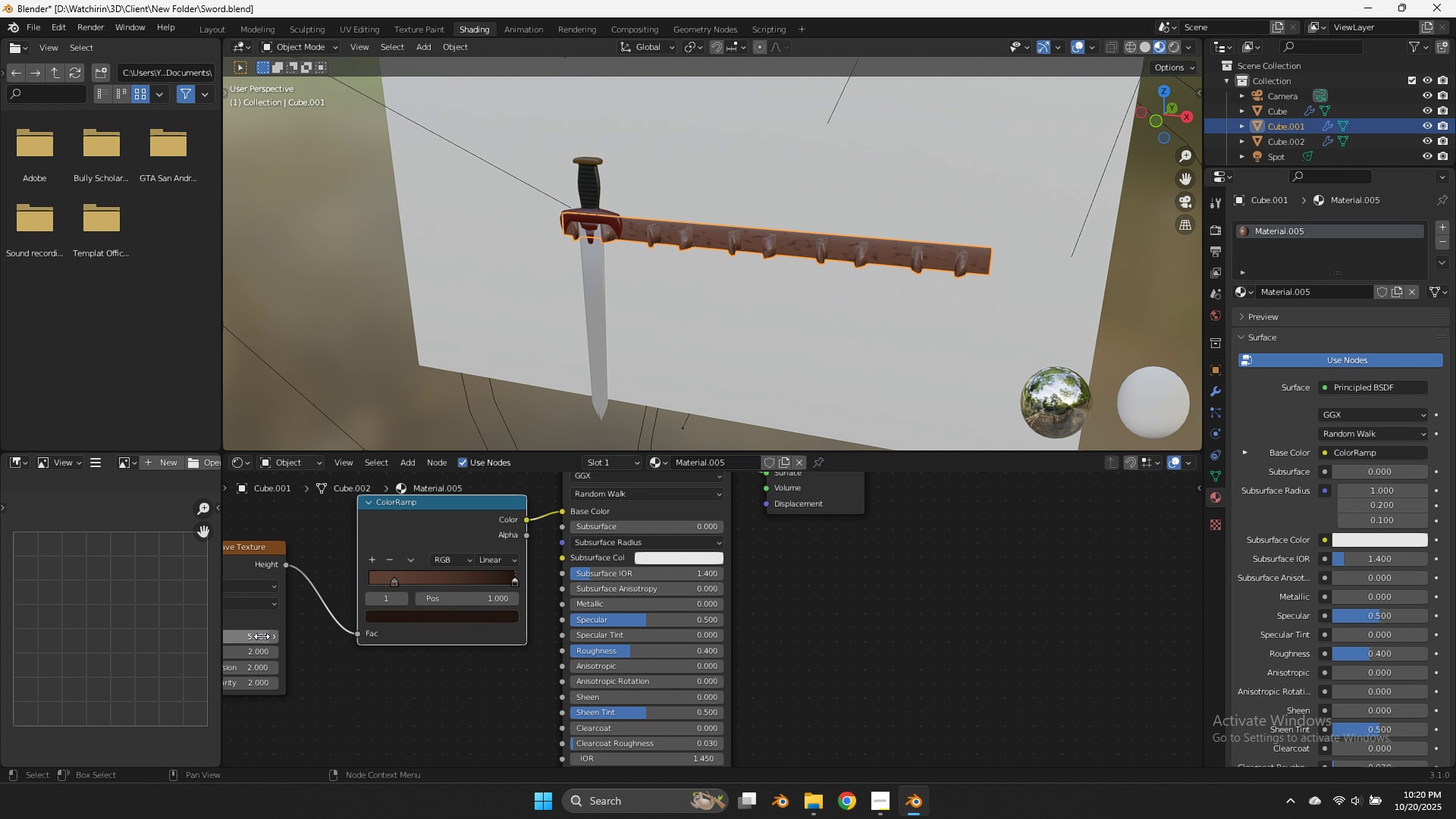 
left_click_drag(start_coordinate=[254, 635], to_coordinate=[256, 631])
 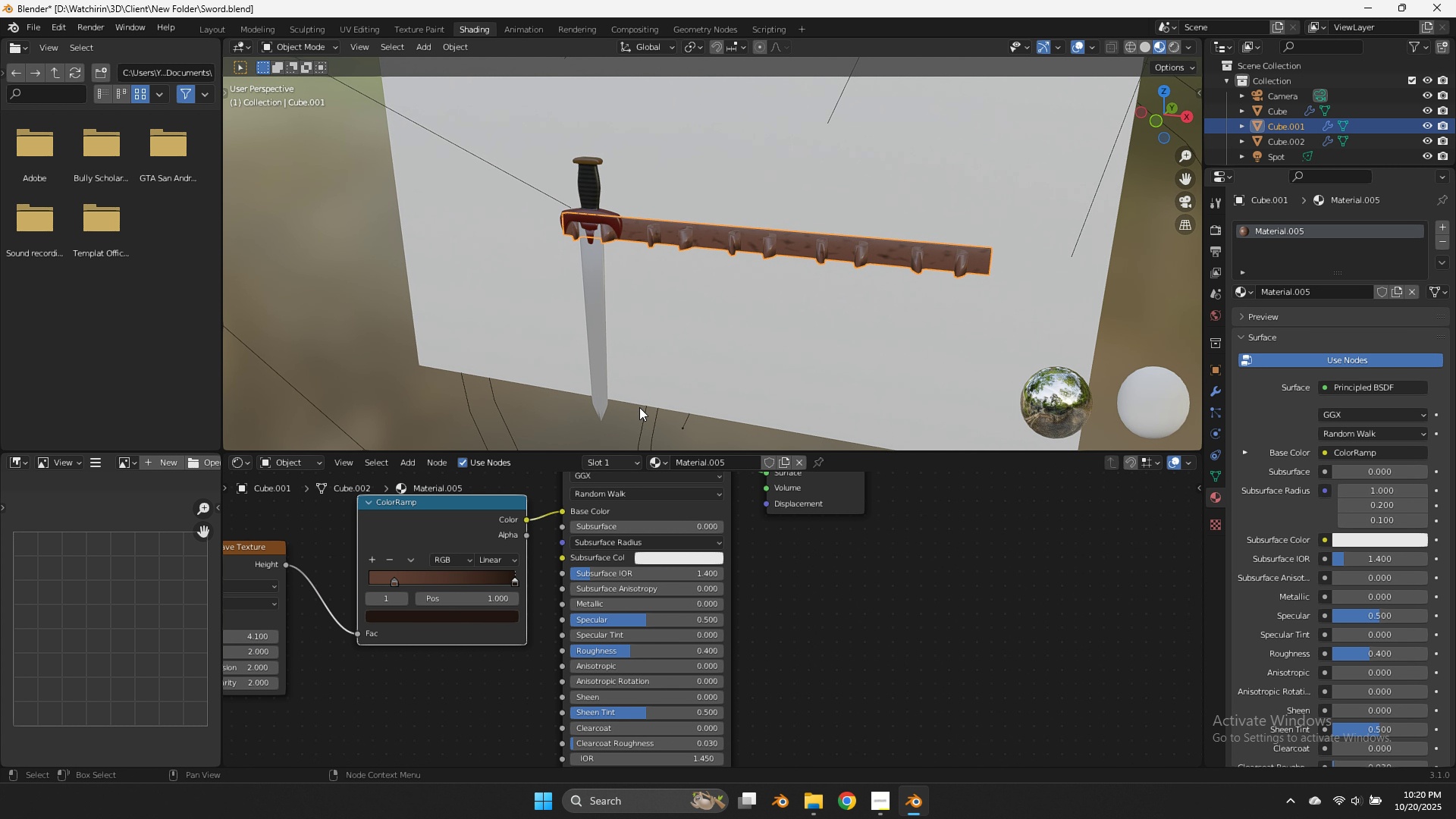 
scroll: coordinate [689, 362], scroll_direction: up, amount: 5.0
 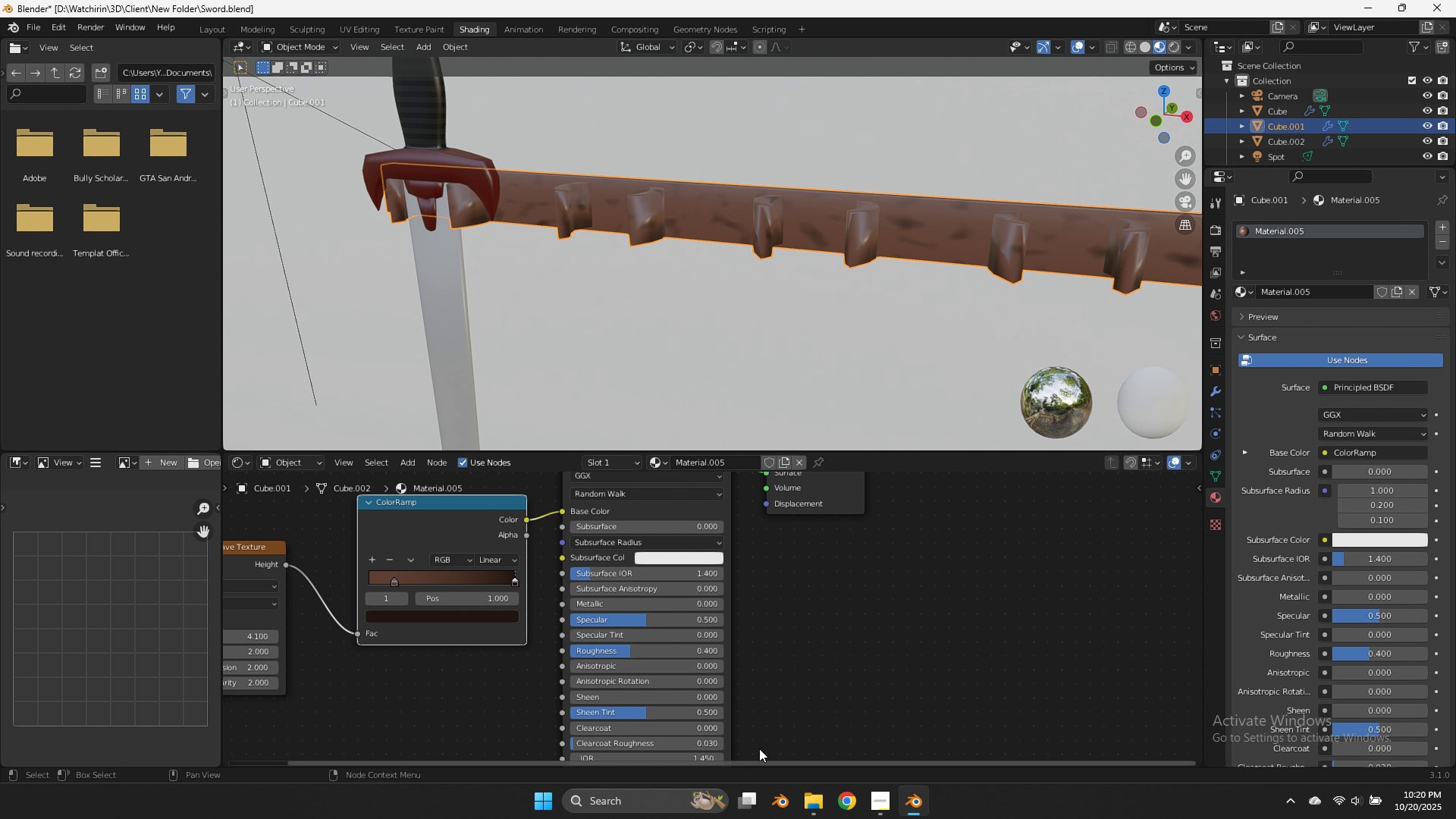 
left_click_drag(start_coordinate=[766, 761], to_coordinate=[693, 772])
 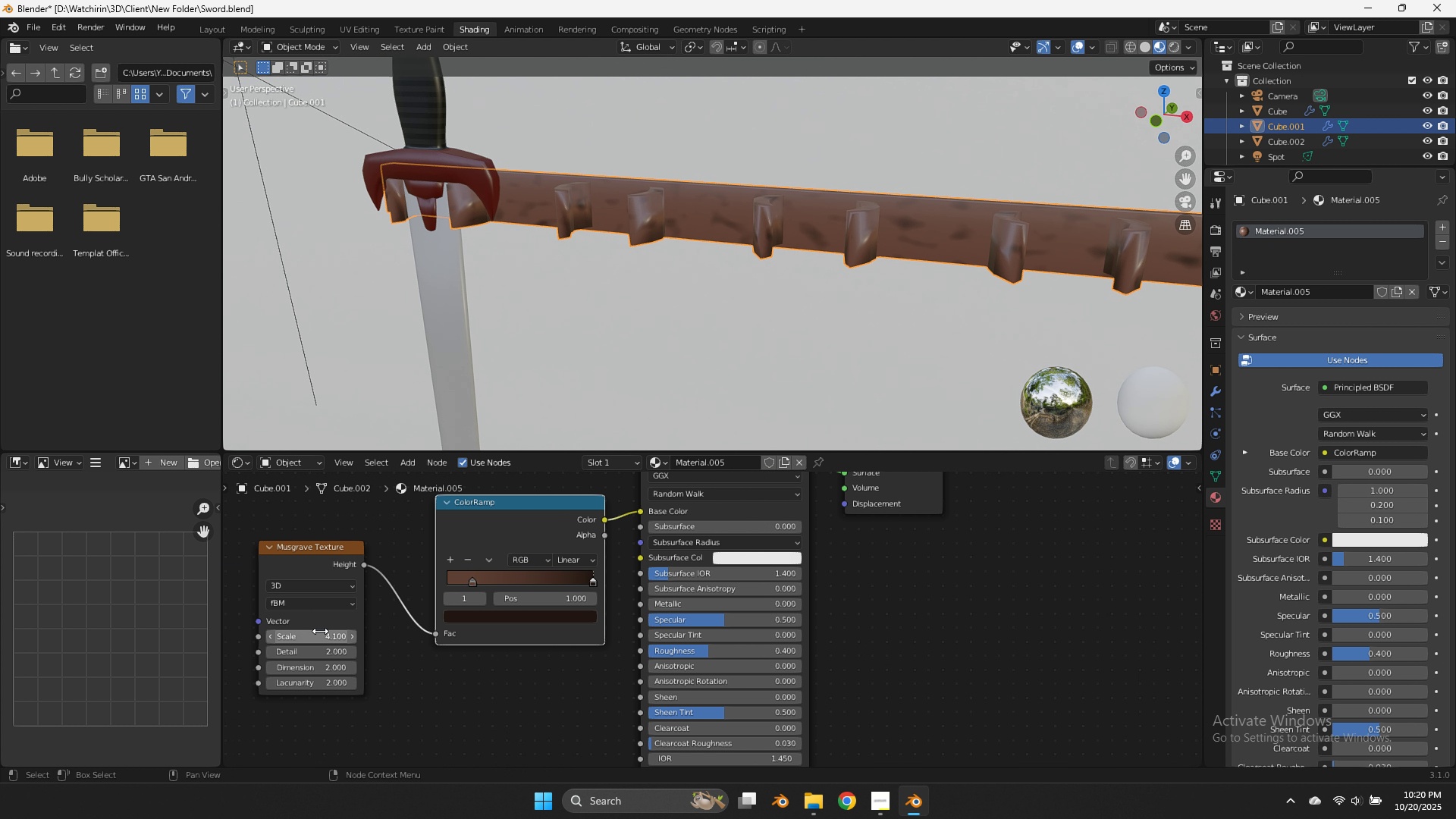 
left_click_drag(start_coordinate=[315, 632], to_coordinate=[360, 636])
 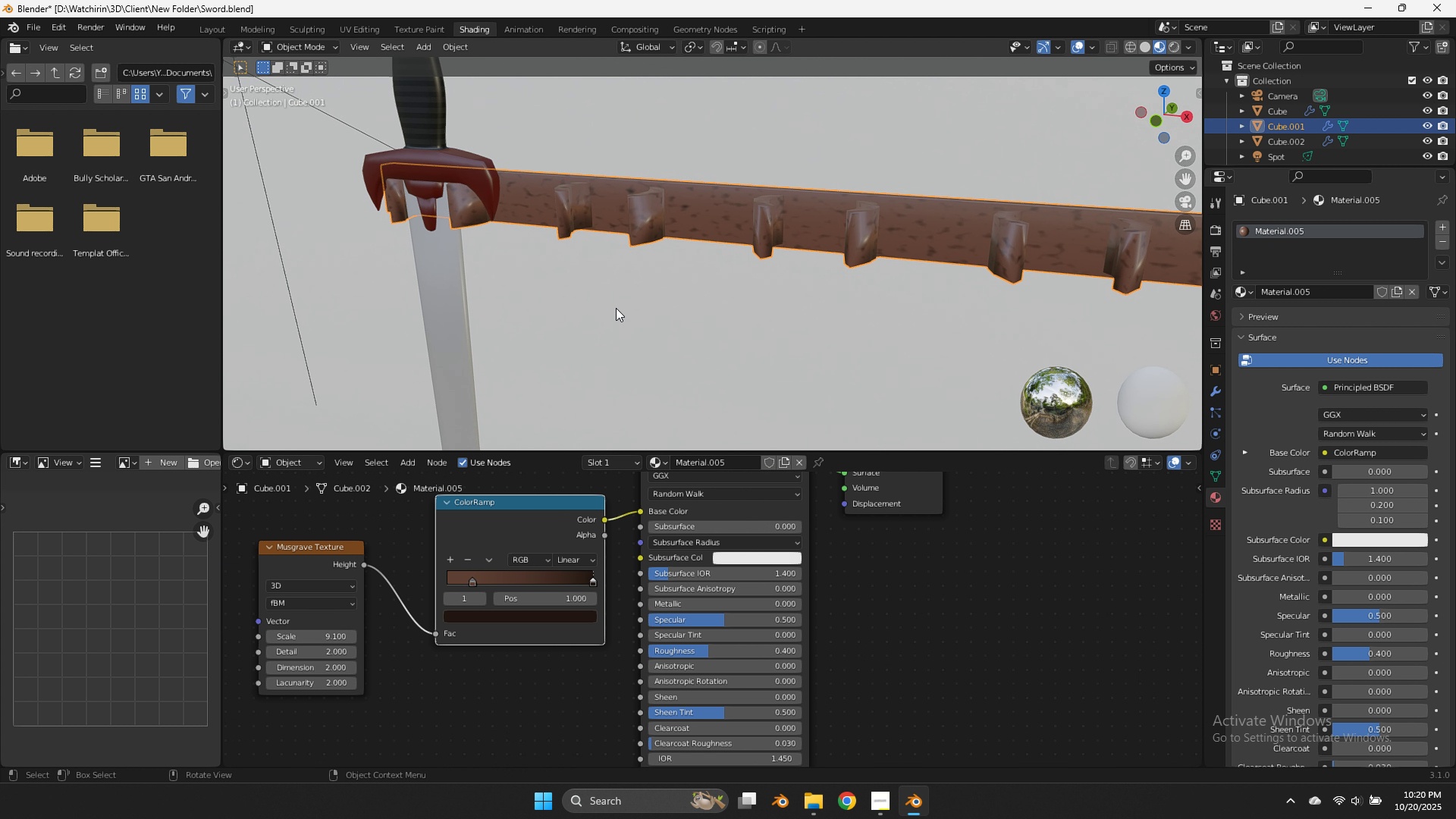 
left_click([616, 308])
 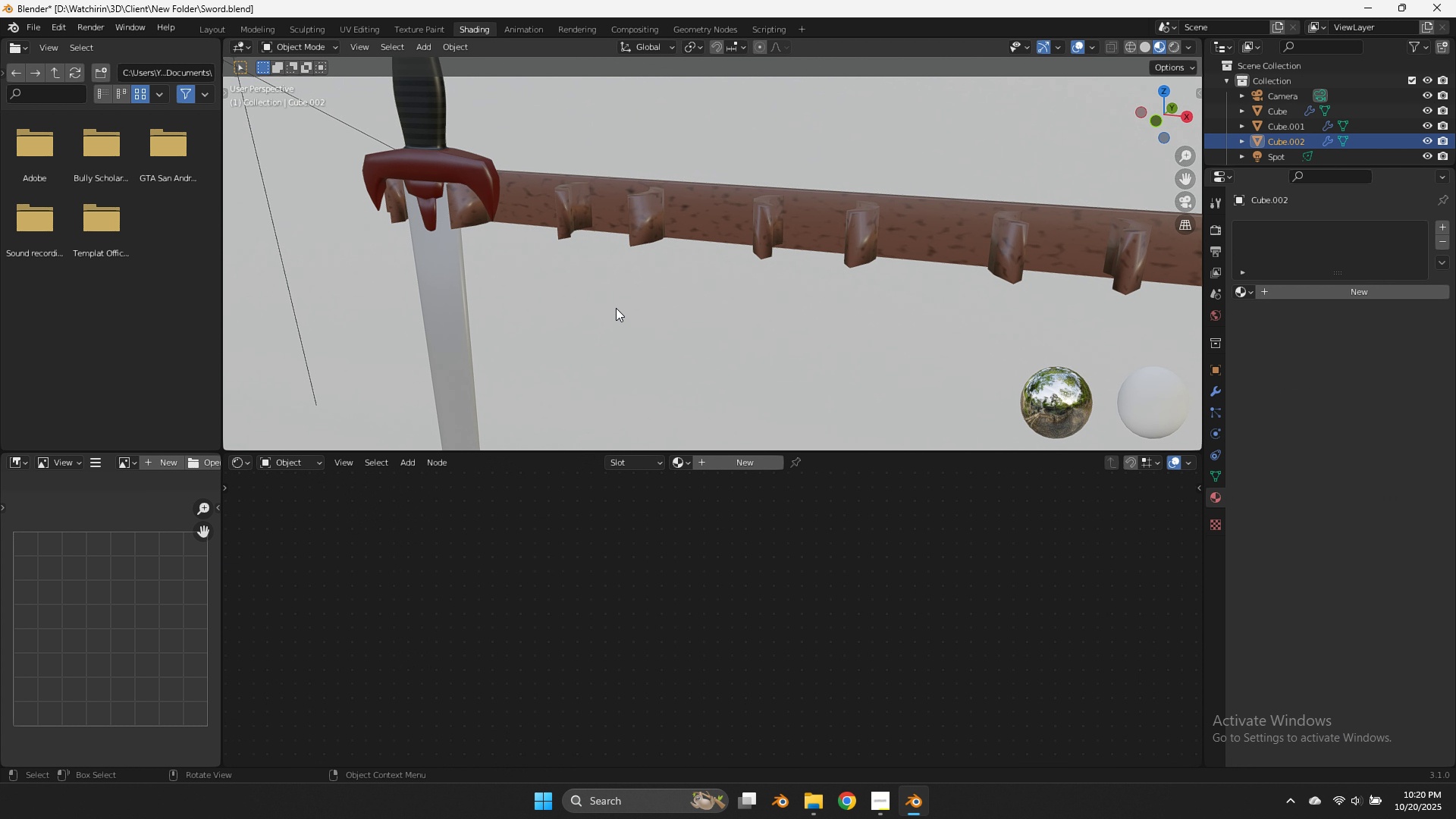 
scroll: coordinate [616, 308], scroll_direction: down, amount: 6.0
 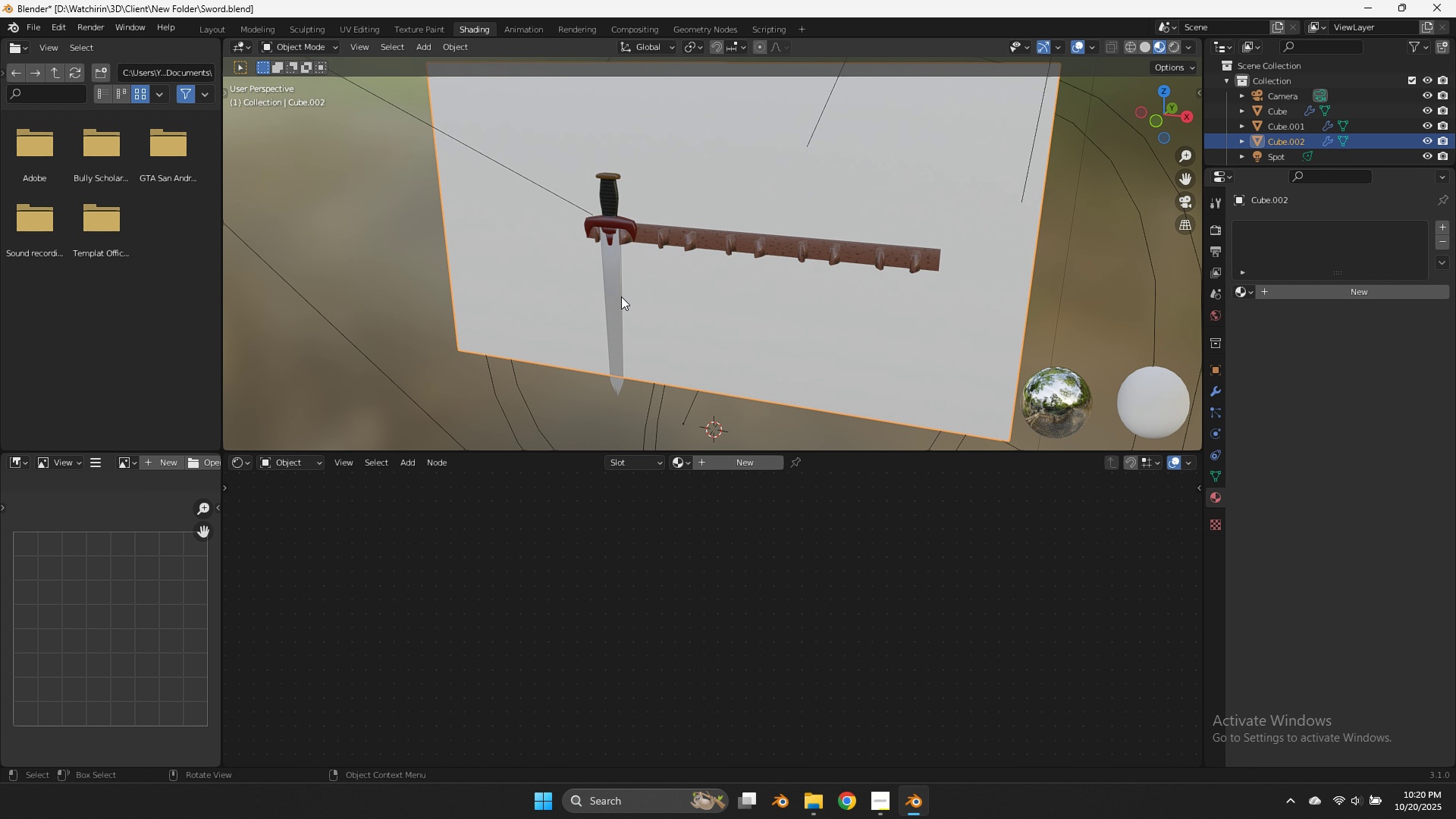 
key(Control+ControlLeft)
 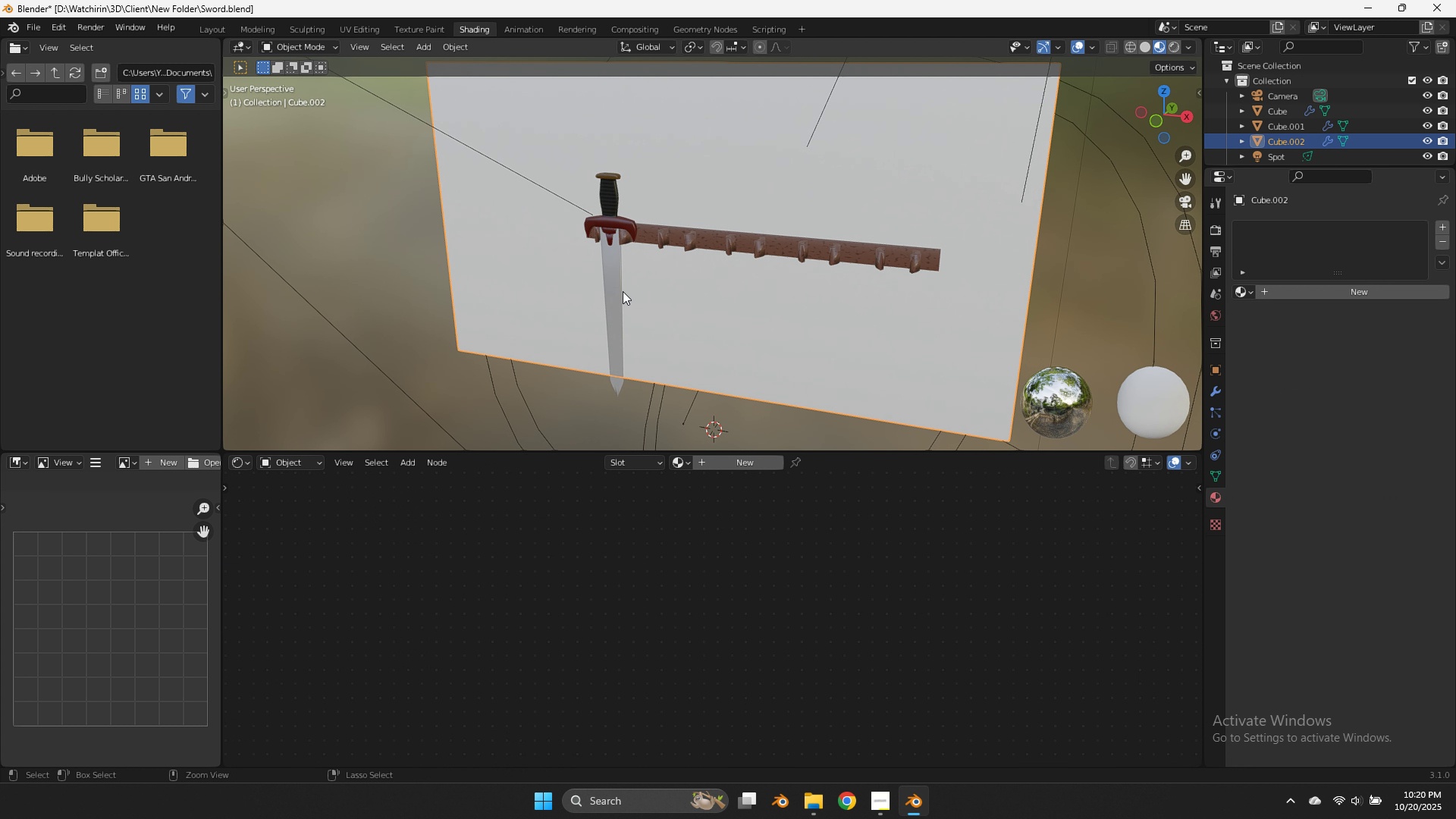 
key(Control+S)
 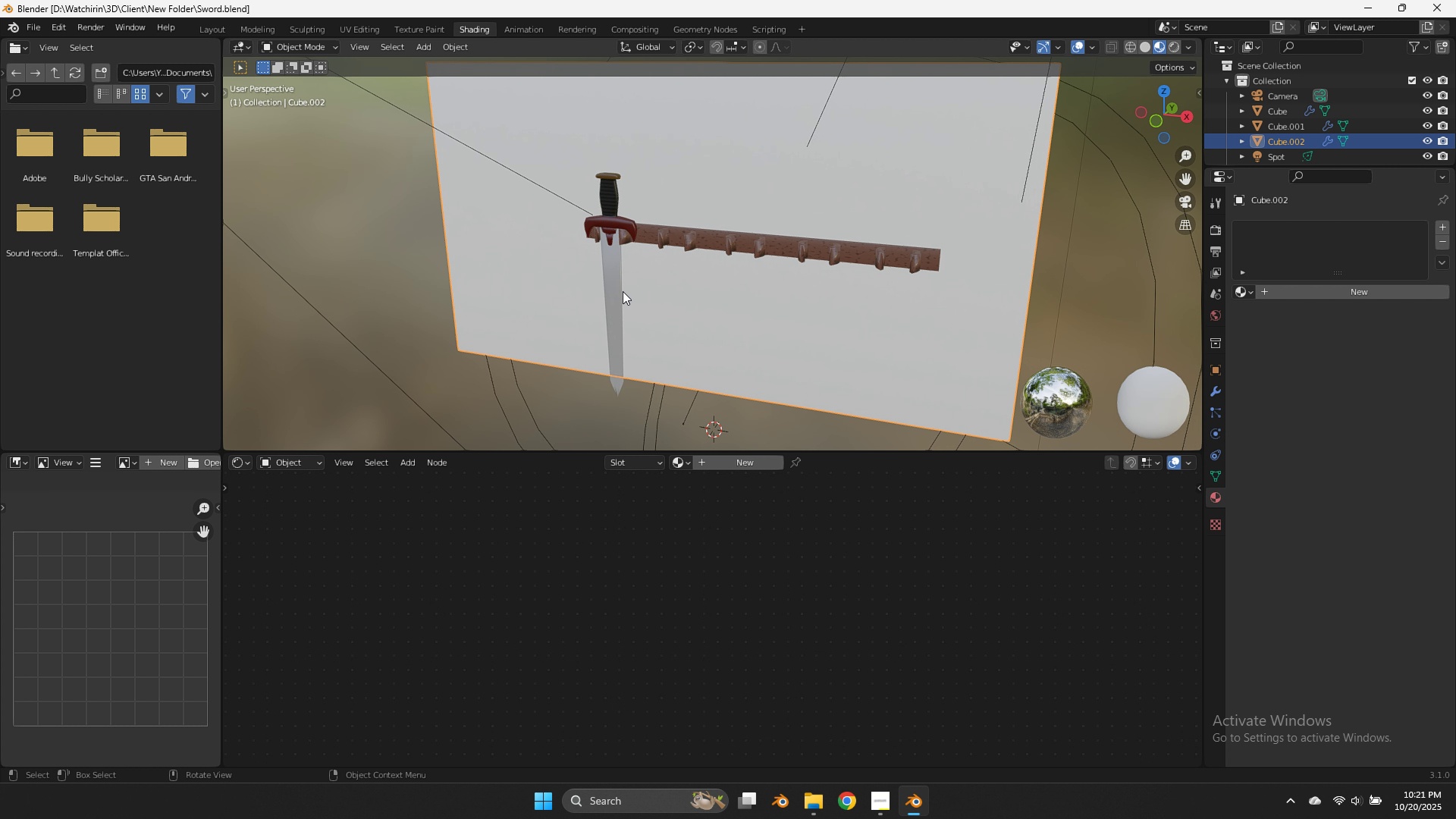 
wait(56.36)
 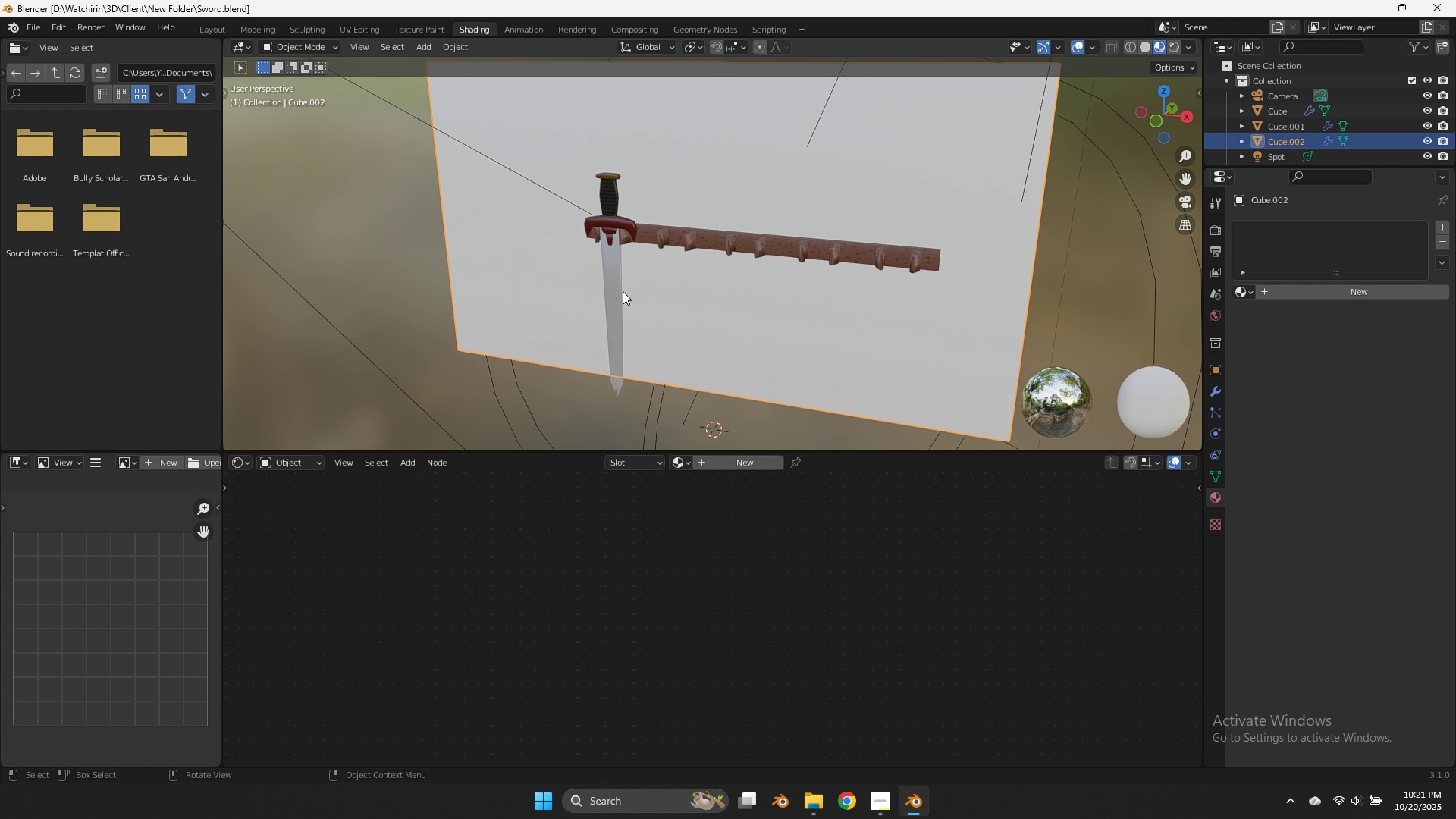 
key(Control+ControlLeft)
 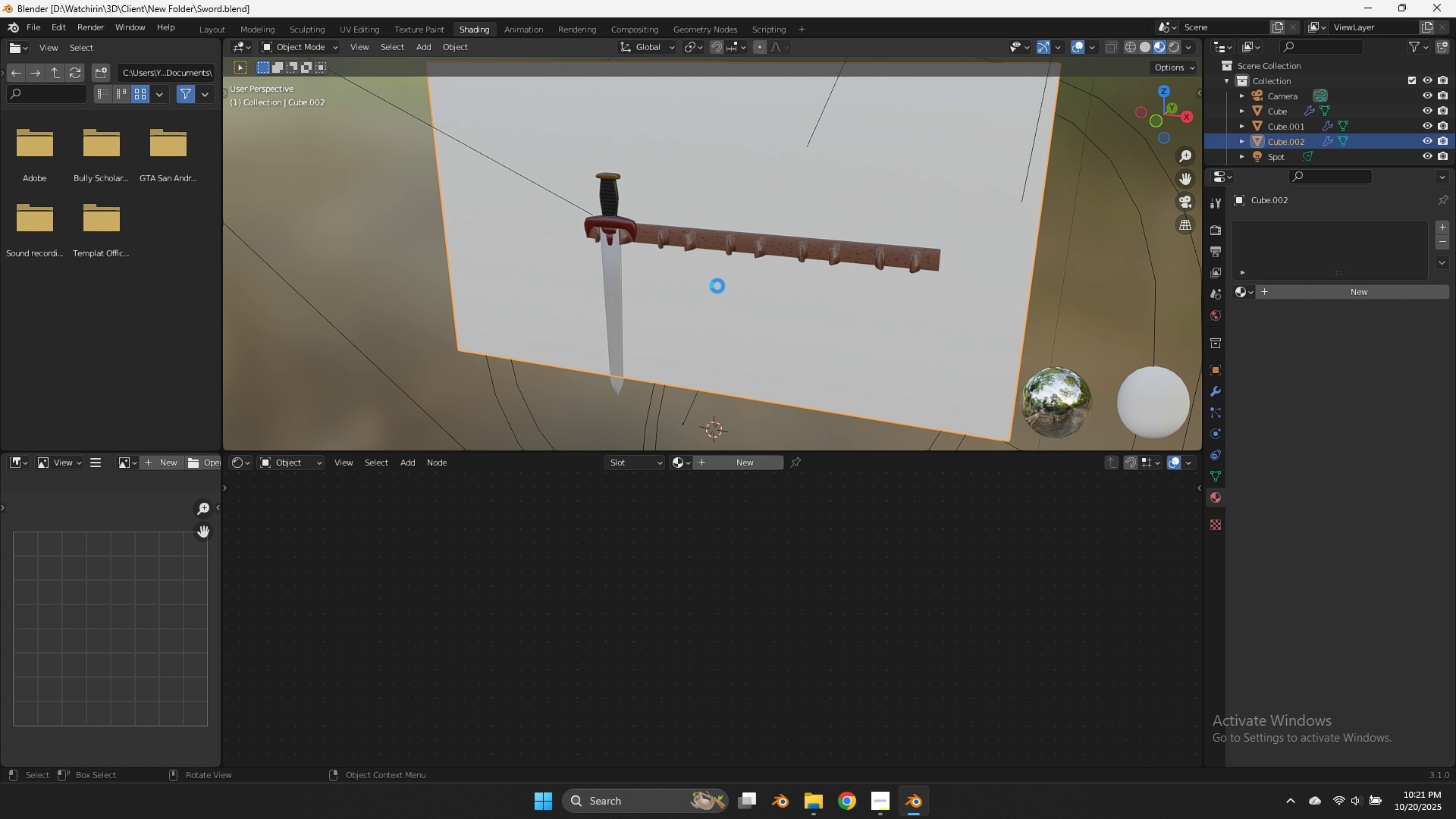 
key(Control+S)
 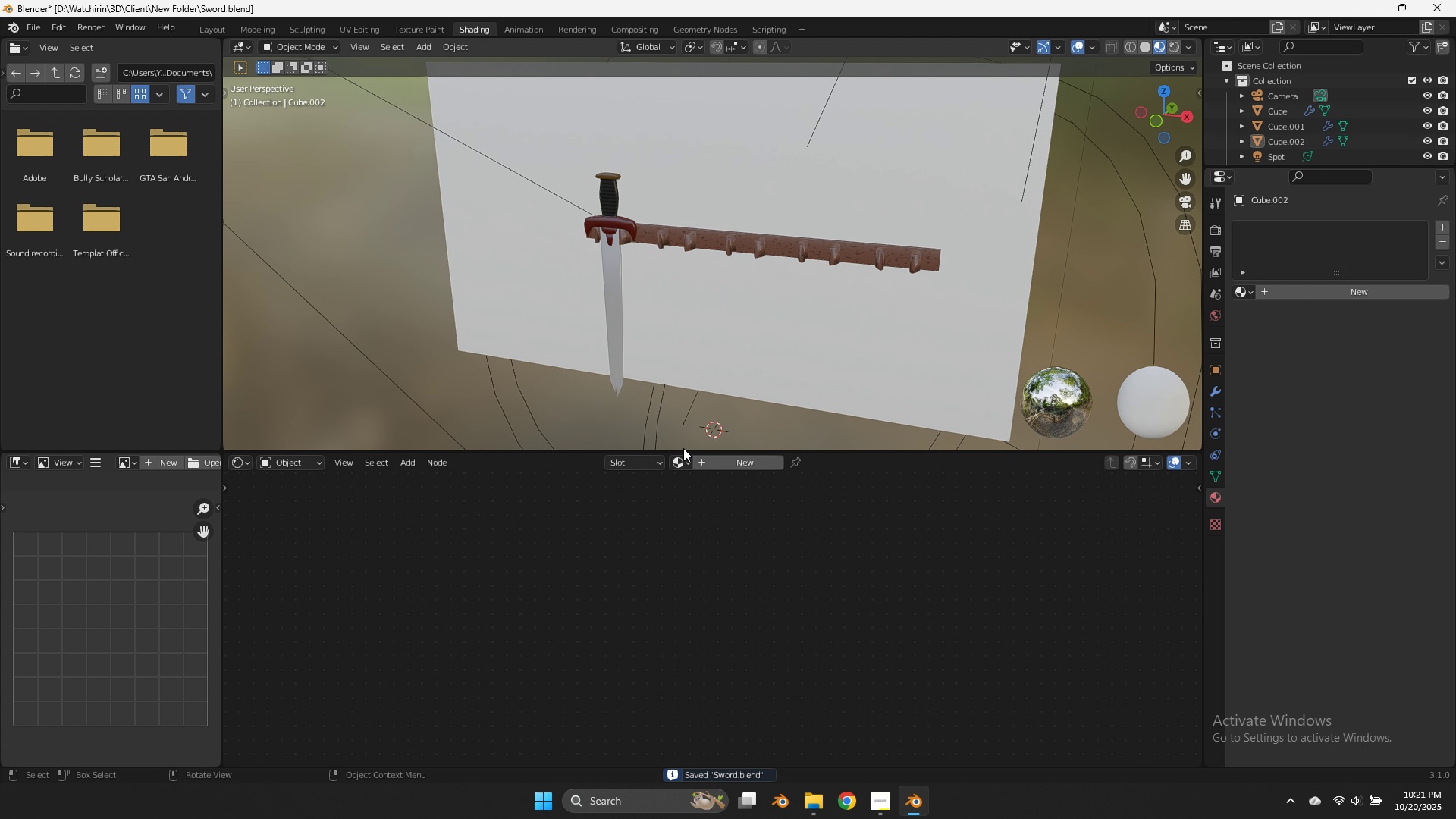 
double_click([686, 457])
 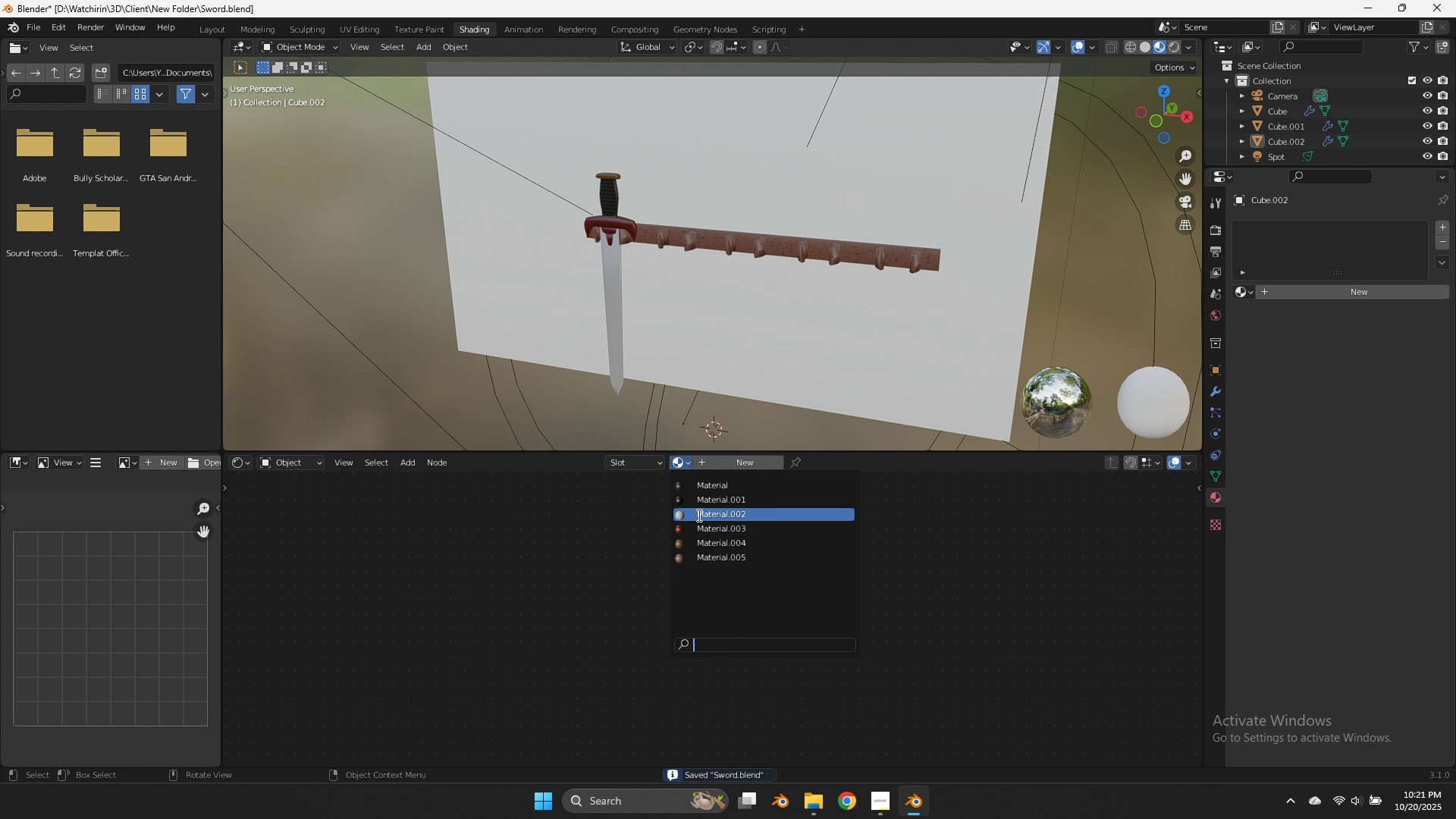 
left_click([698, 513])
 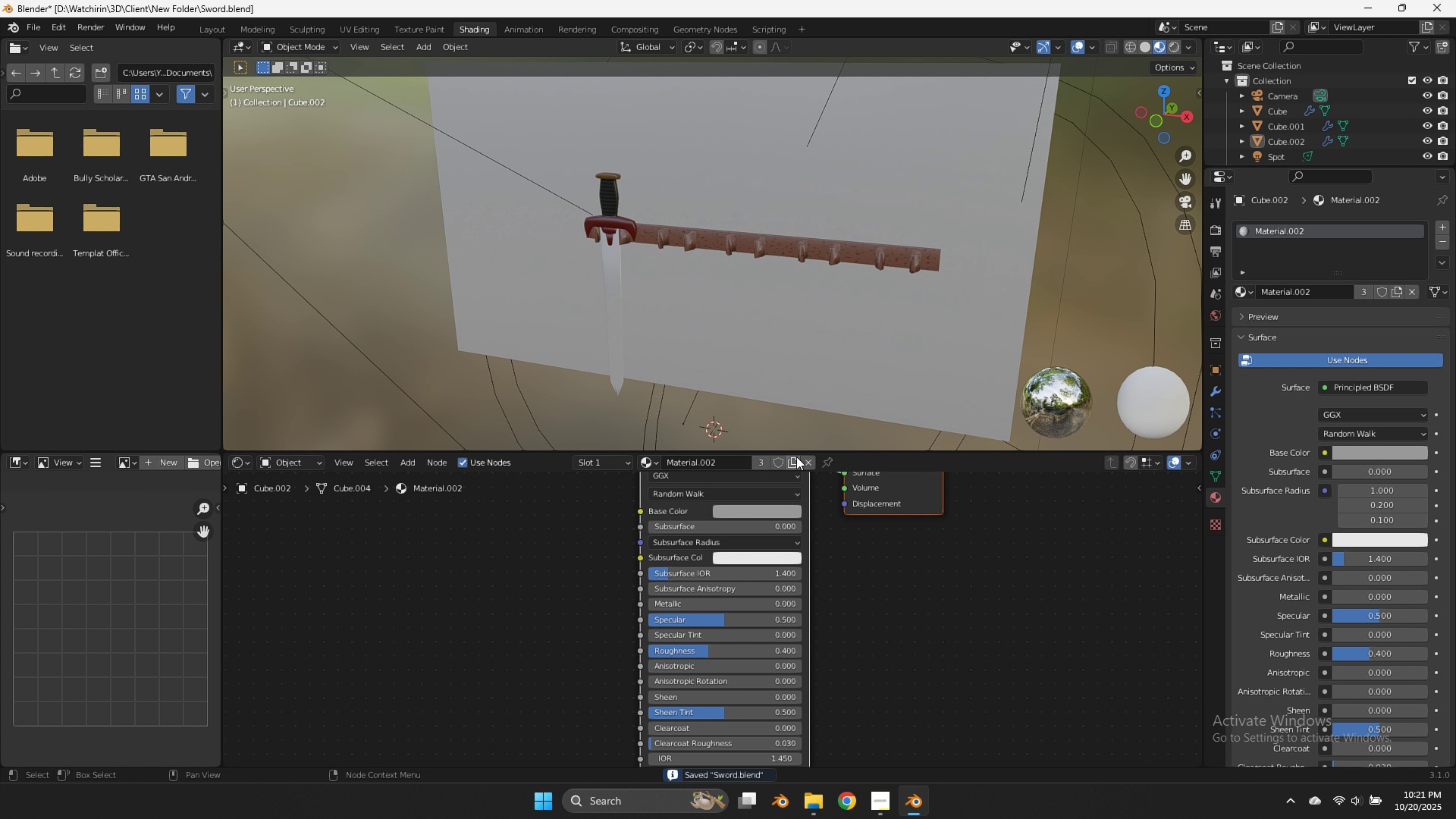 
left_click([795, 457])
 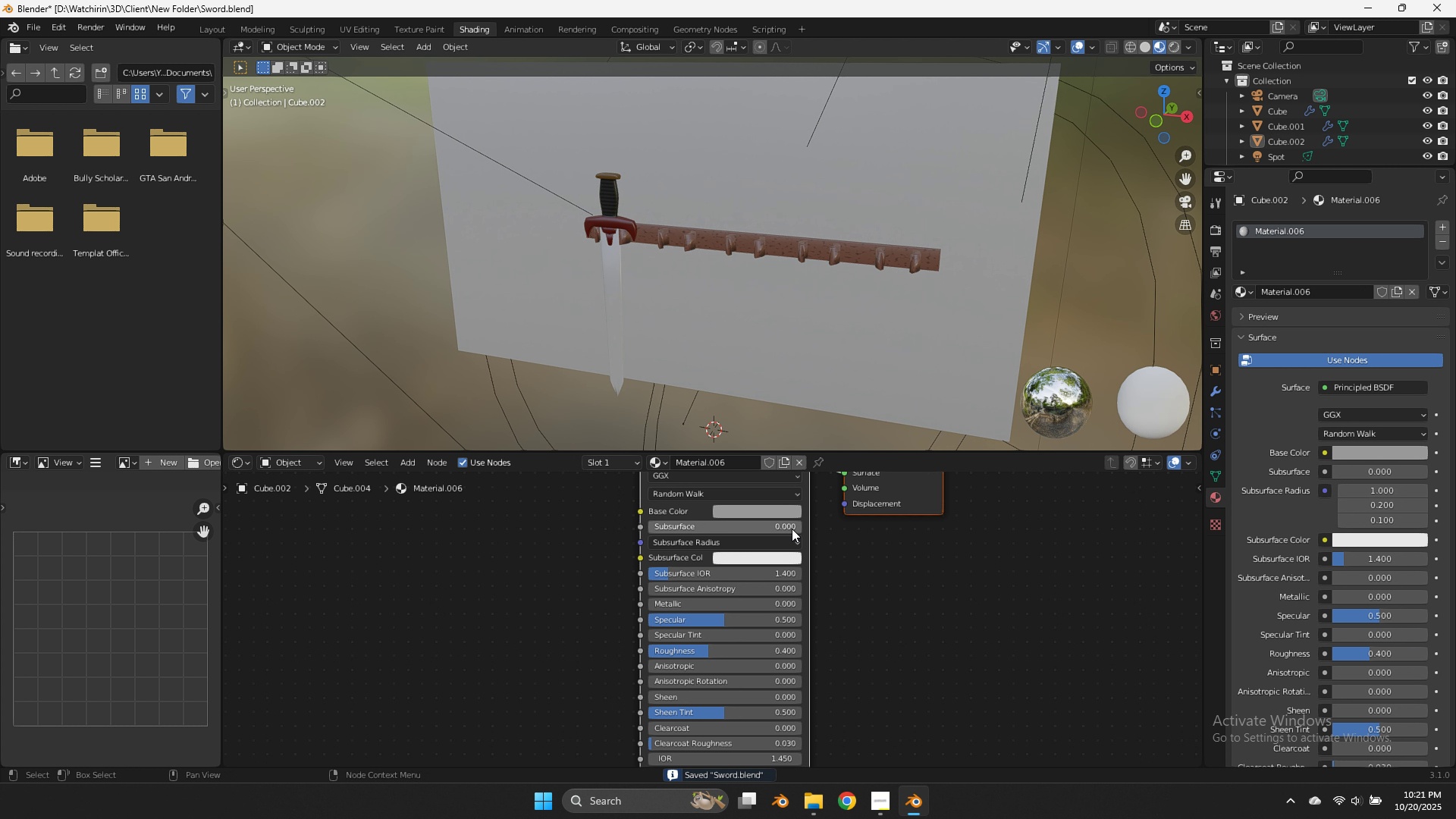 
scroll: coordinate [793, 542], scroll_direction: up, amount: 2.0
 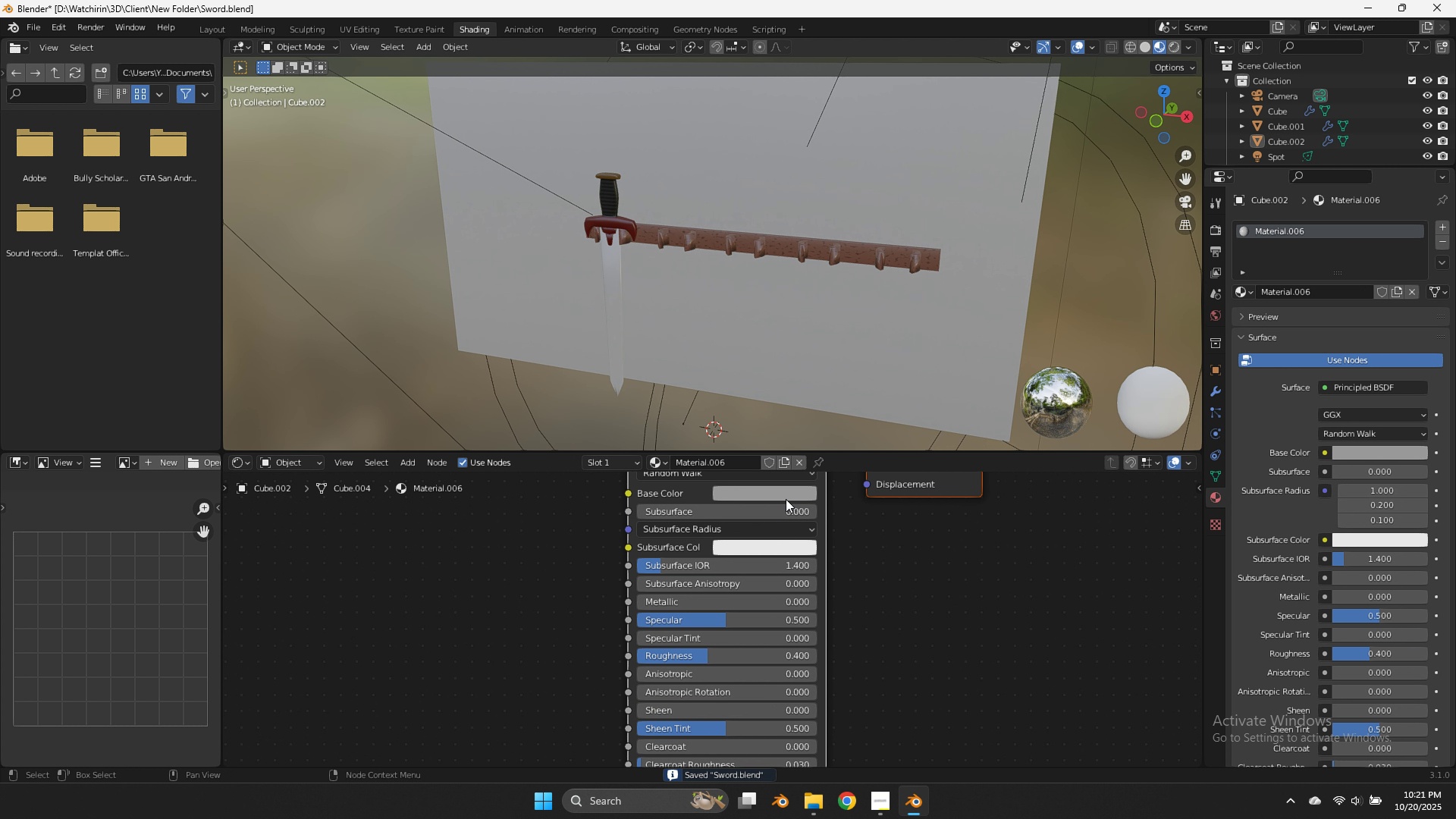 
left_click([786, 499])
 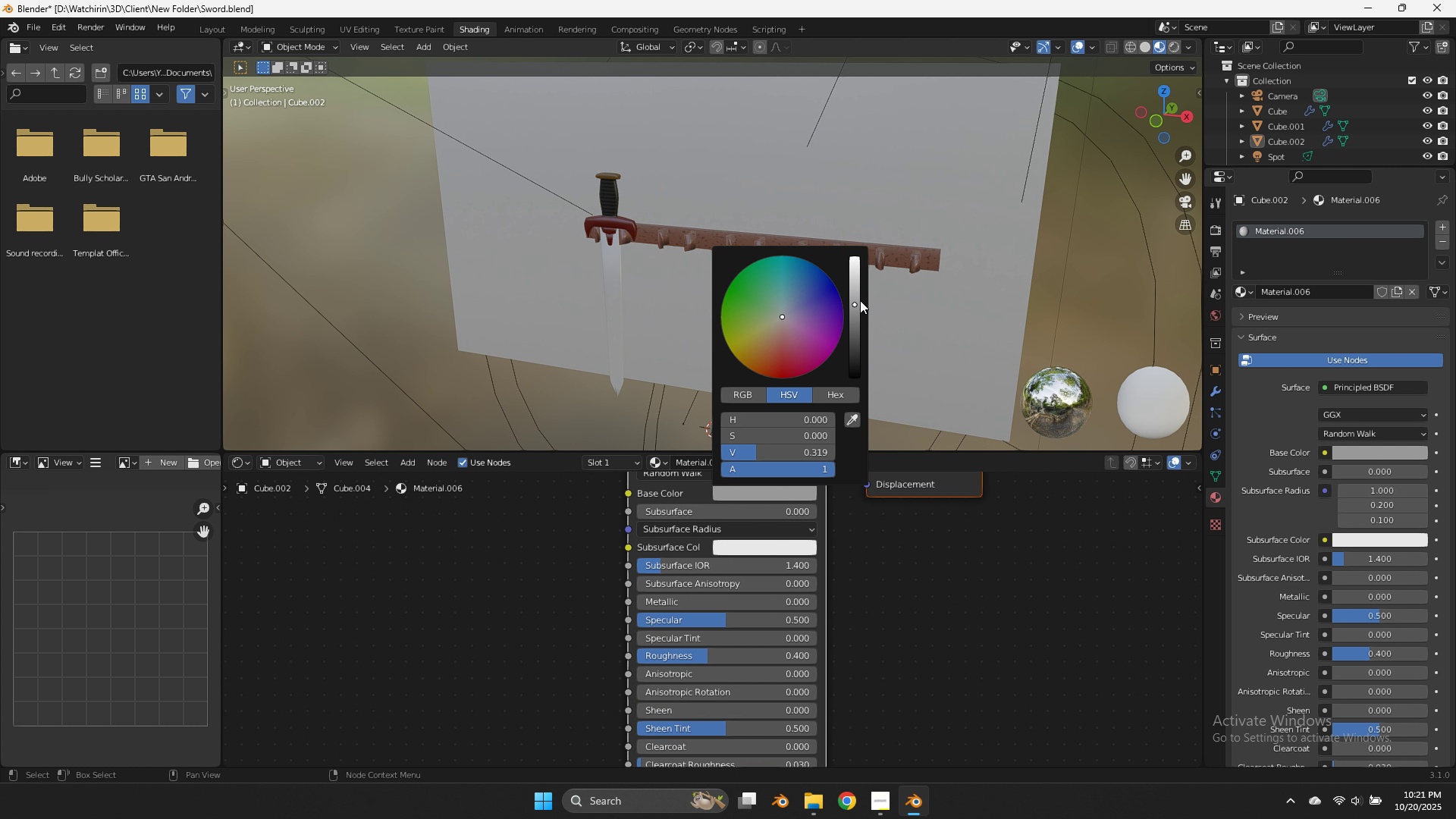 
left_click_drag(start_coordinate=[858, 300], to_coordinate=[852, 238])
 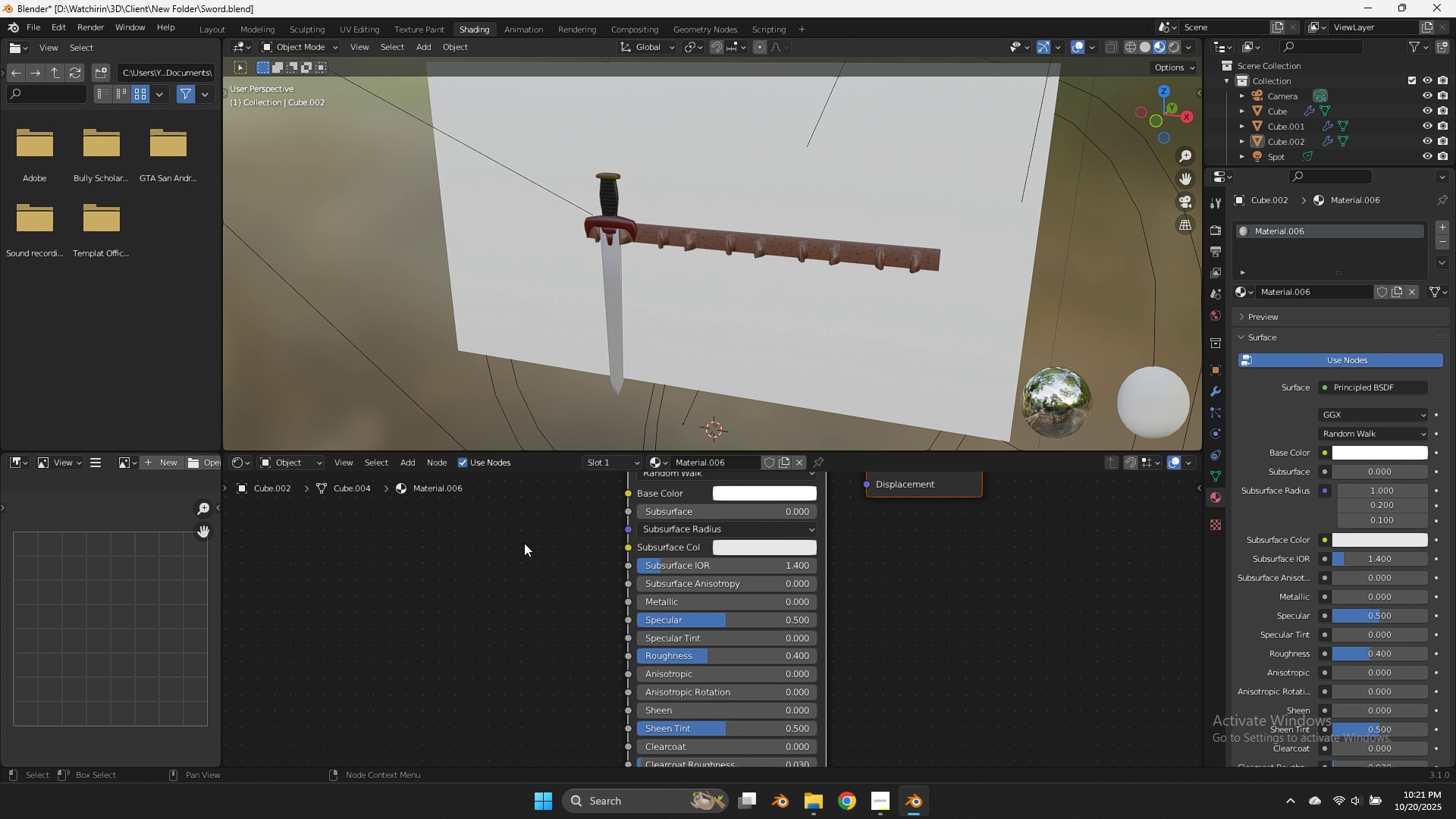 
left_click([524, 543])
 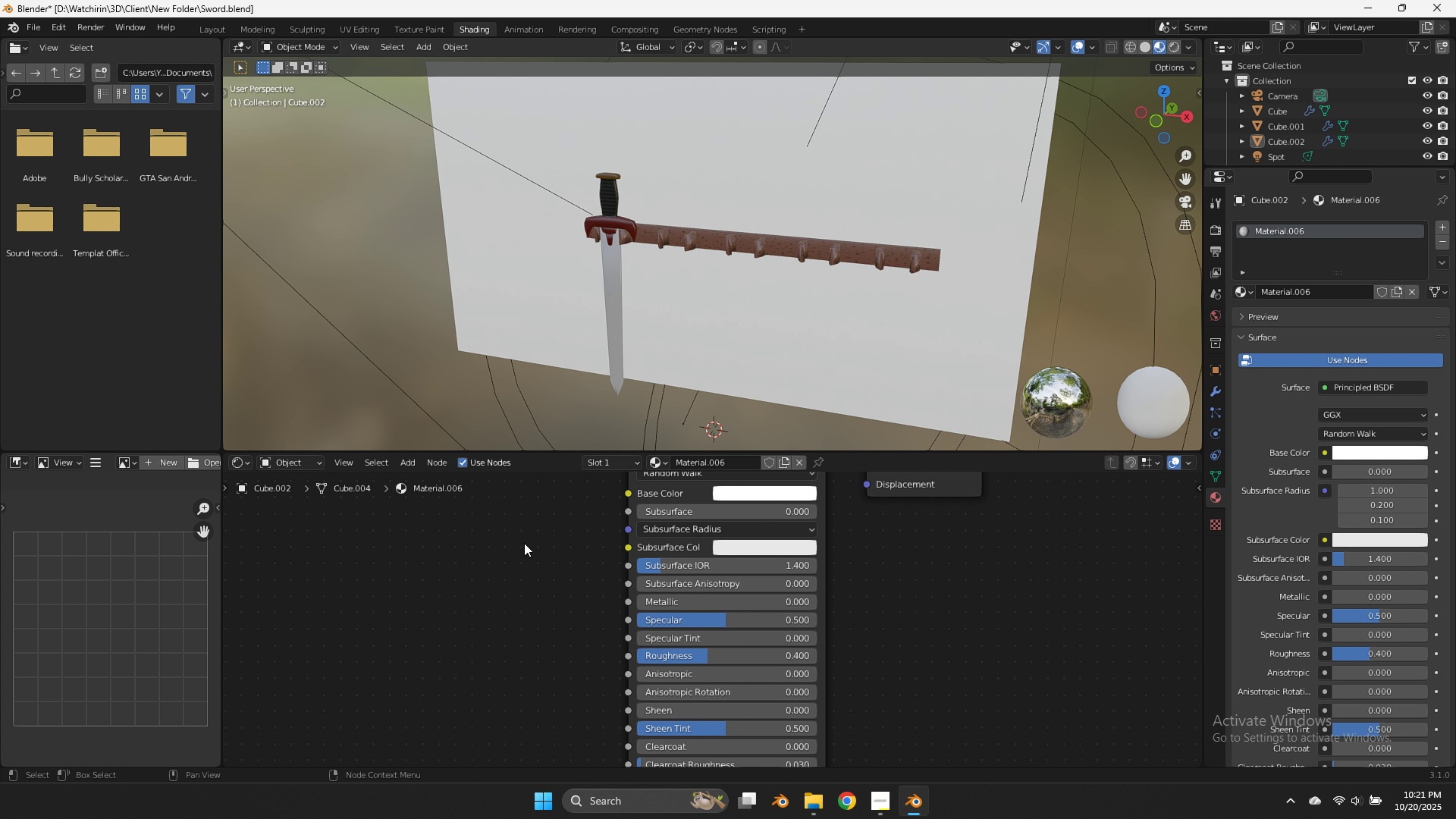 
key(Shift+ShiftLeft)
 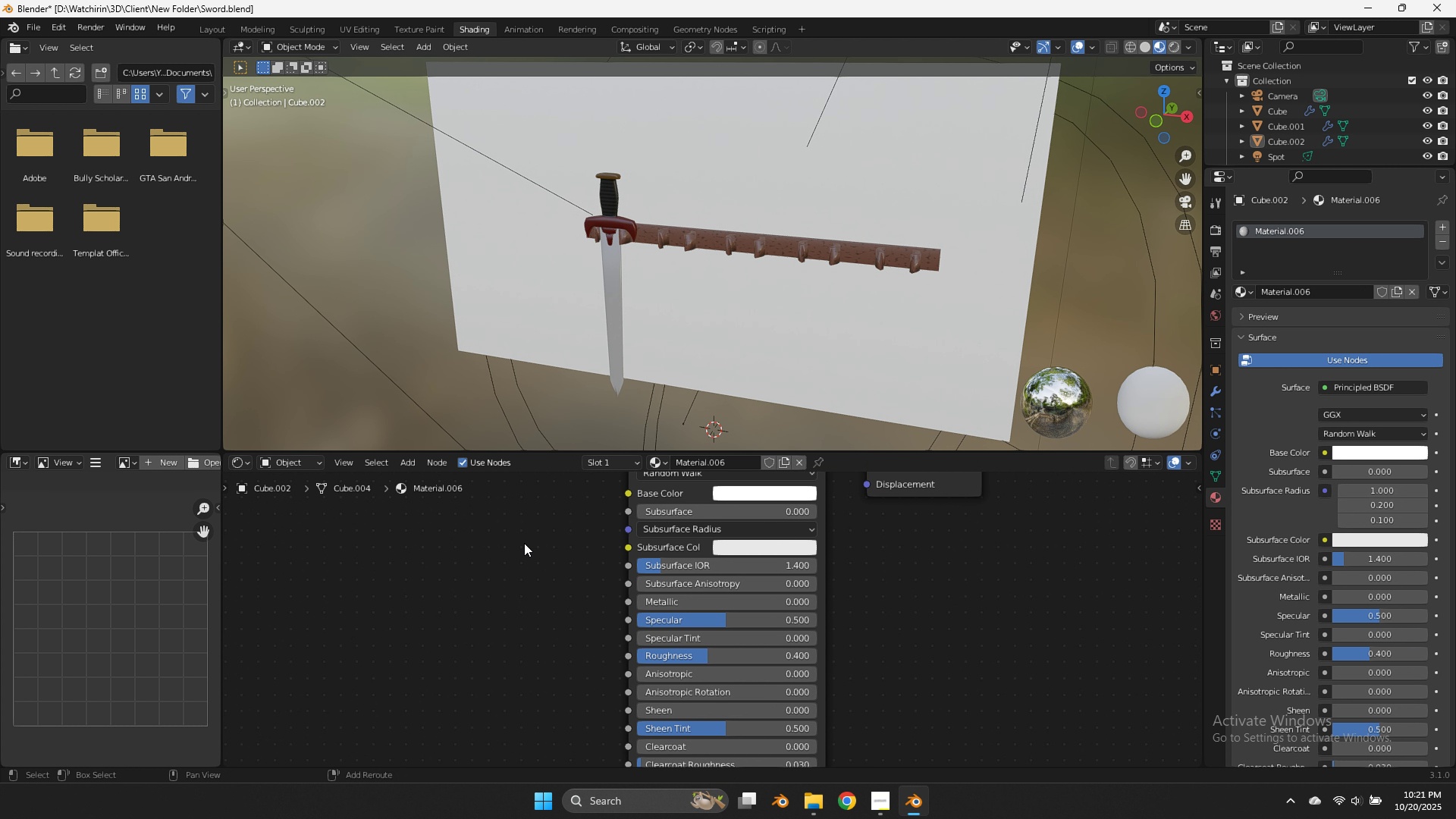 
key(Shift+A)
 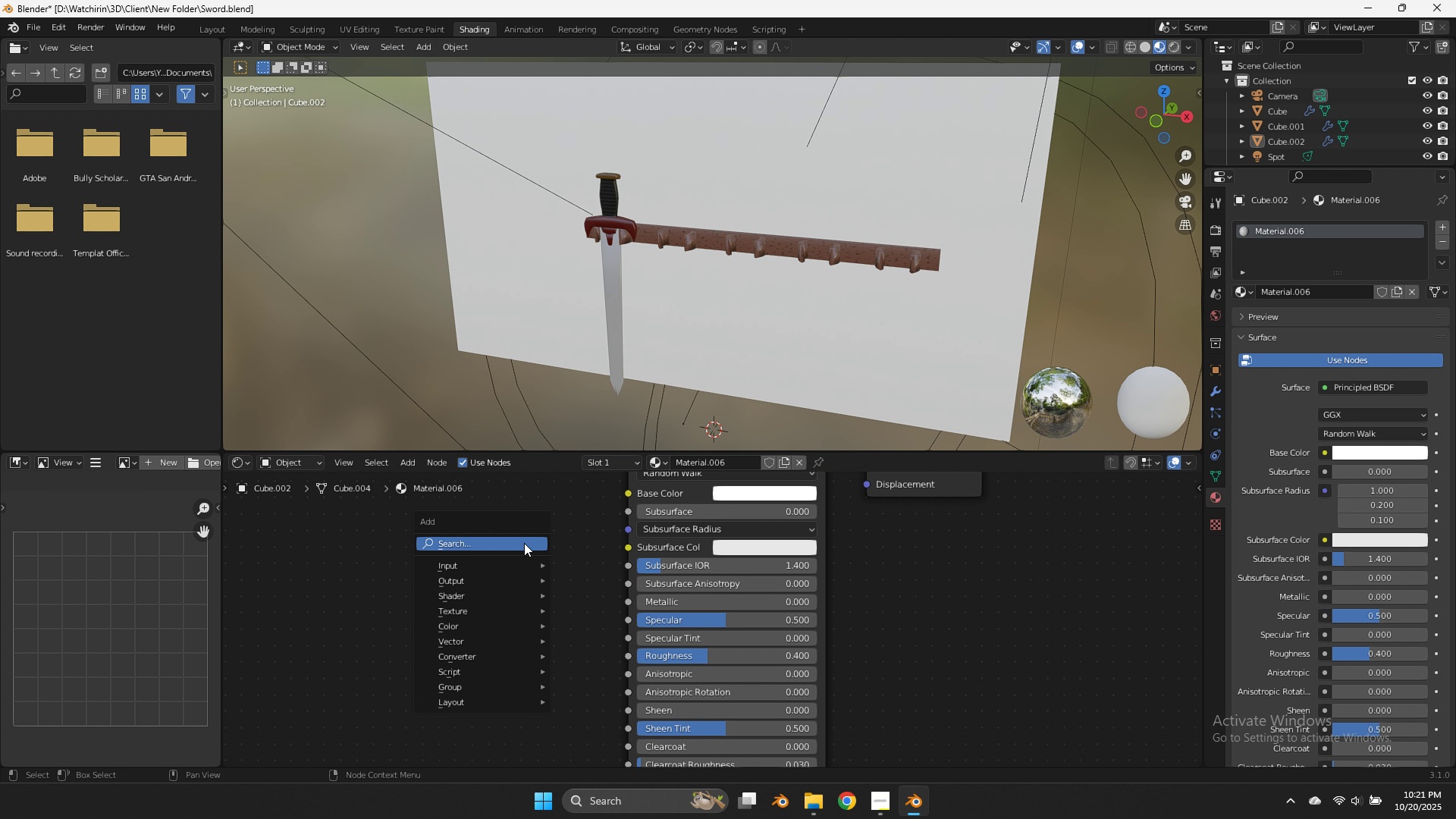 
left_click([524, 543])
 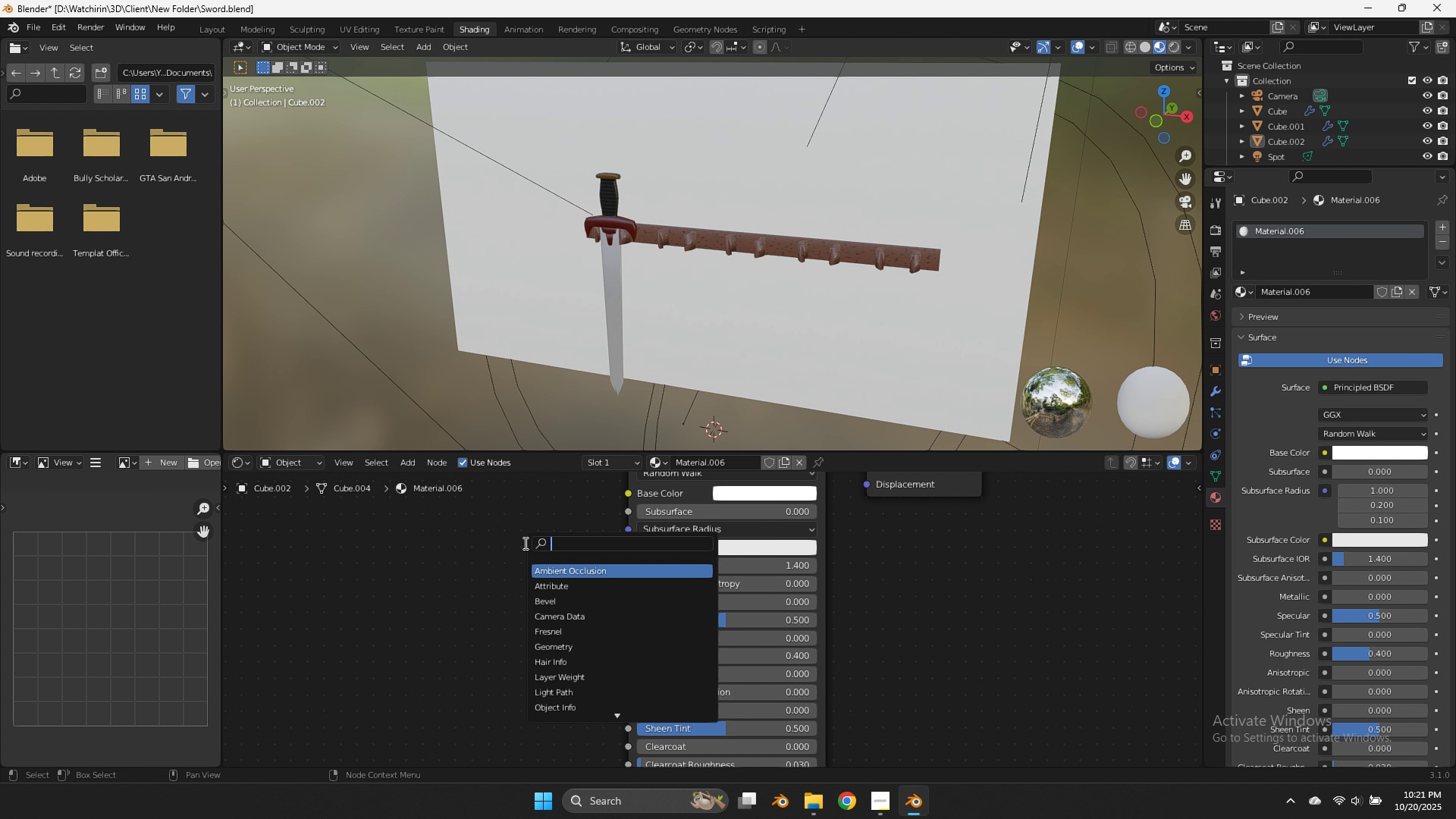 
type(mus)
 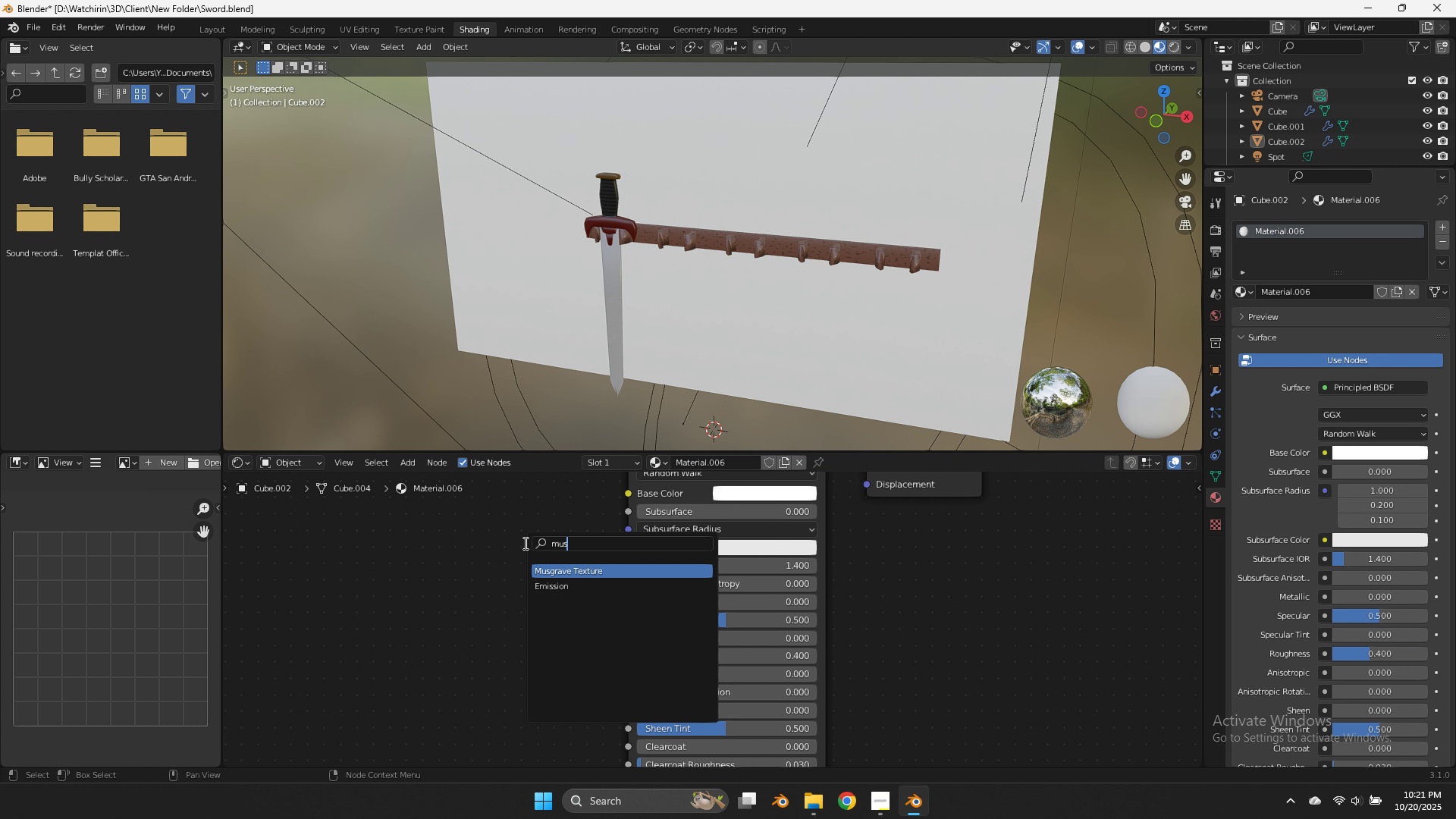 
key(Enter)
 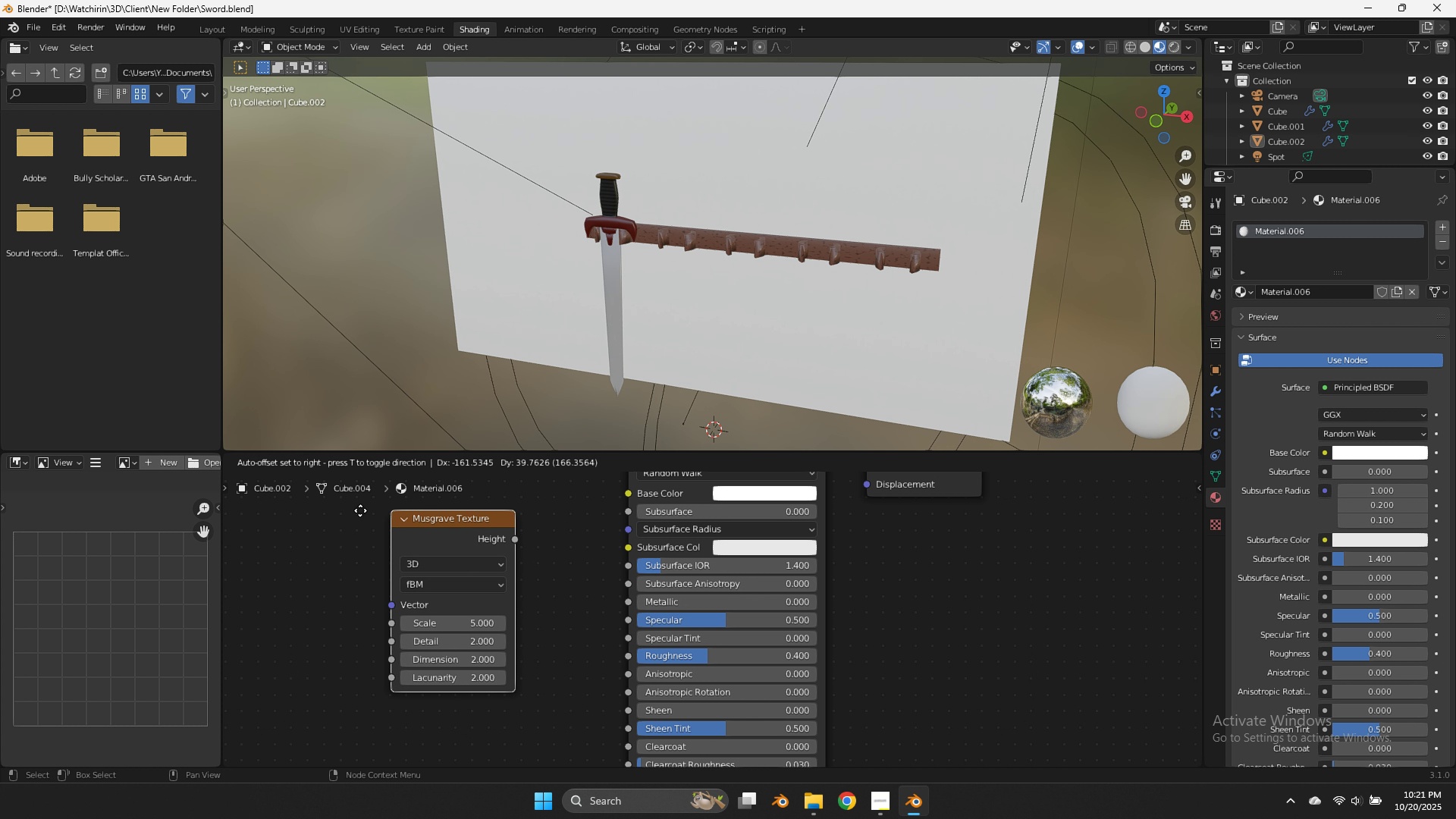 
left_click([334, 507])
 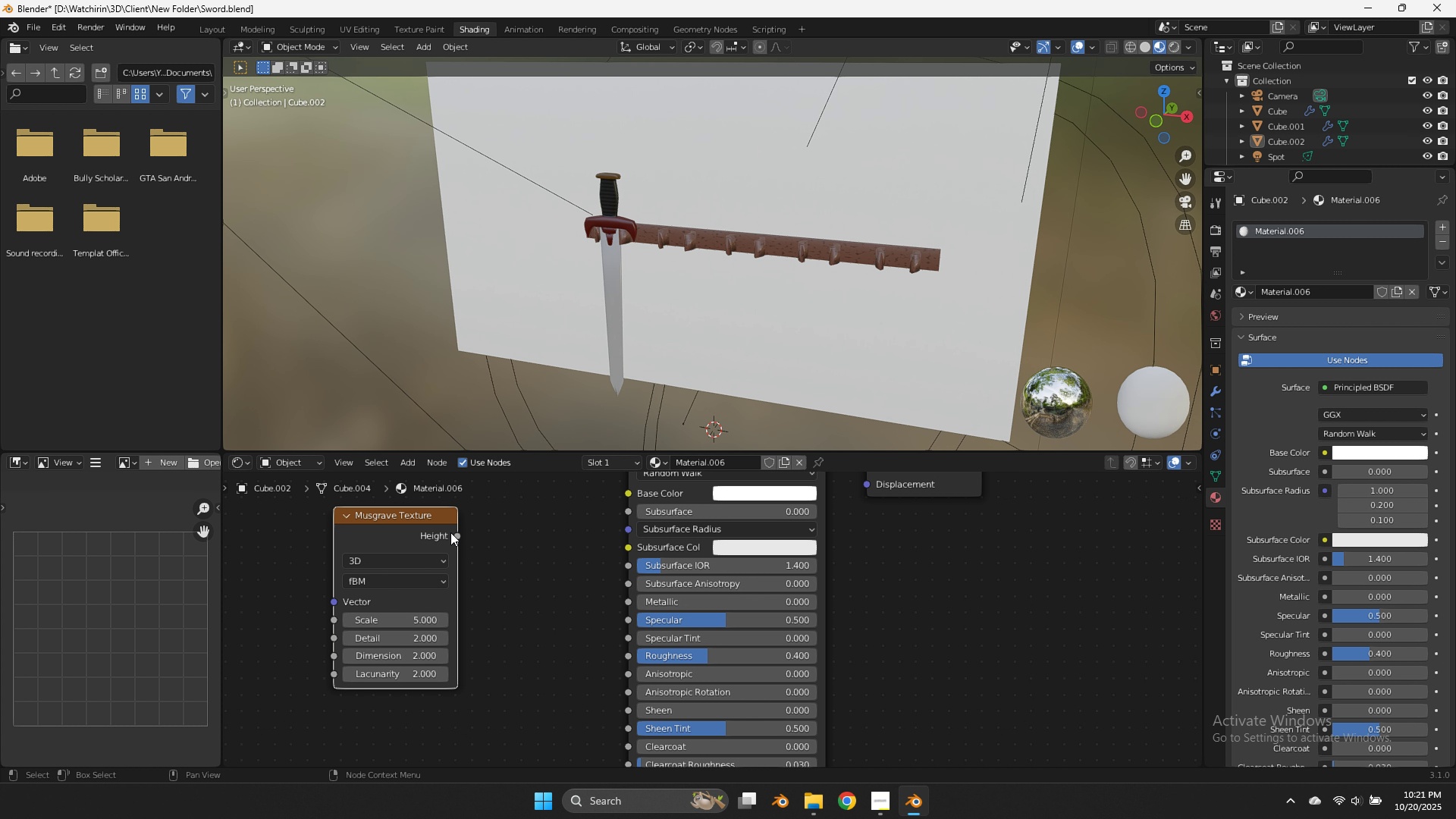 
key(Control+Z)
 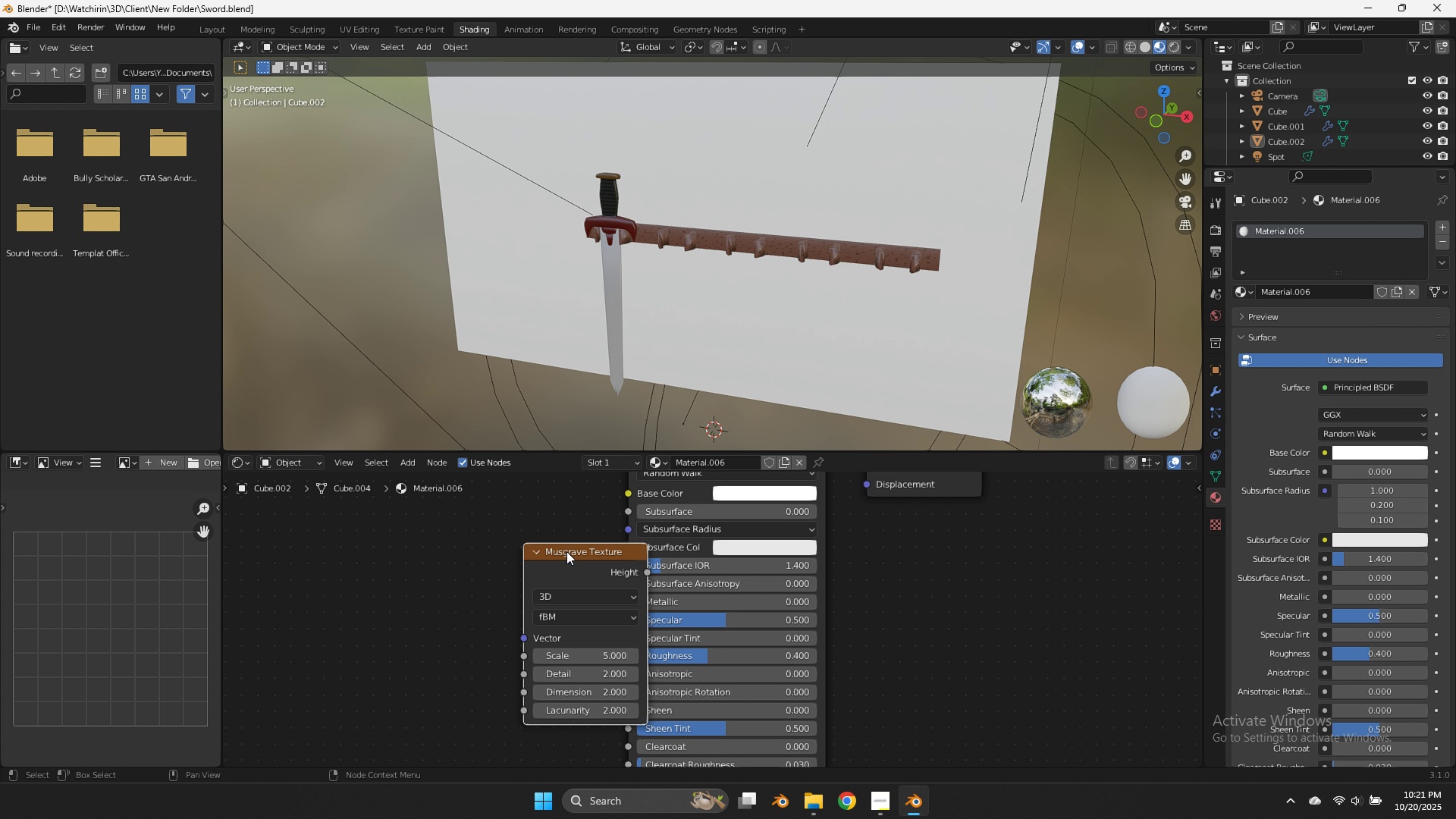 
key(X)
 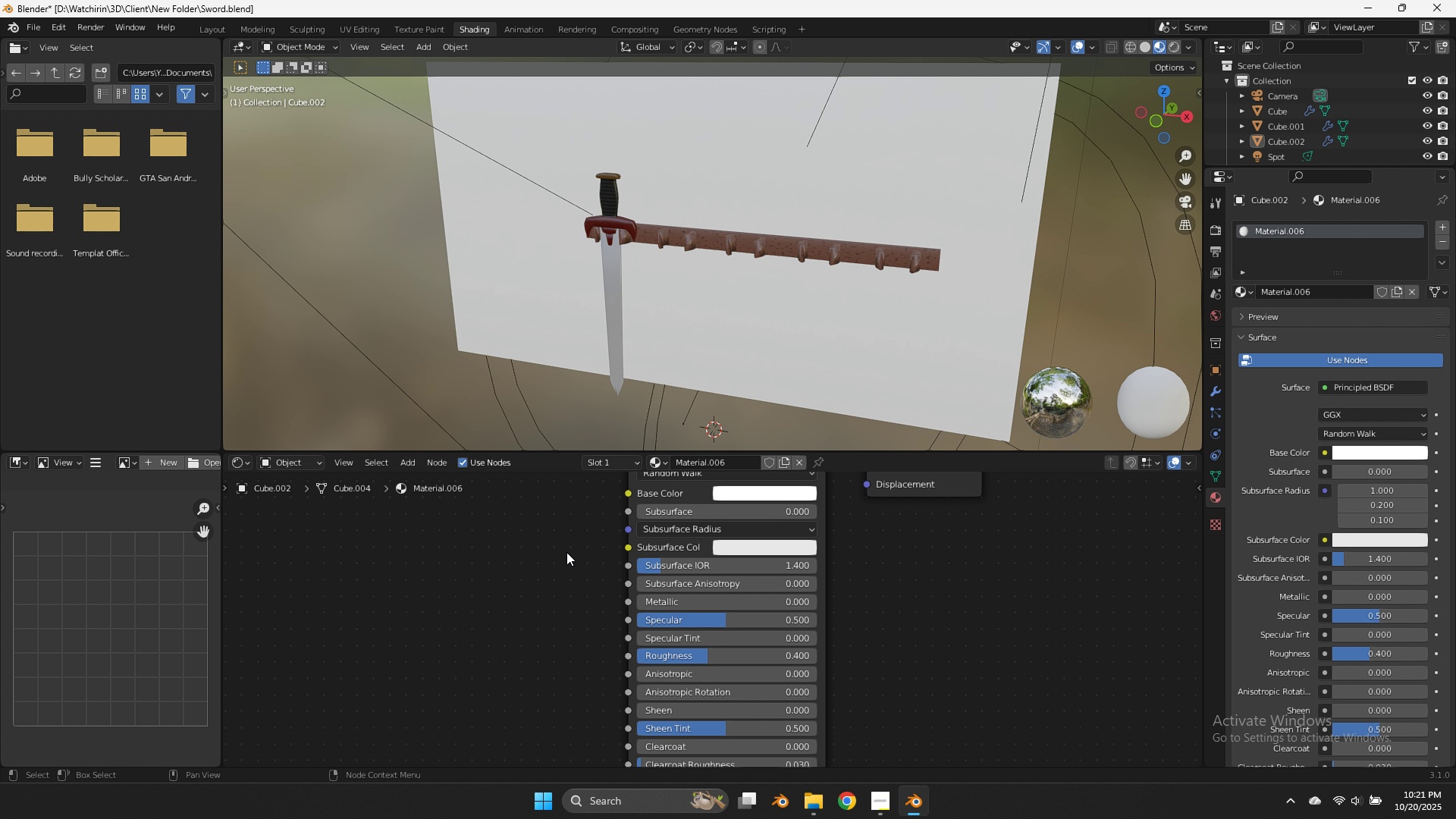 
left_click([566, 552])
 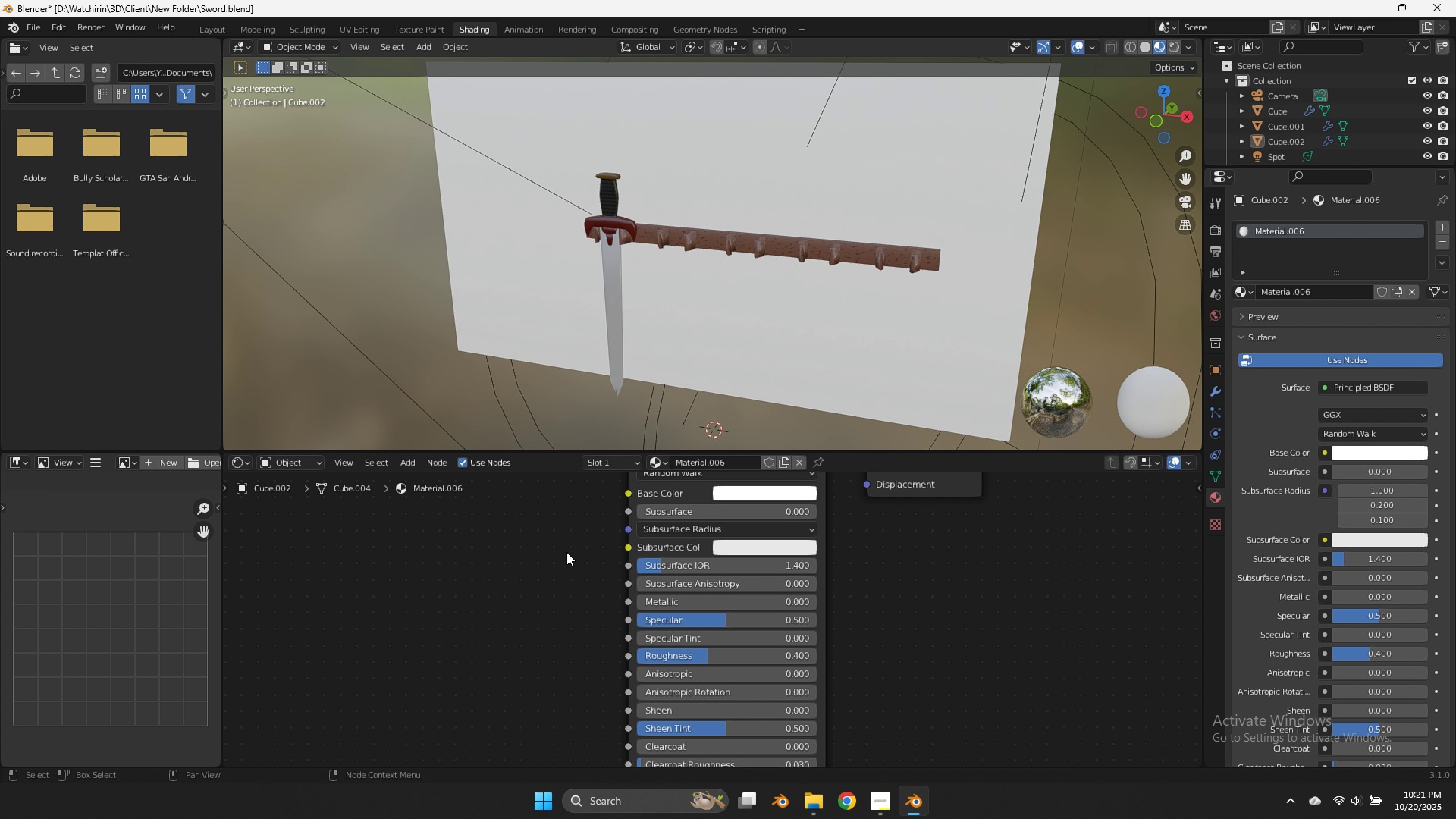 
key(Shift+ShiftLeft)
 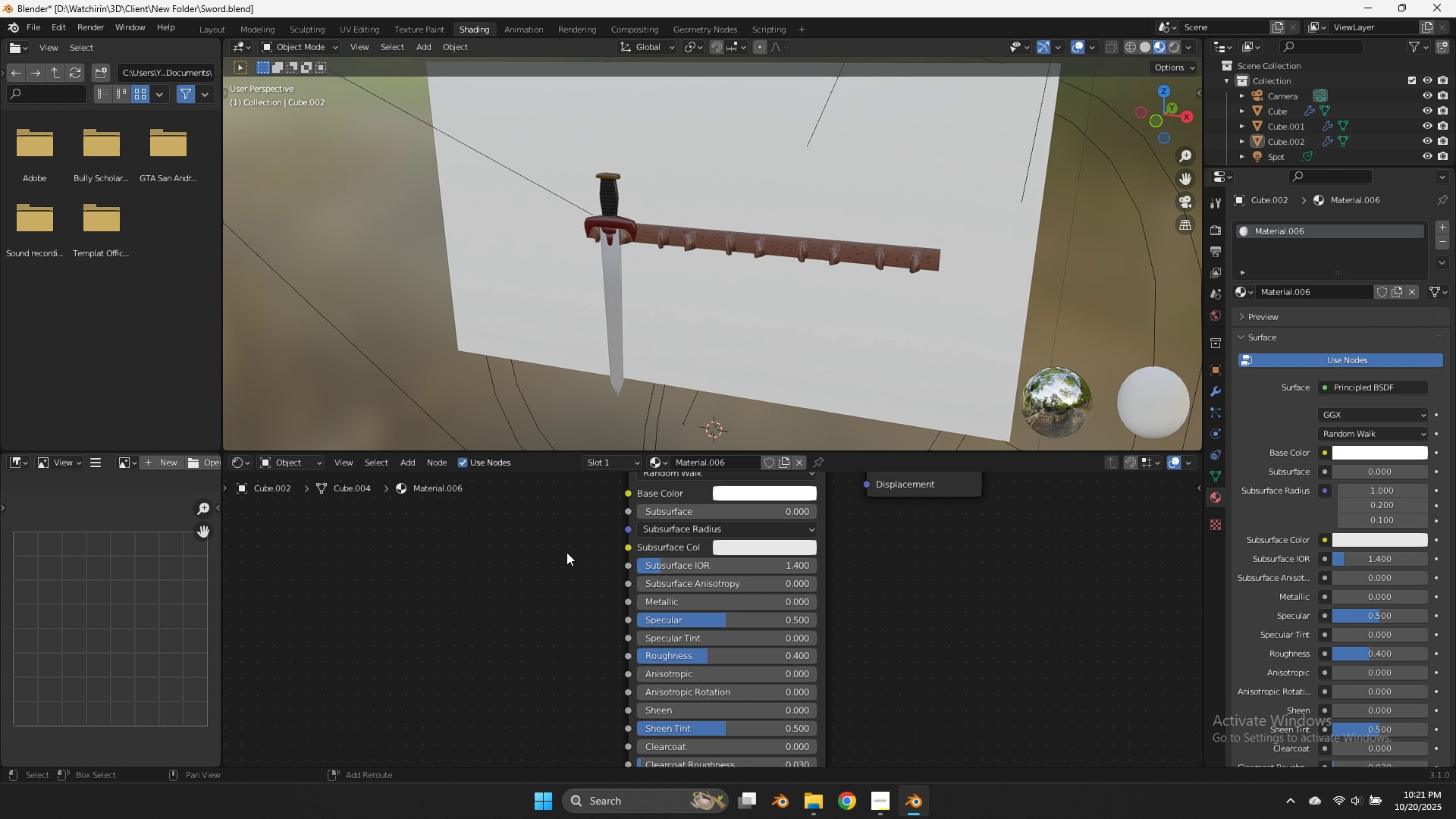 
key(Shift+A)
 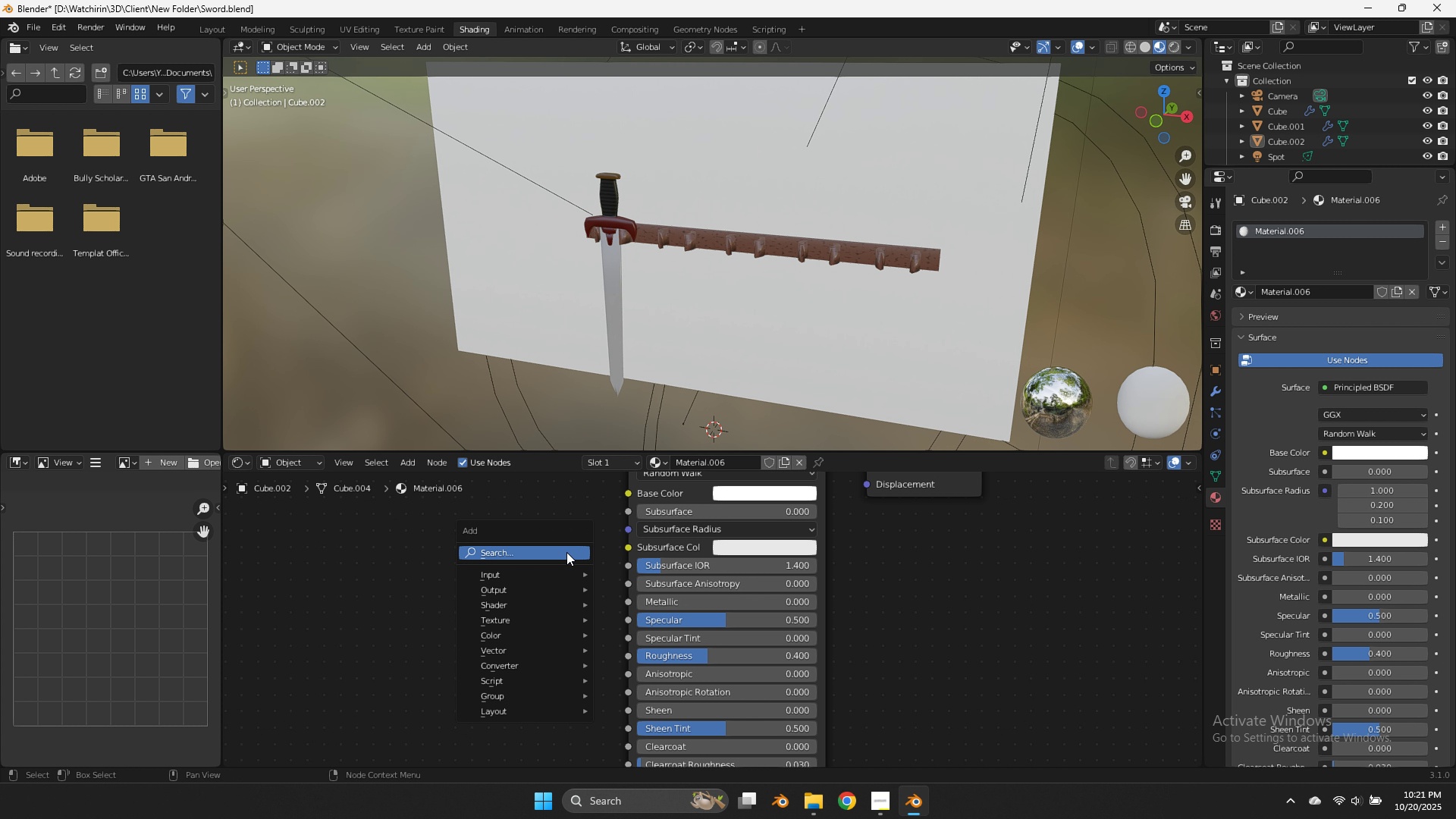 
left_click([566, 552])
 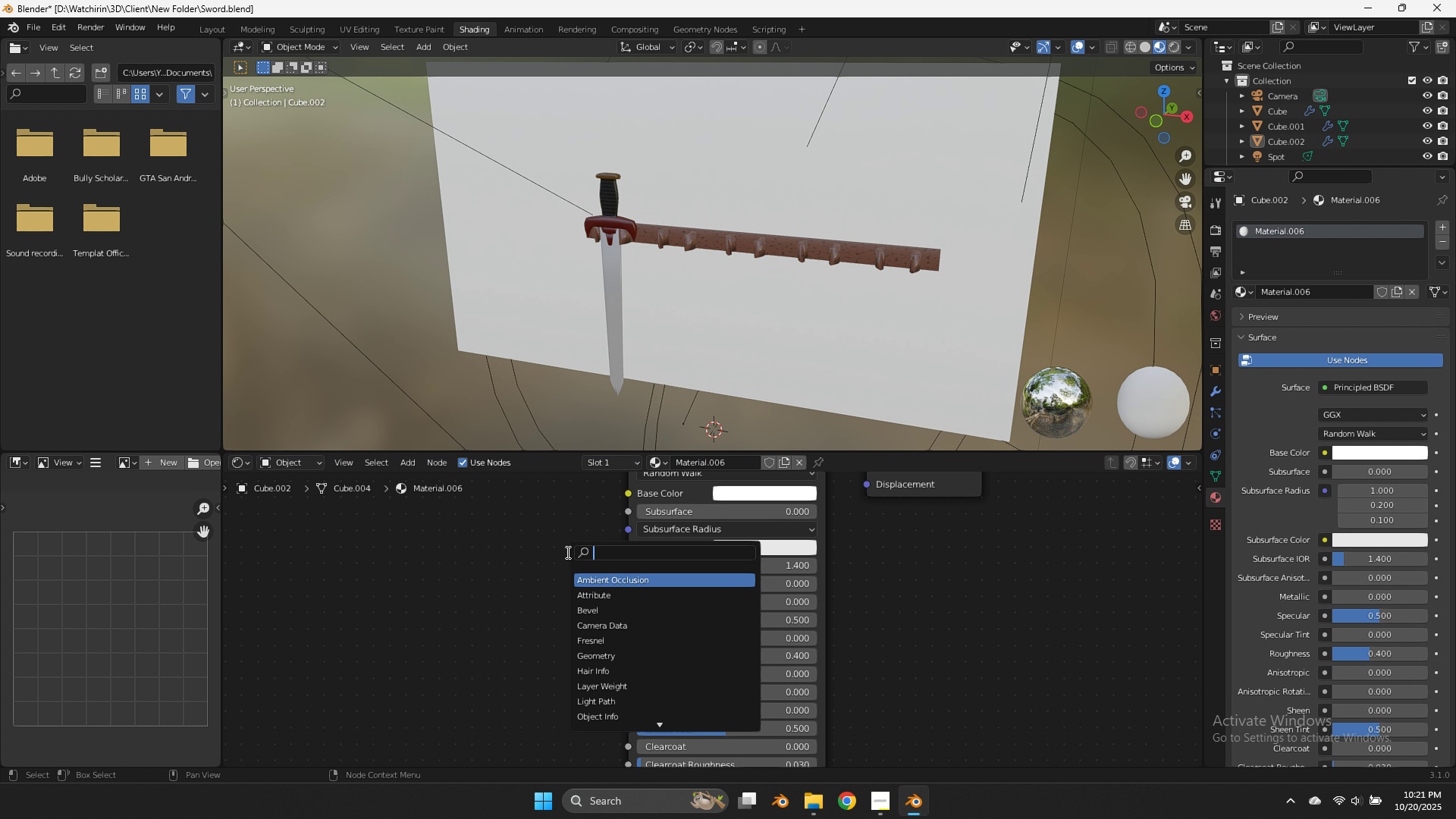 
type(bbr)
key(Backspace)
key(Backspace)
type(ri)
 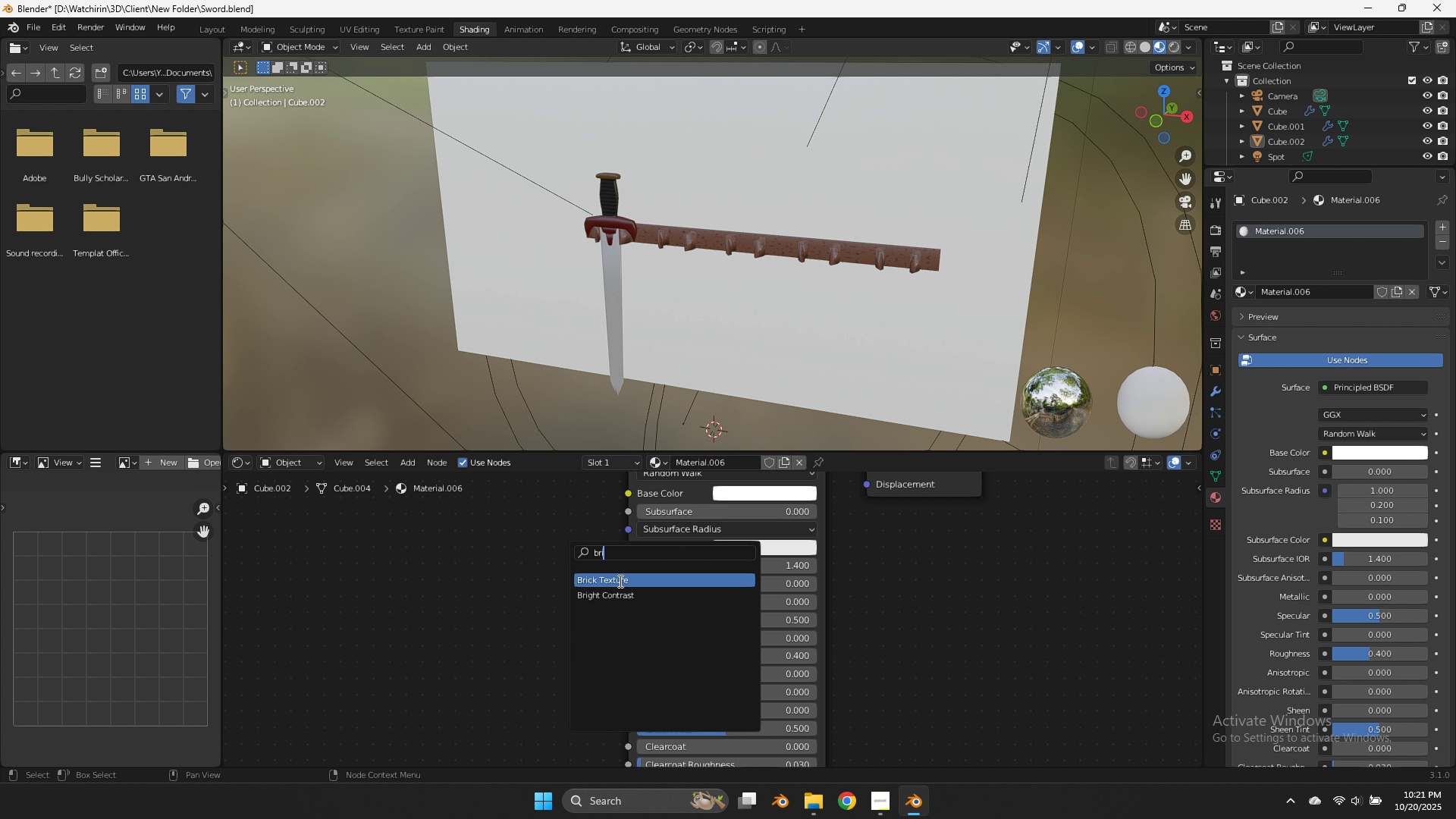 
left_click([619, 581])
 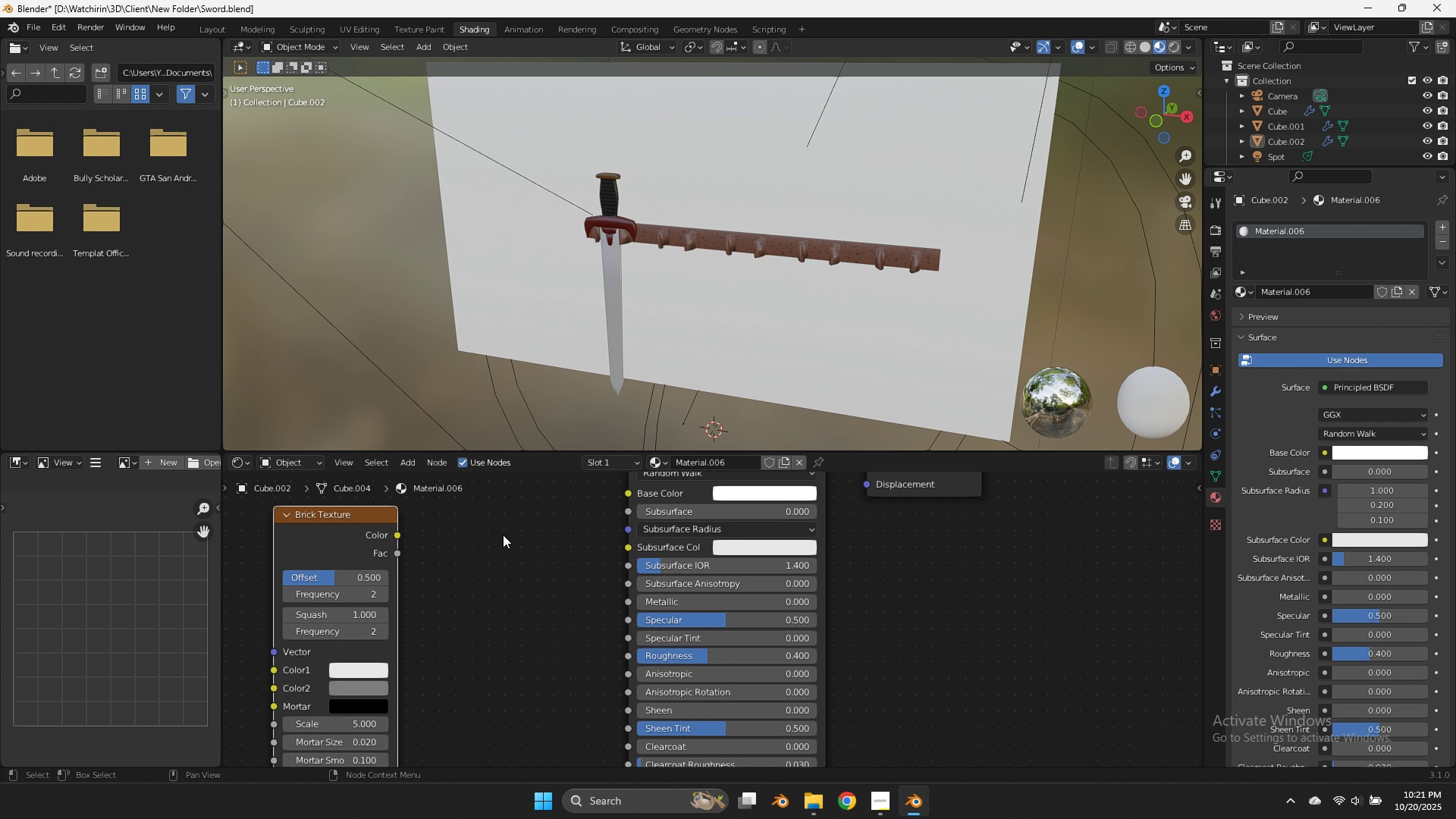 
double_click([503, 535])
 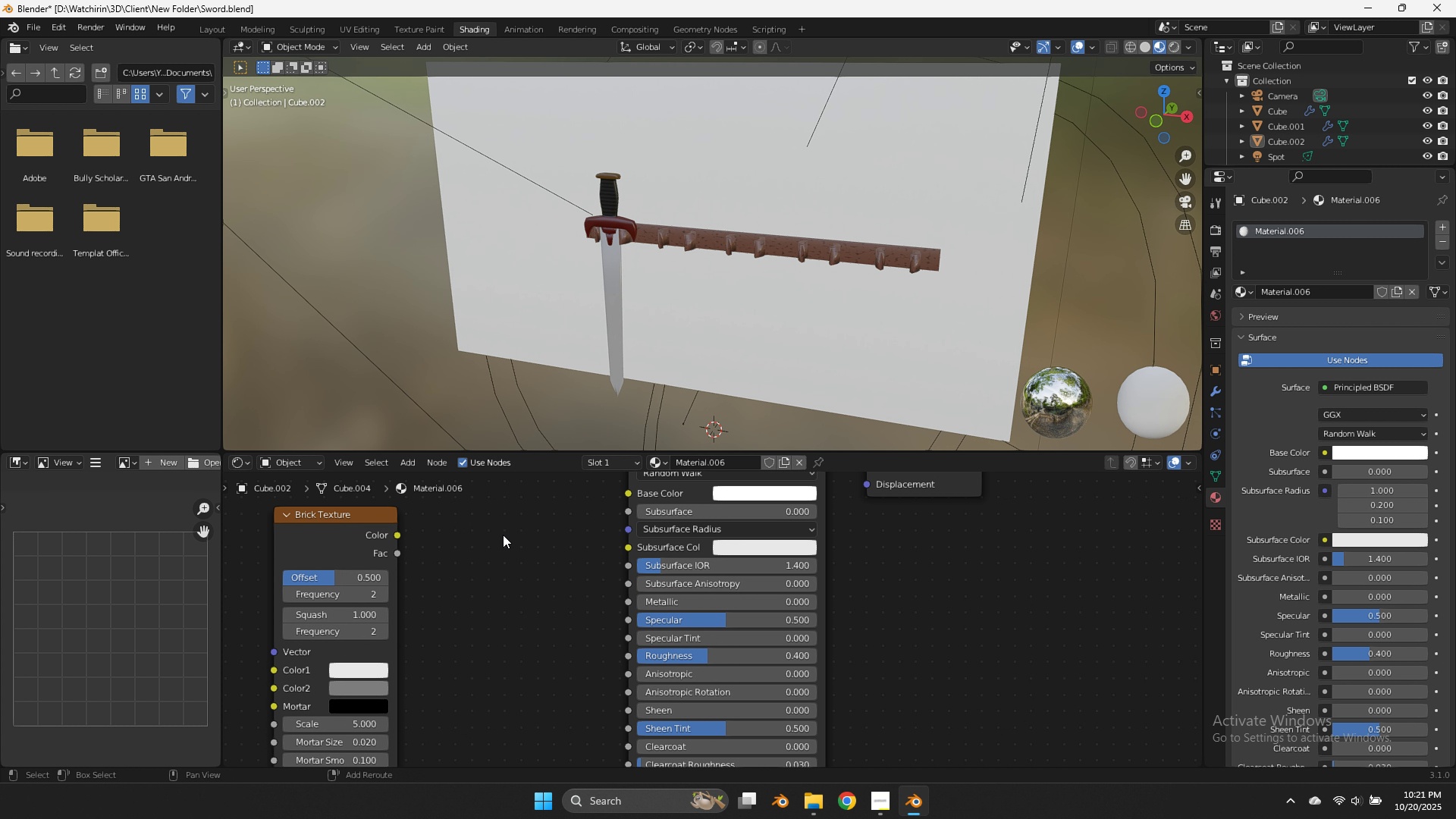 
key(Shift+ShiftLeft)
 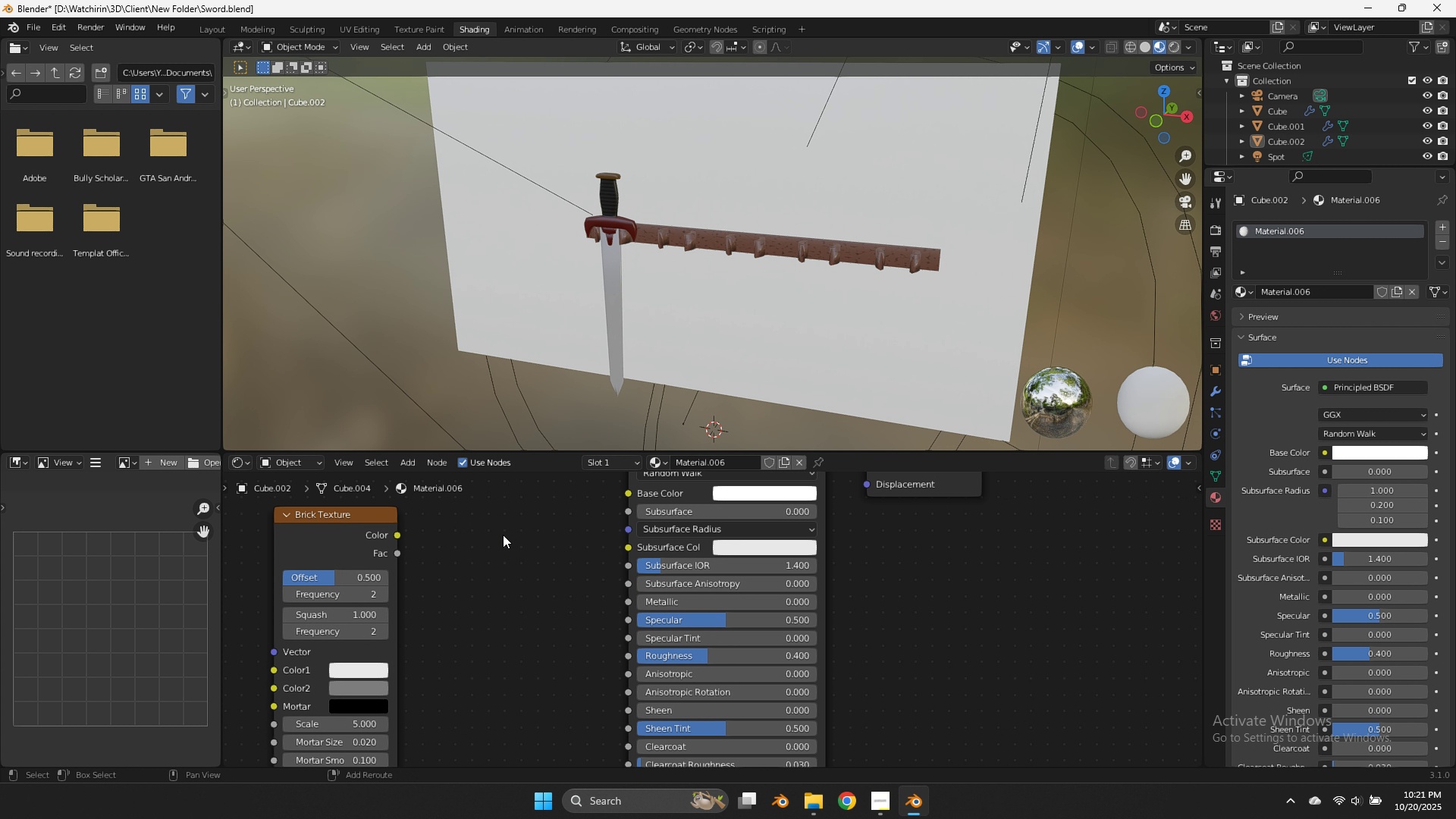 
key(Shift+A)
 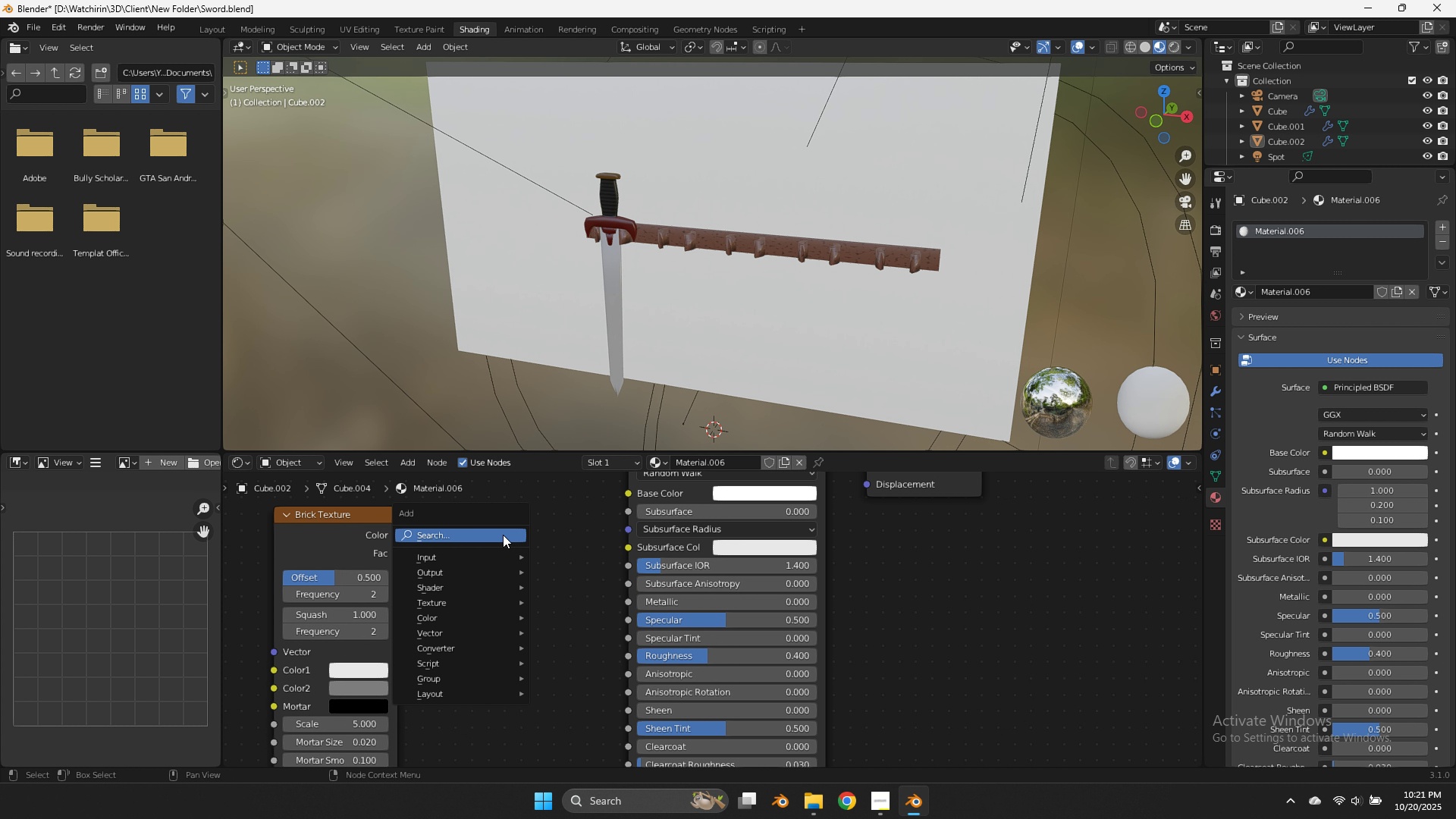 
left_click([503, 535])
 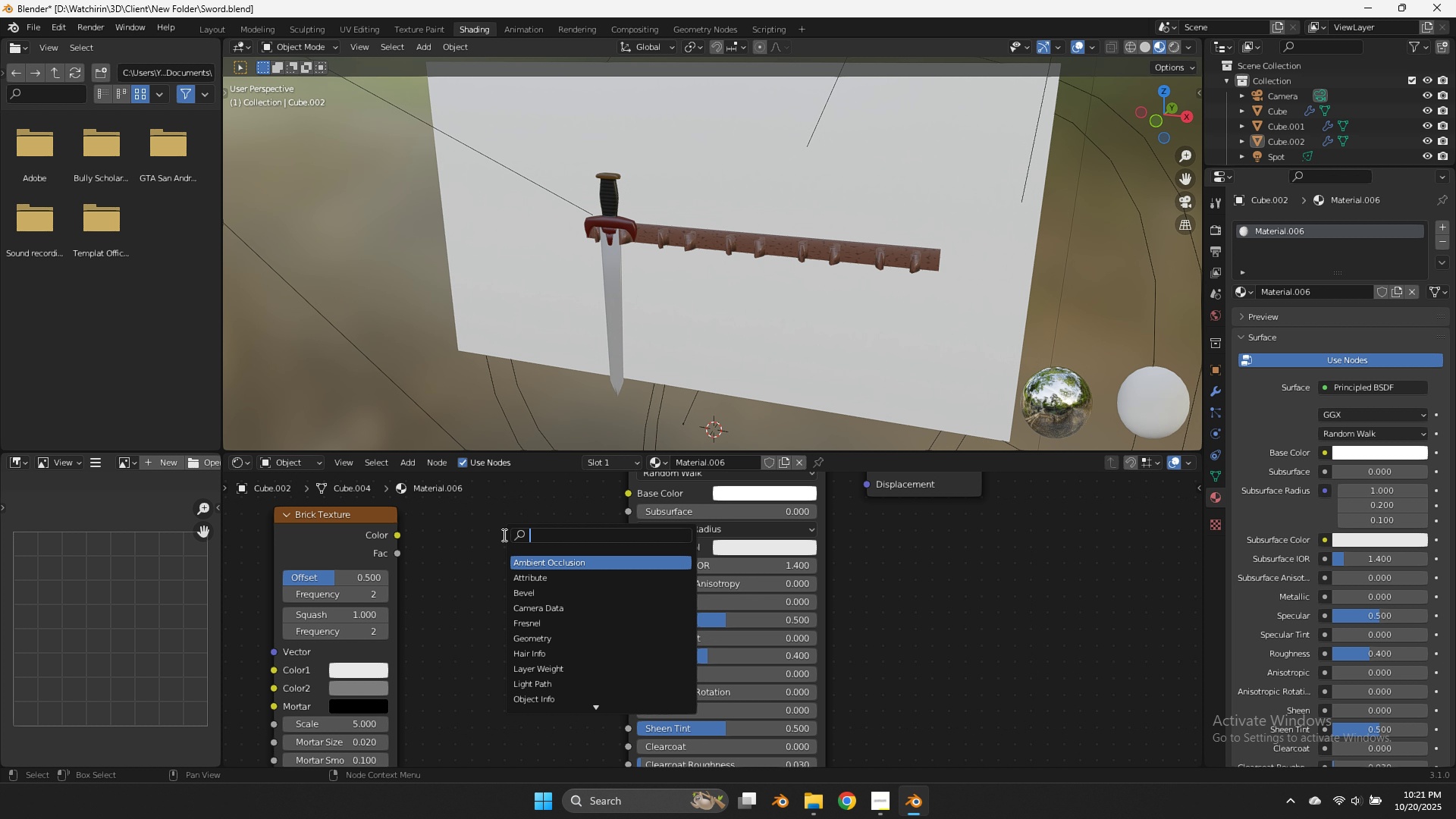 
type(color)
 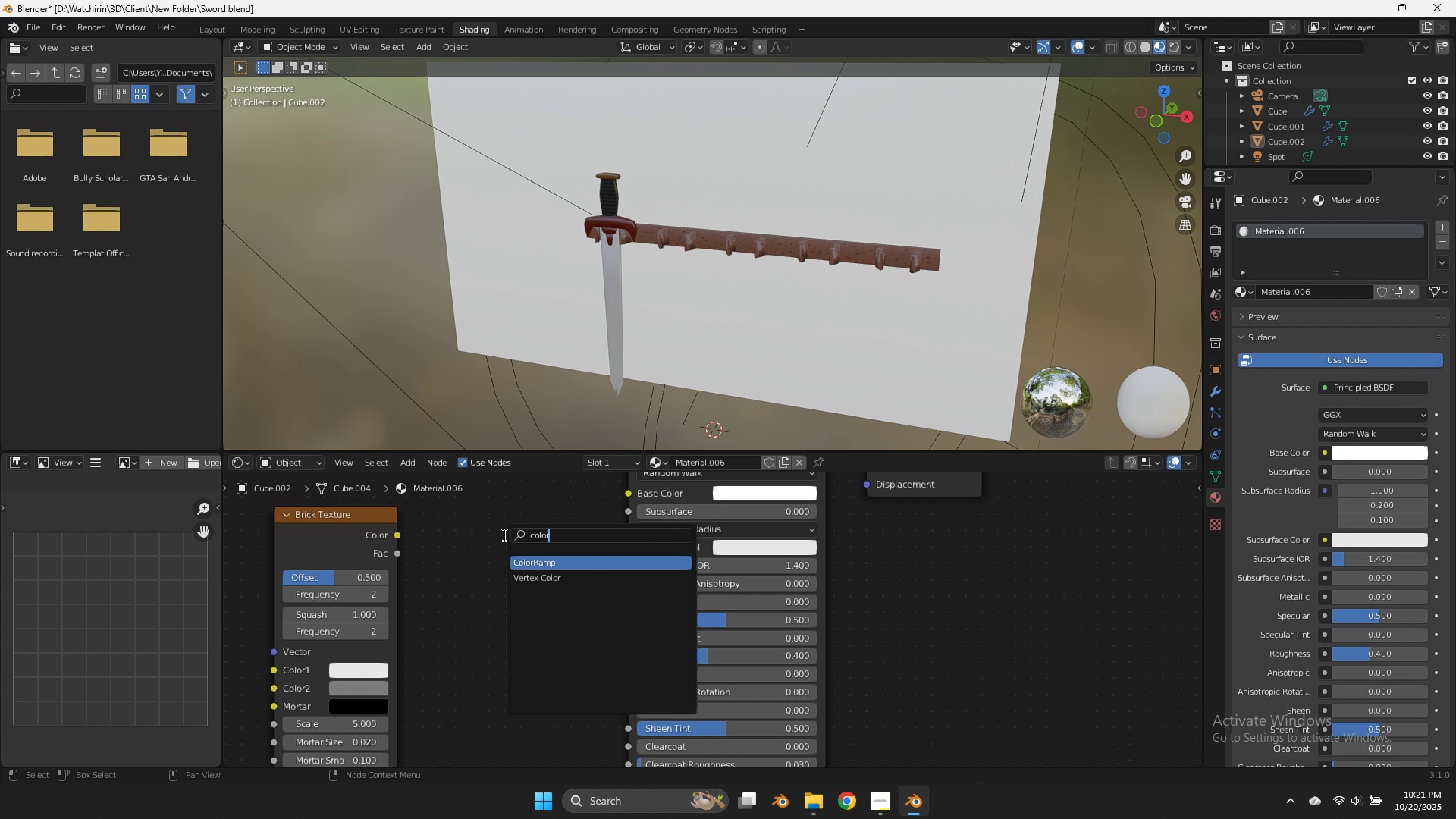 
key(Enter)
 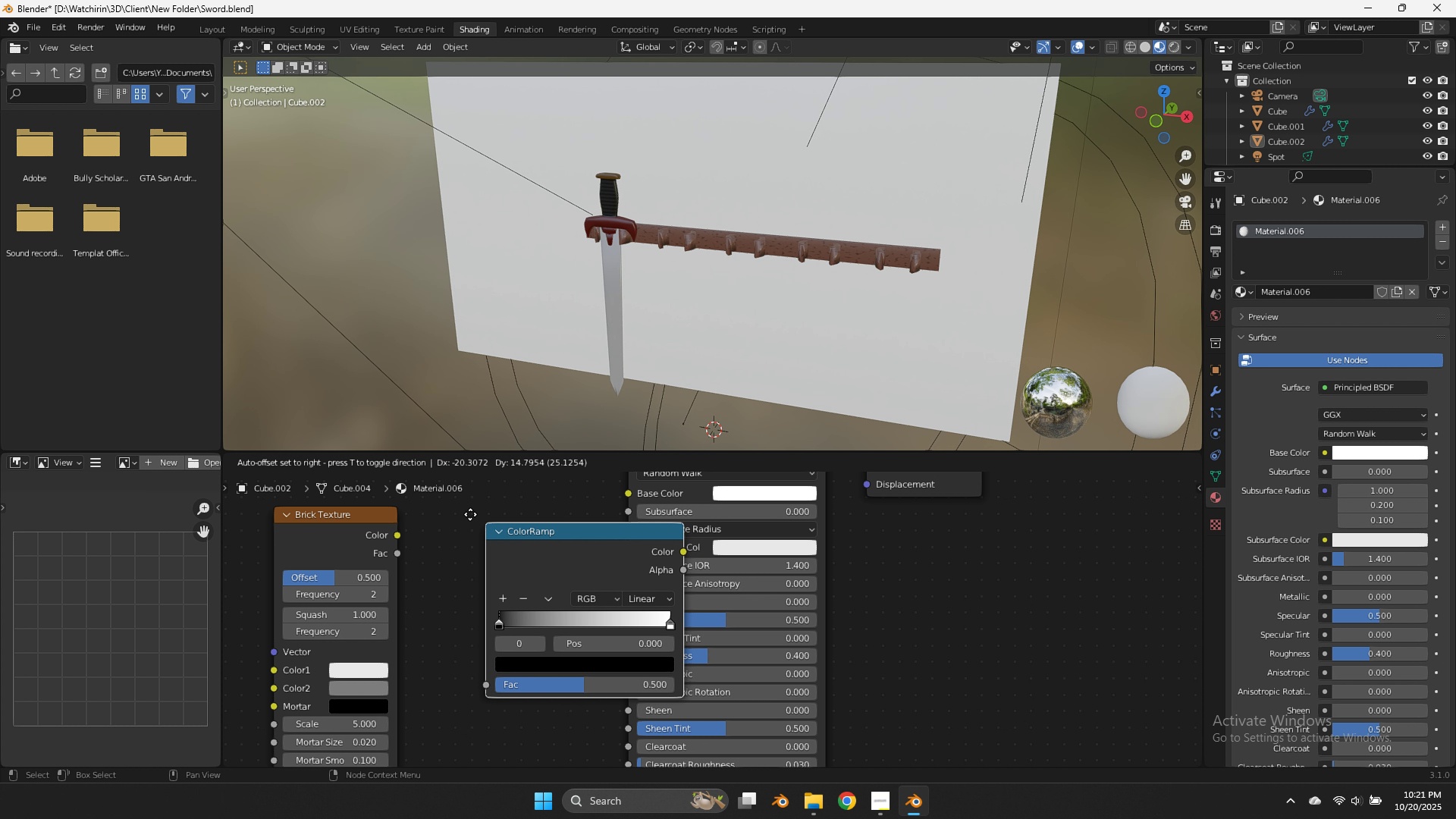 
left_click([458, 507])
 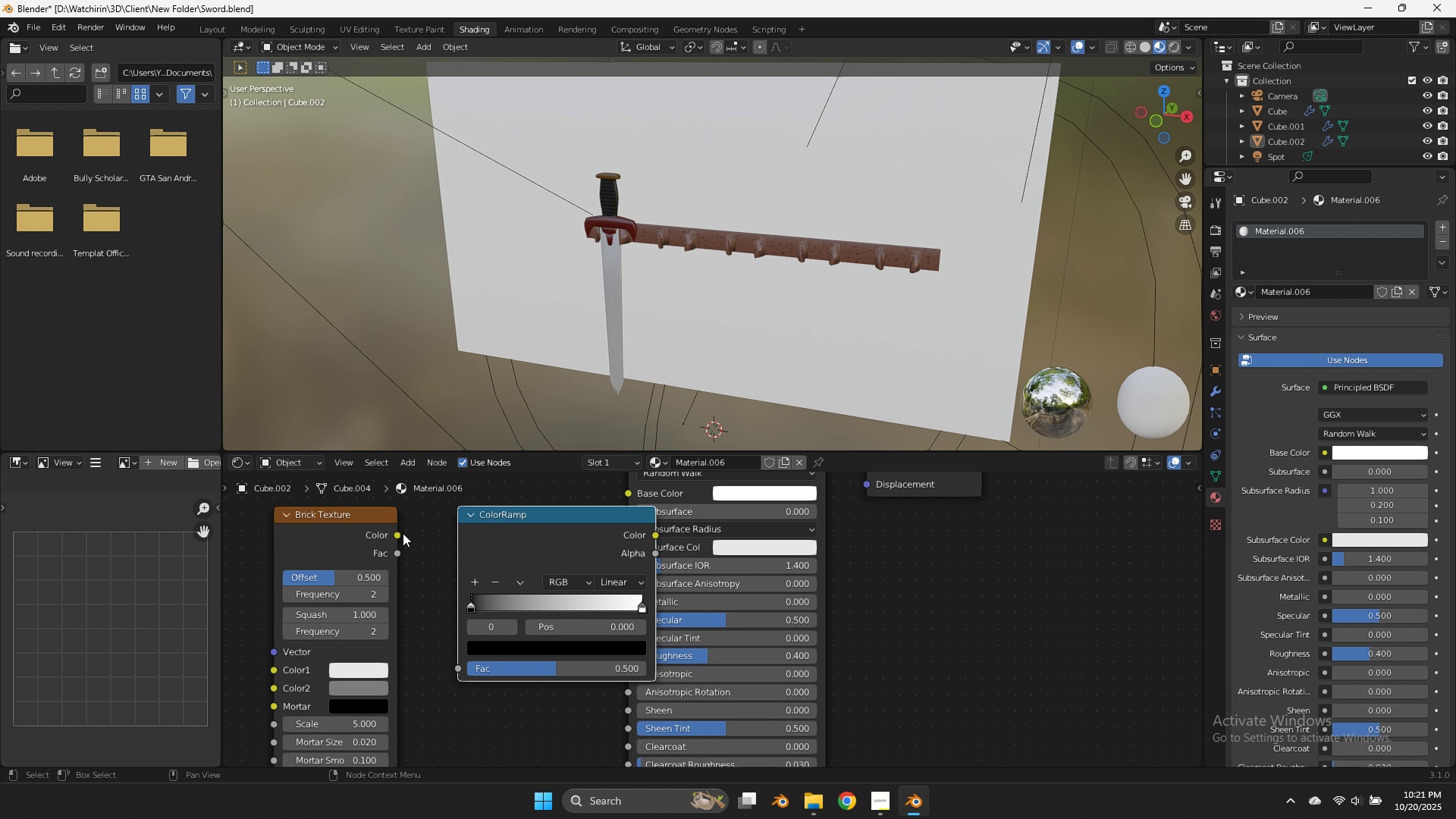 
left_click_drag(start_coordinate=[396, 532], to_coordinate=[459, 662])
 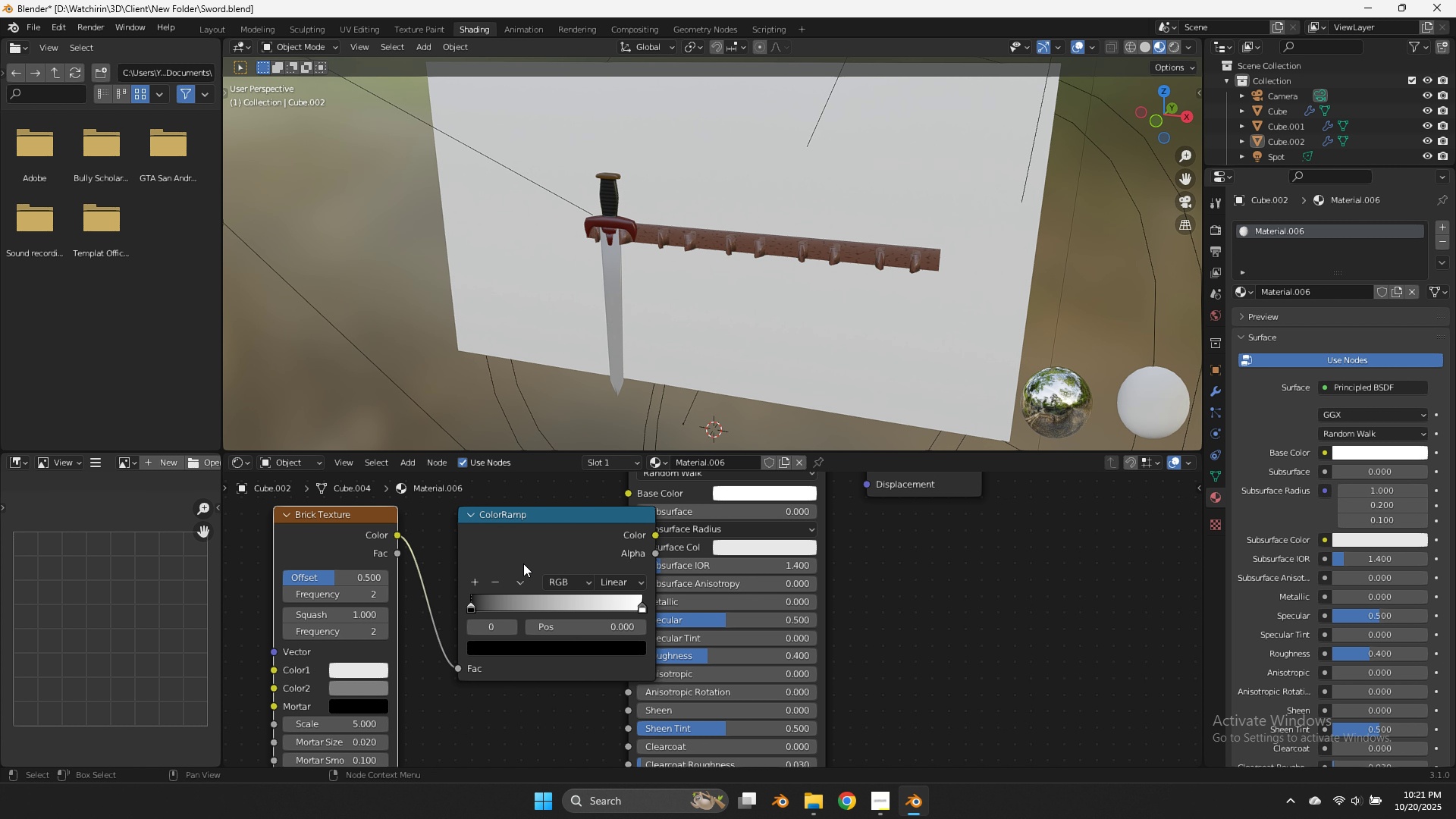 
left_click_drag(start_coordinate=[523, 563], to_coordinate=[471, 557])
 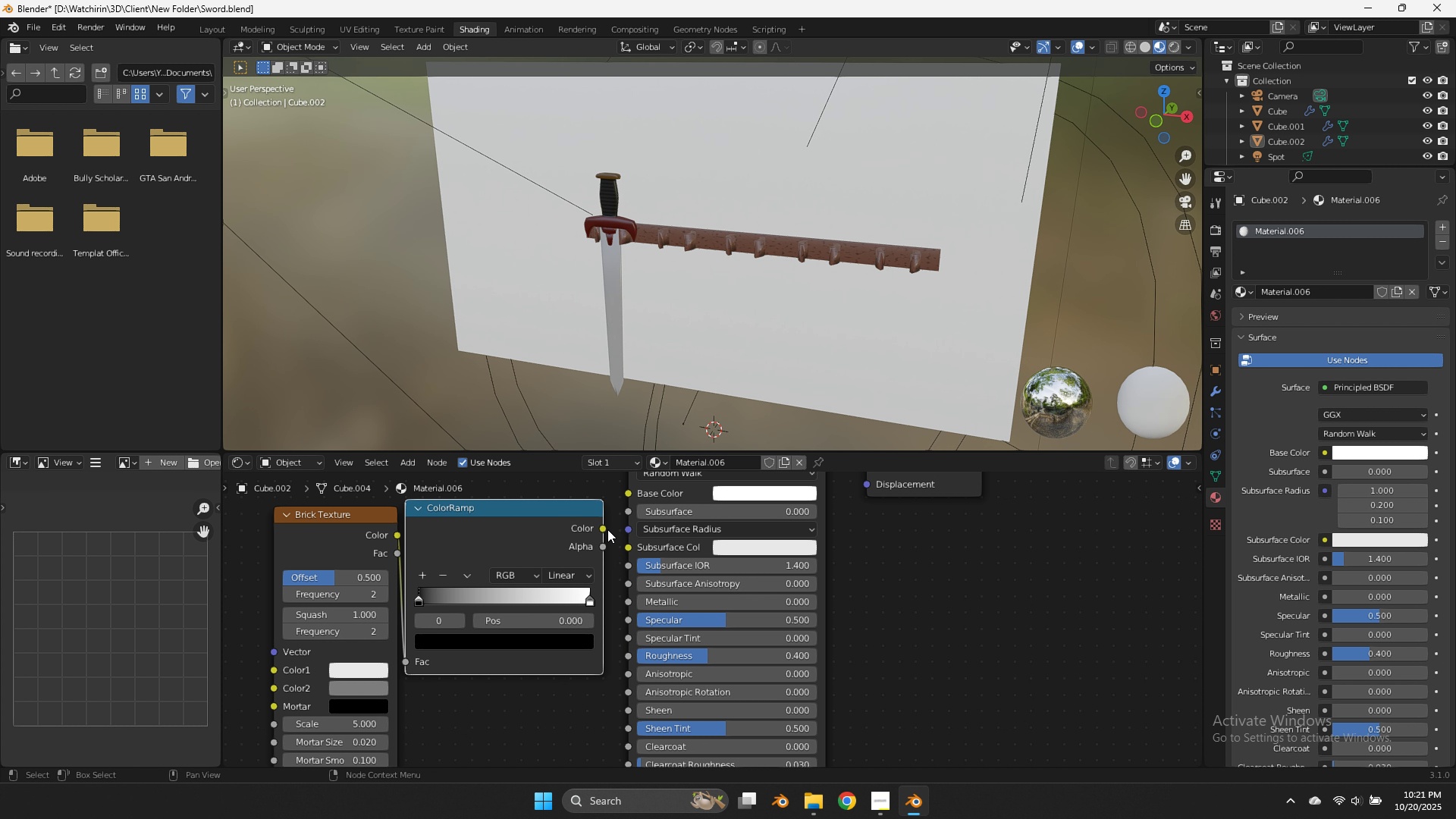 
left_click_drag(start_coordinate=[602, 528], to_coordinate=[635, 495])
 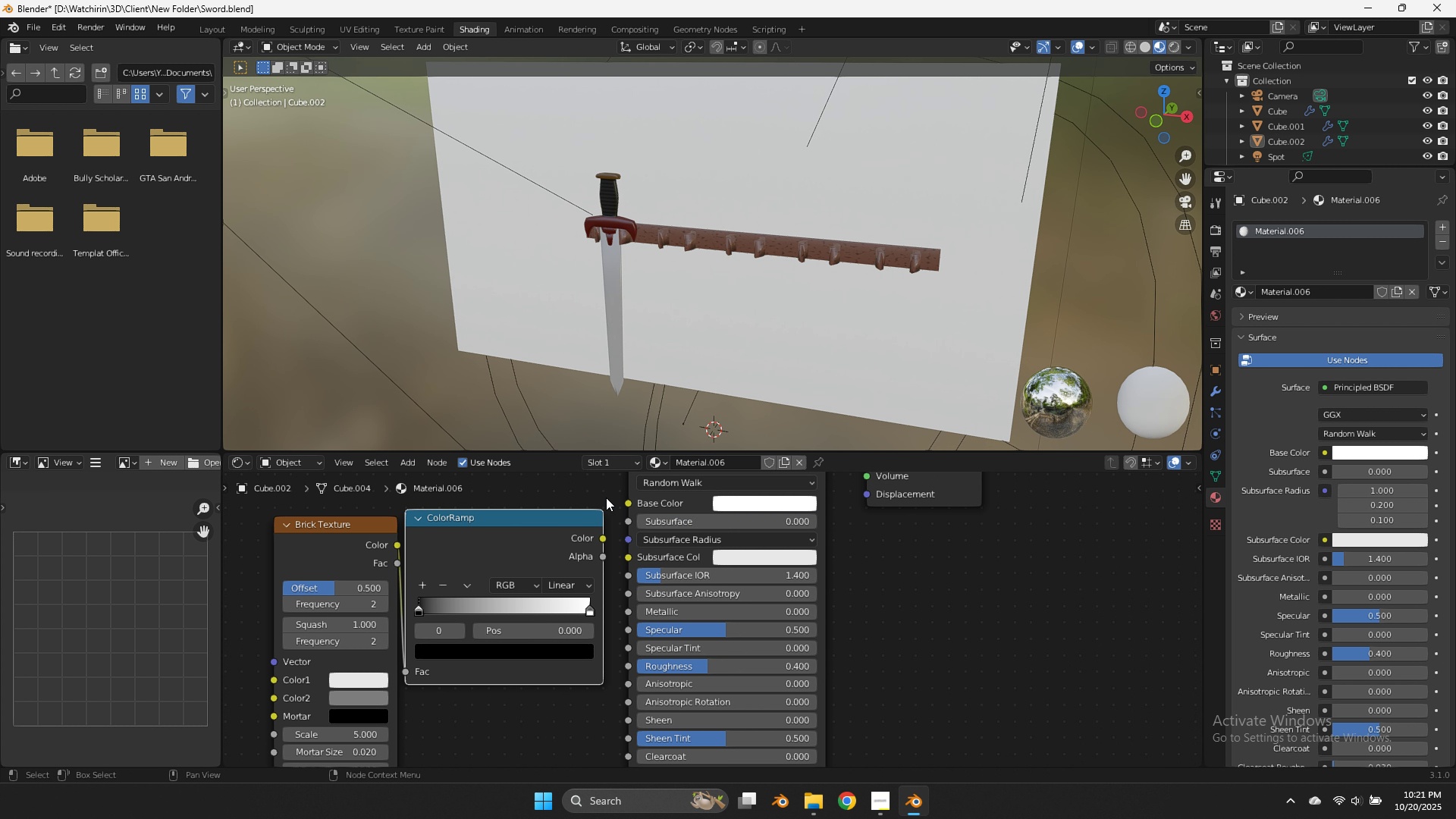 
left_click_drag(start_coordinate=[601, 536], to_coordinate=[626, 502])
 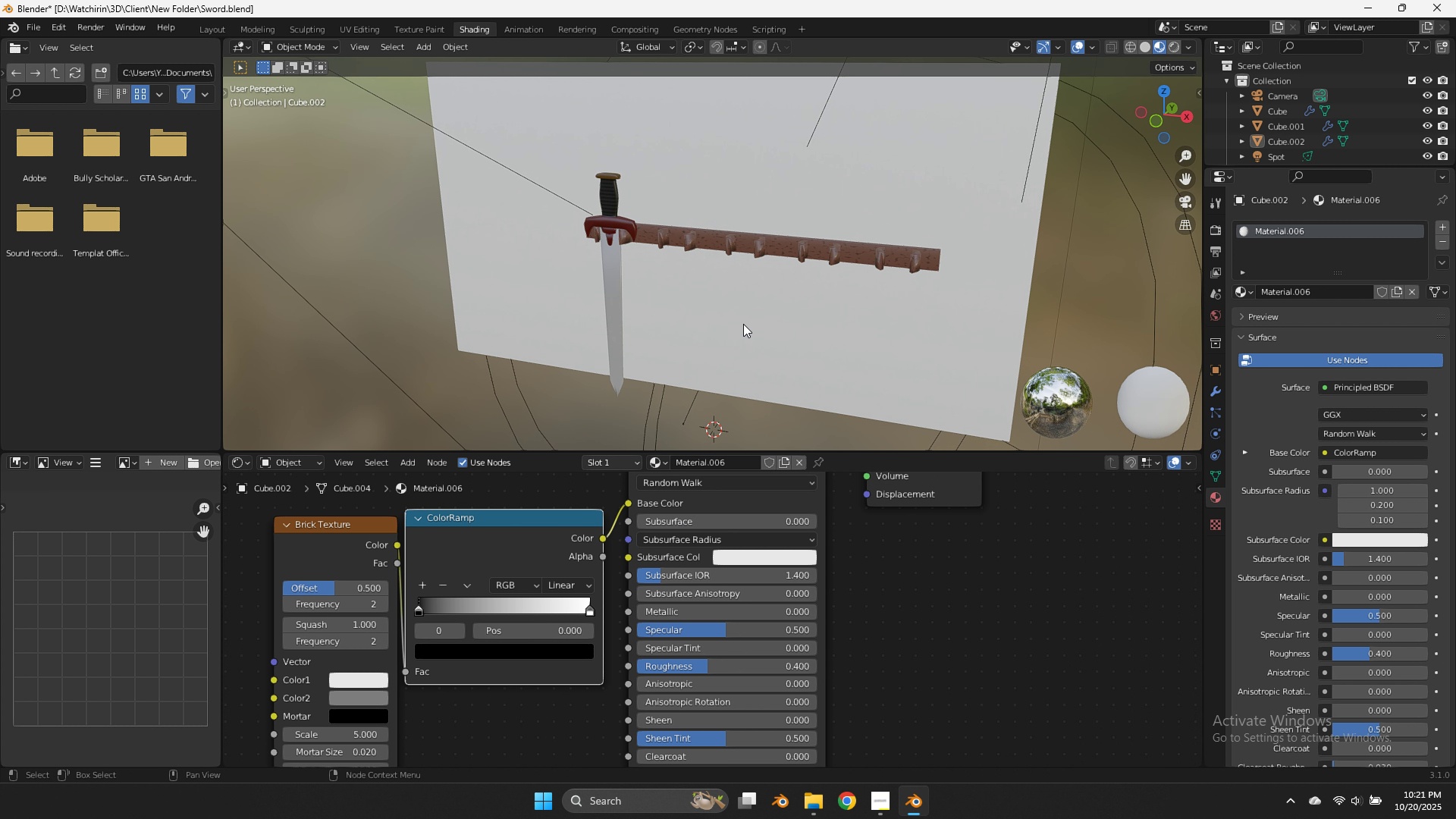 
scroll: coordinate [743, 324], scroll_direction: up, amount: 5.0
 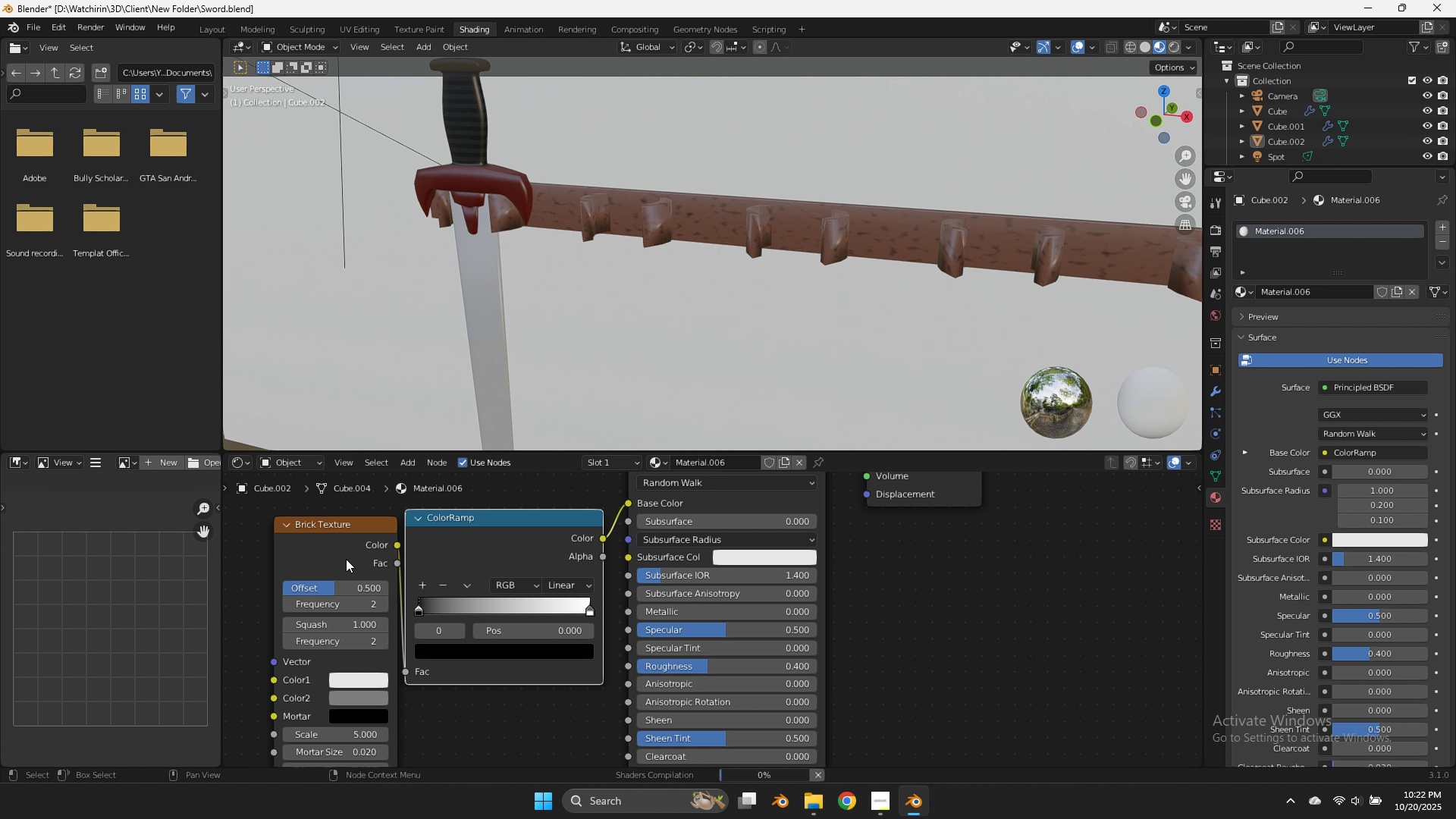 
left_click_drag(start_coordinate=[337, 536], to_coordinate=[299, 533])
 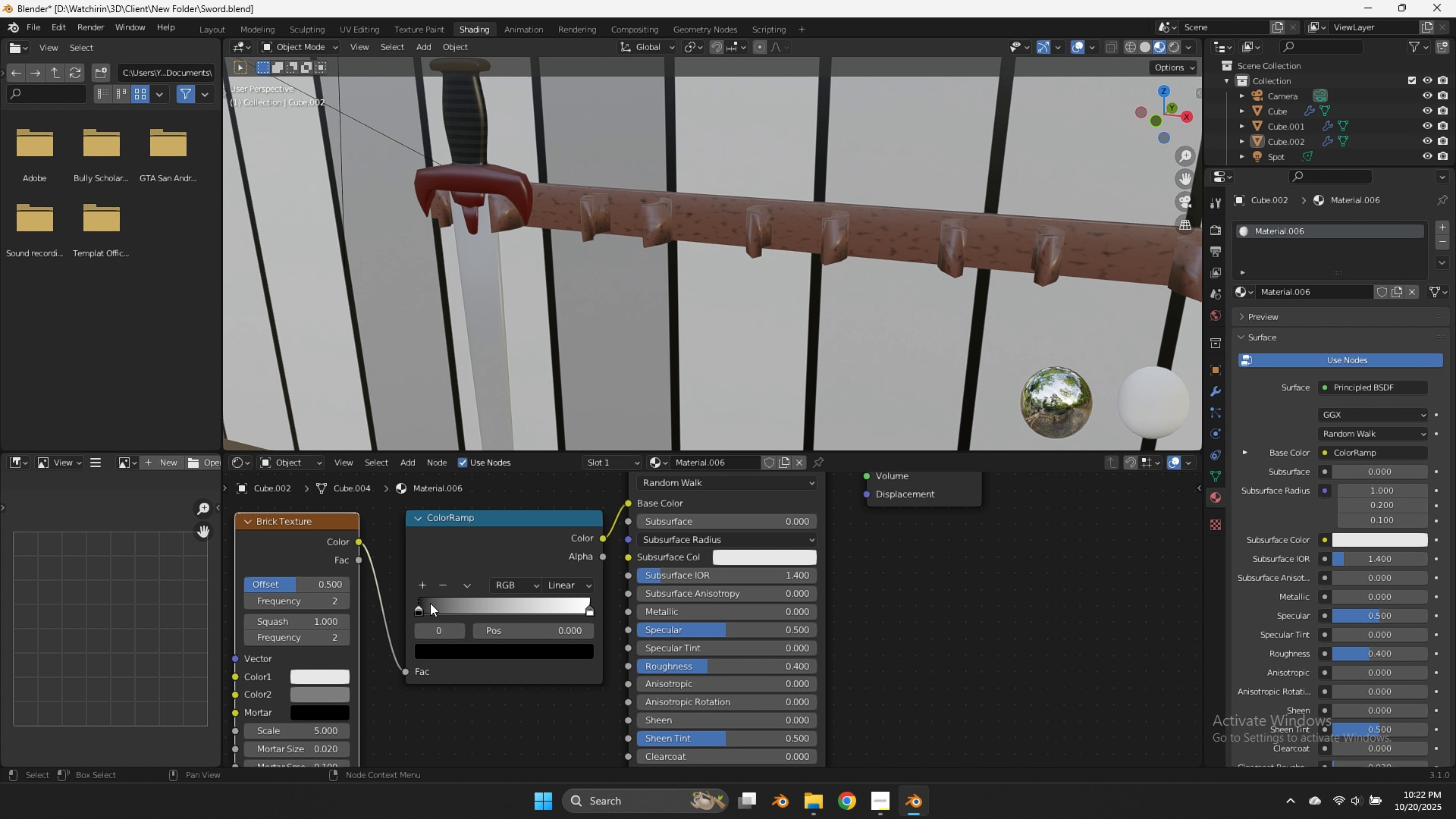 
scroll: coordinate [358, 656], scroll_direction: down, amount: 6.0
 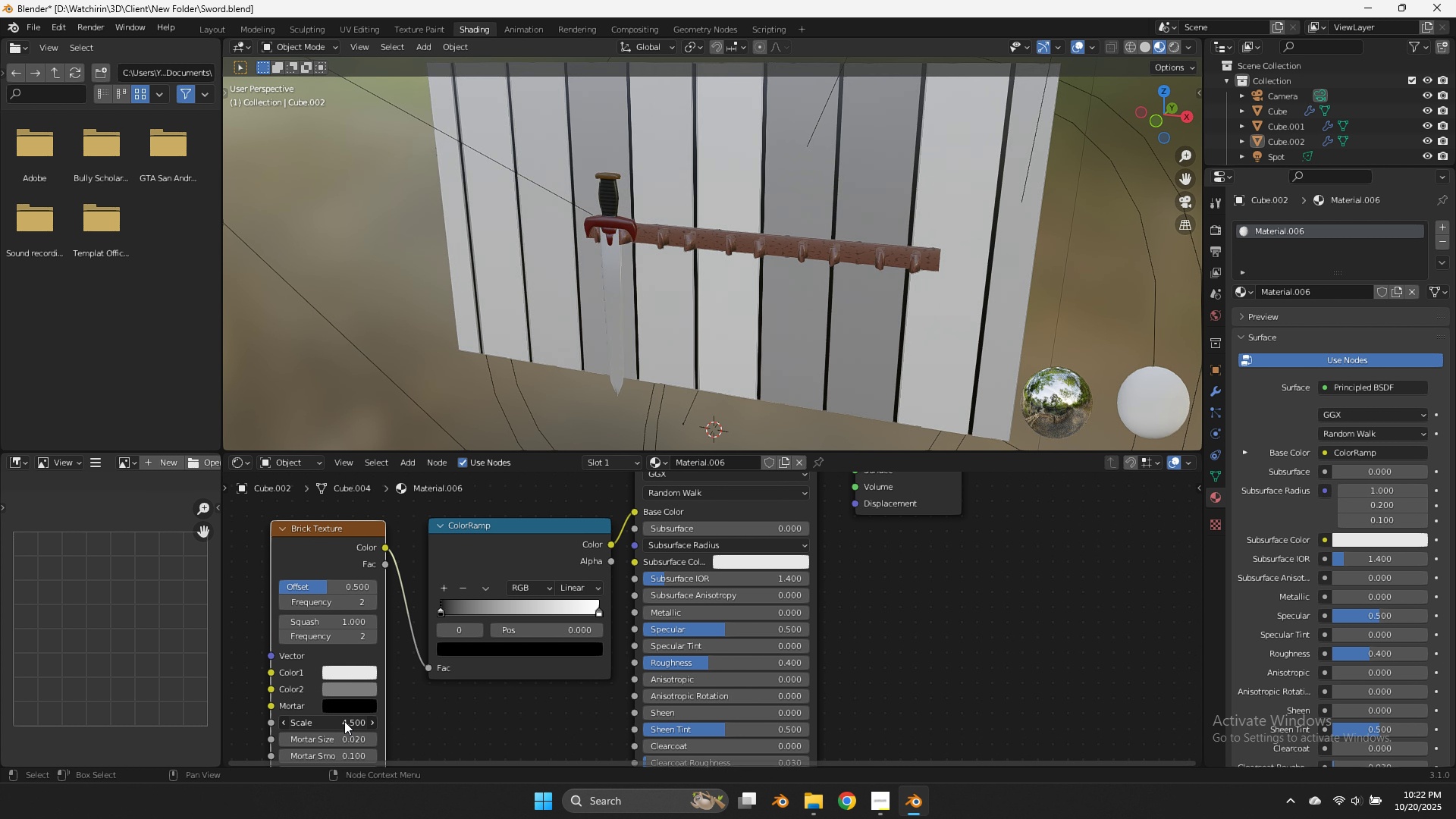 
left_click_drag(start_coordinate=[342, 722], to_coordinate=[347, 723])
 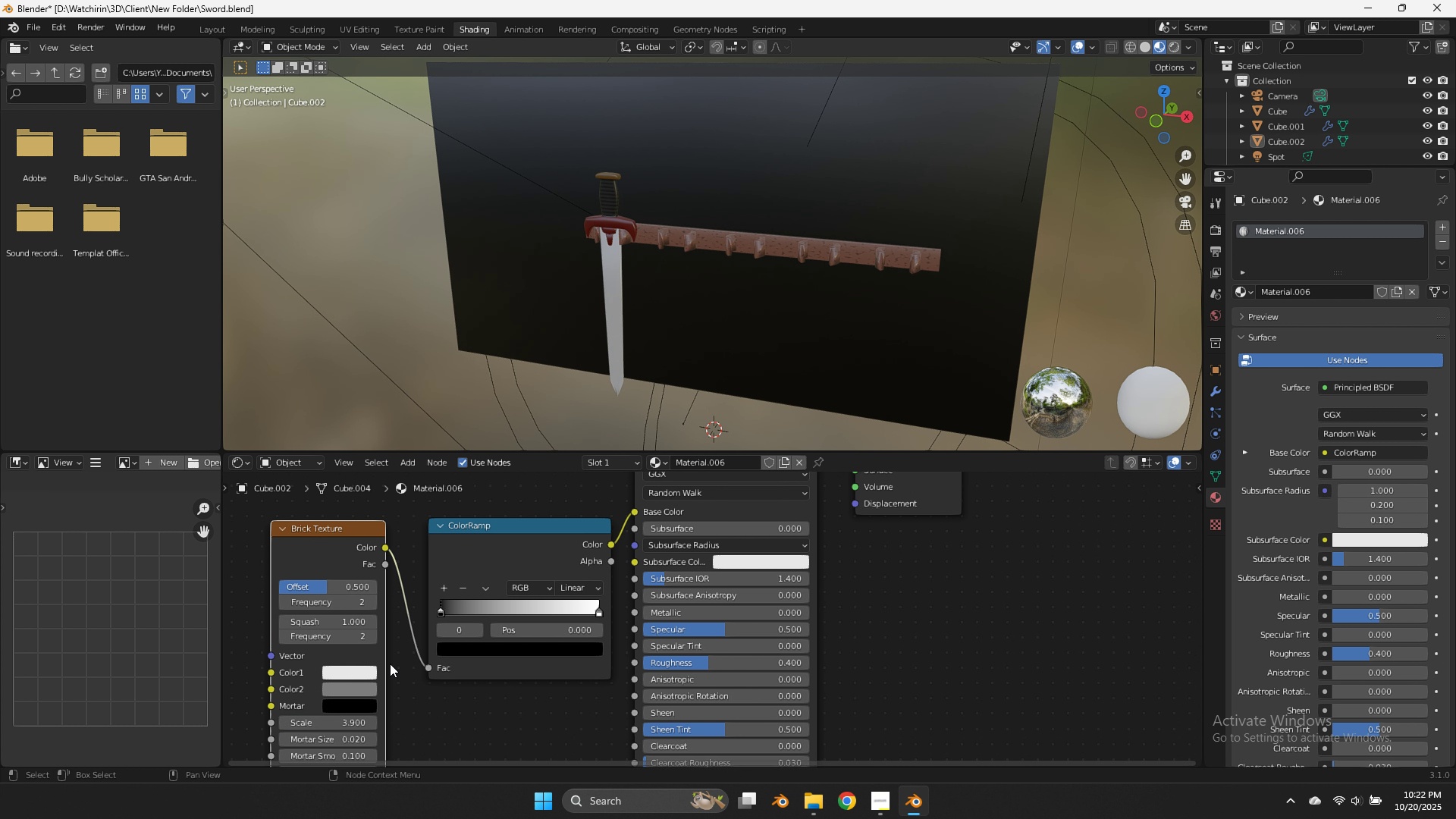 
left_click([390, 664])
 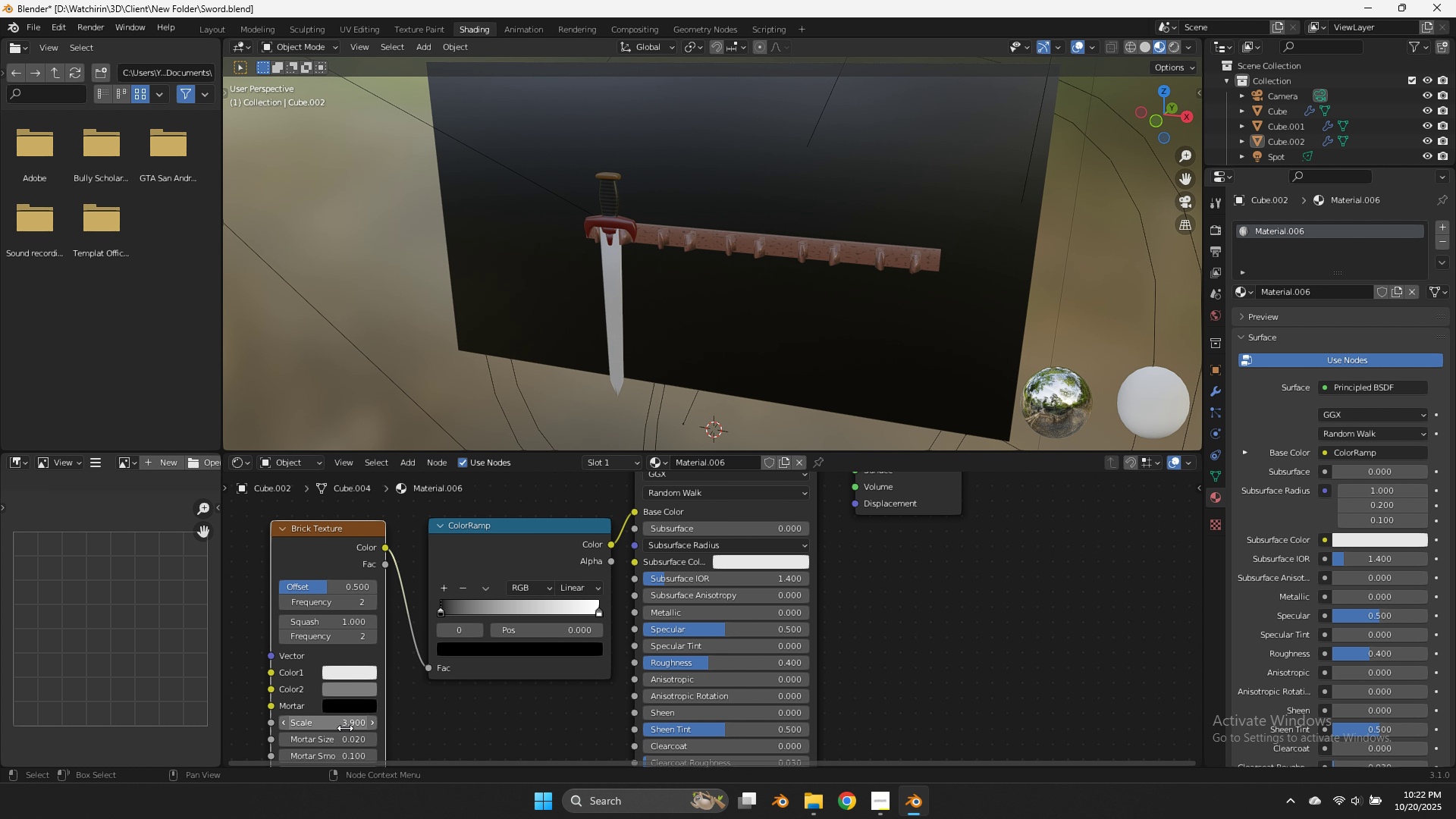 
left_click_drag(start_coordinate=[344, 728], to_coordinate=[358, 731])
 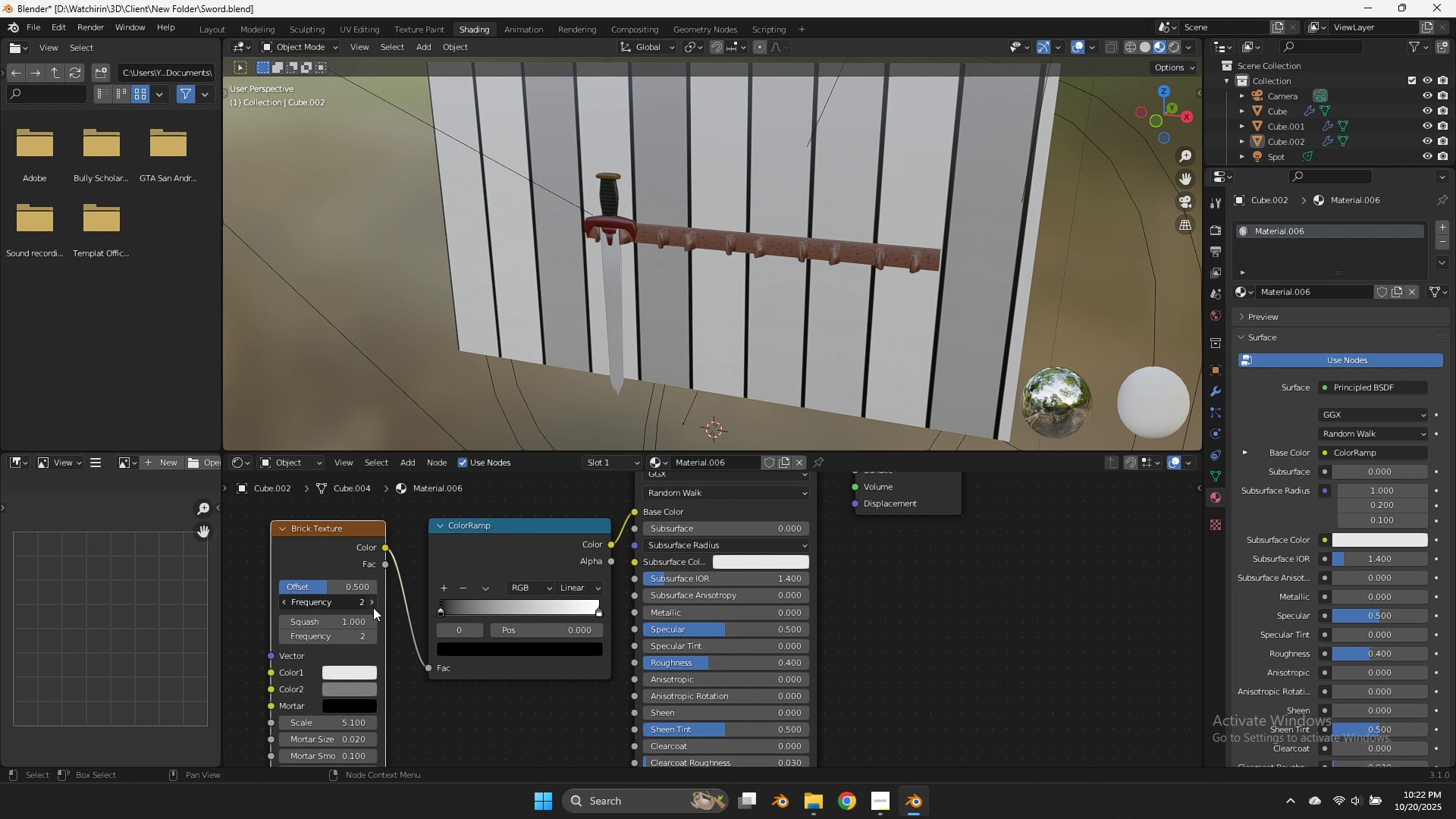 
double_click([373, 607])
 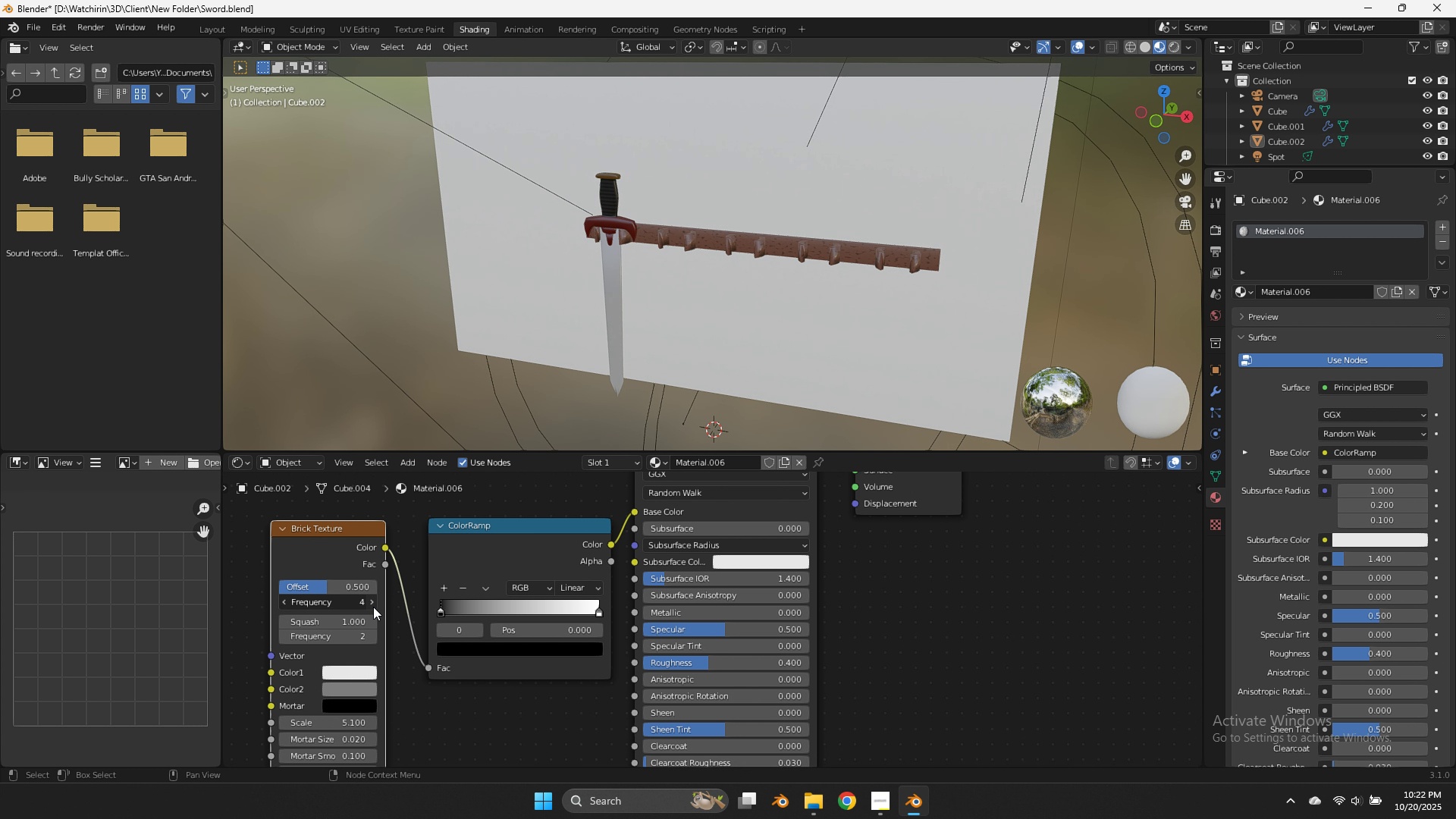 
triple_click([373, 607])
 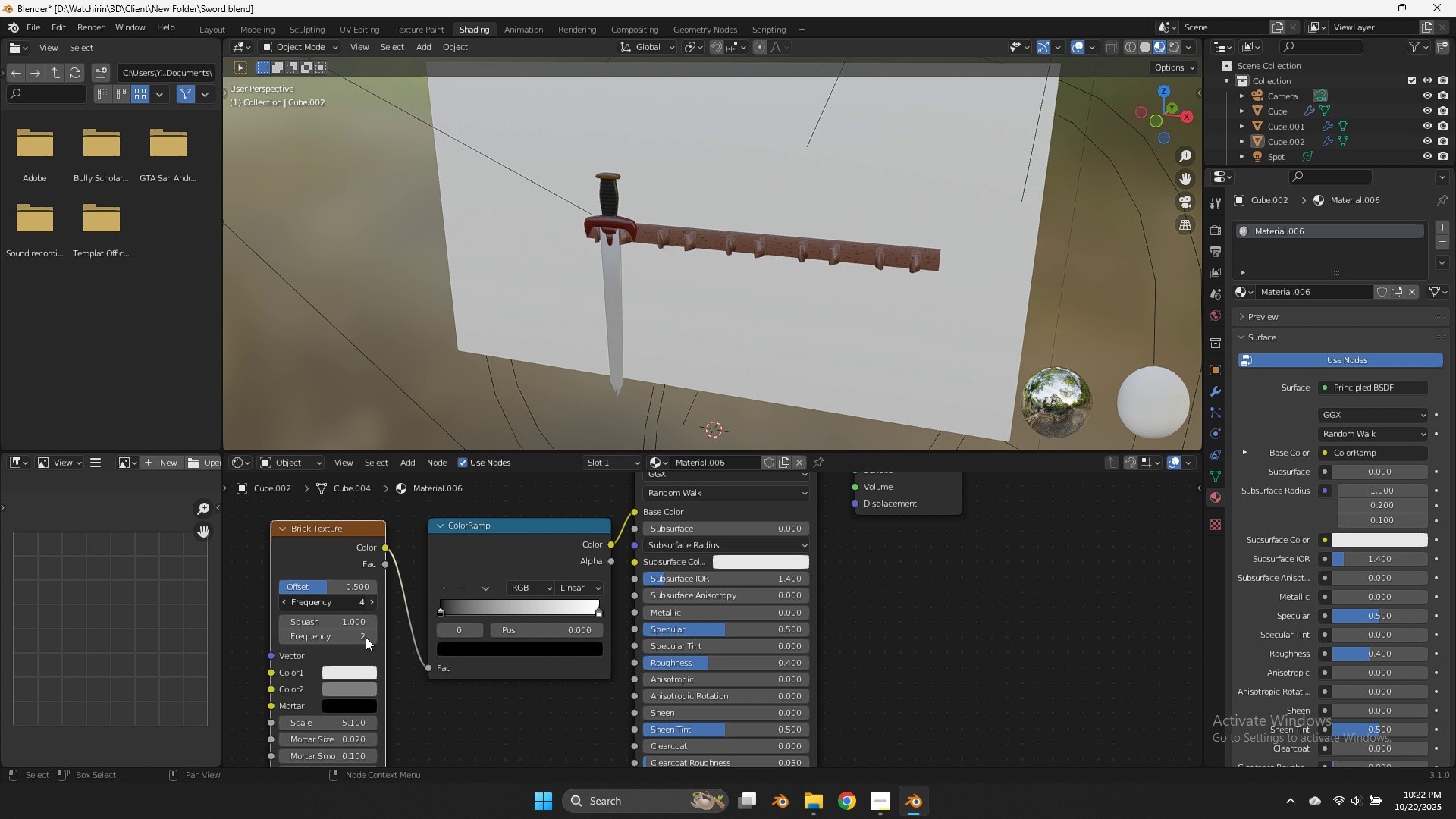 
left_click([372, 639])
 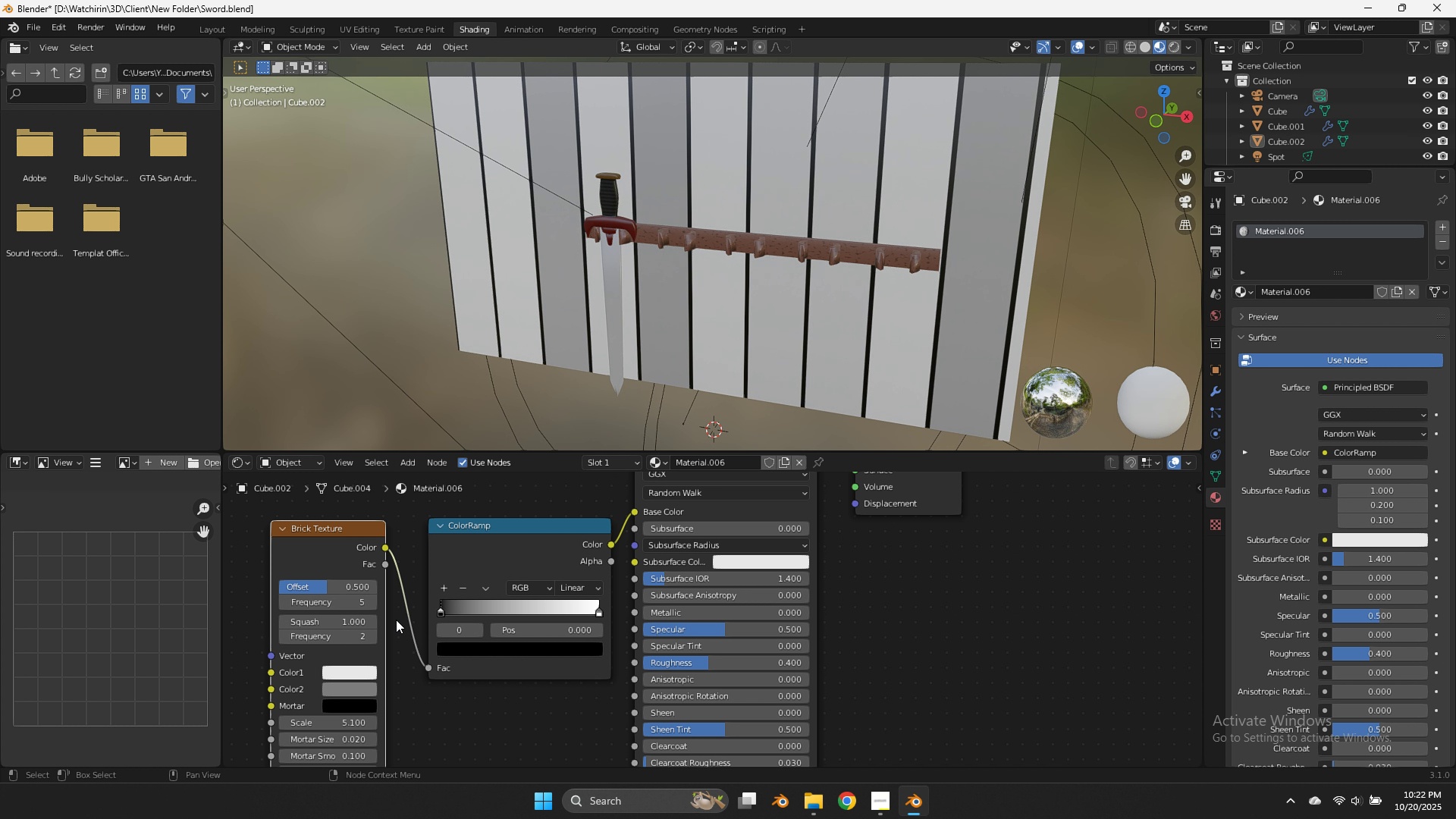 
key(Control+S)
 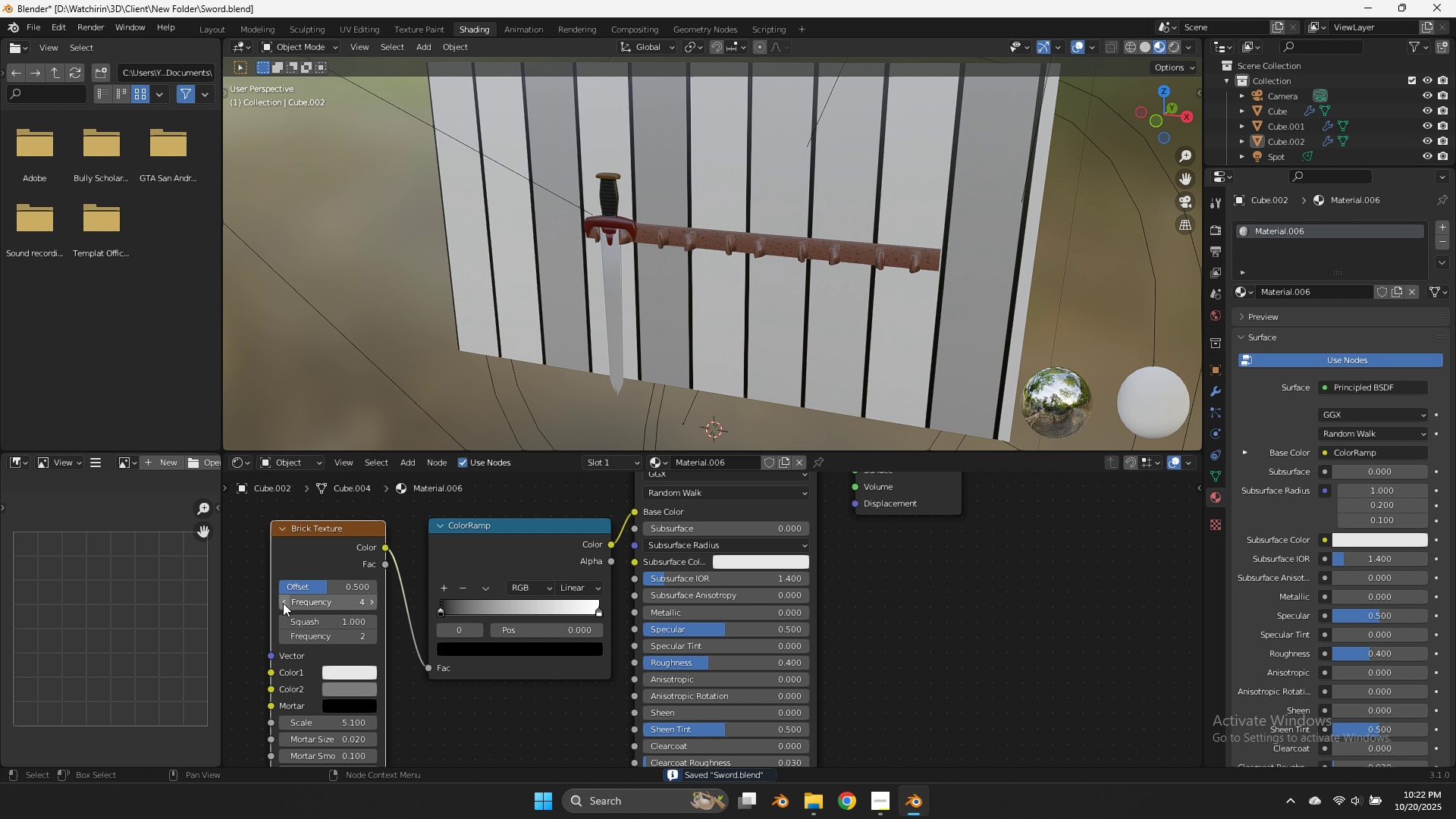 
double_click([283, 603])
 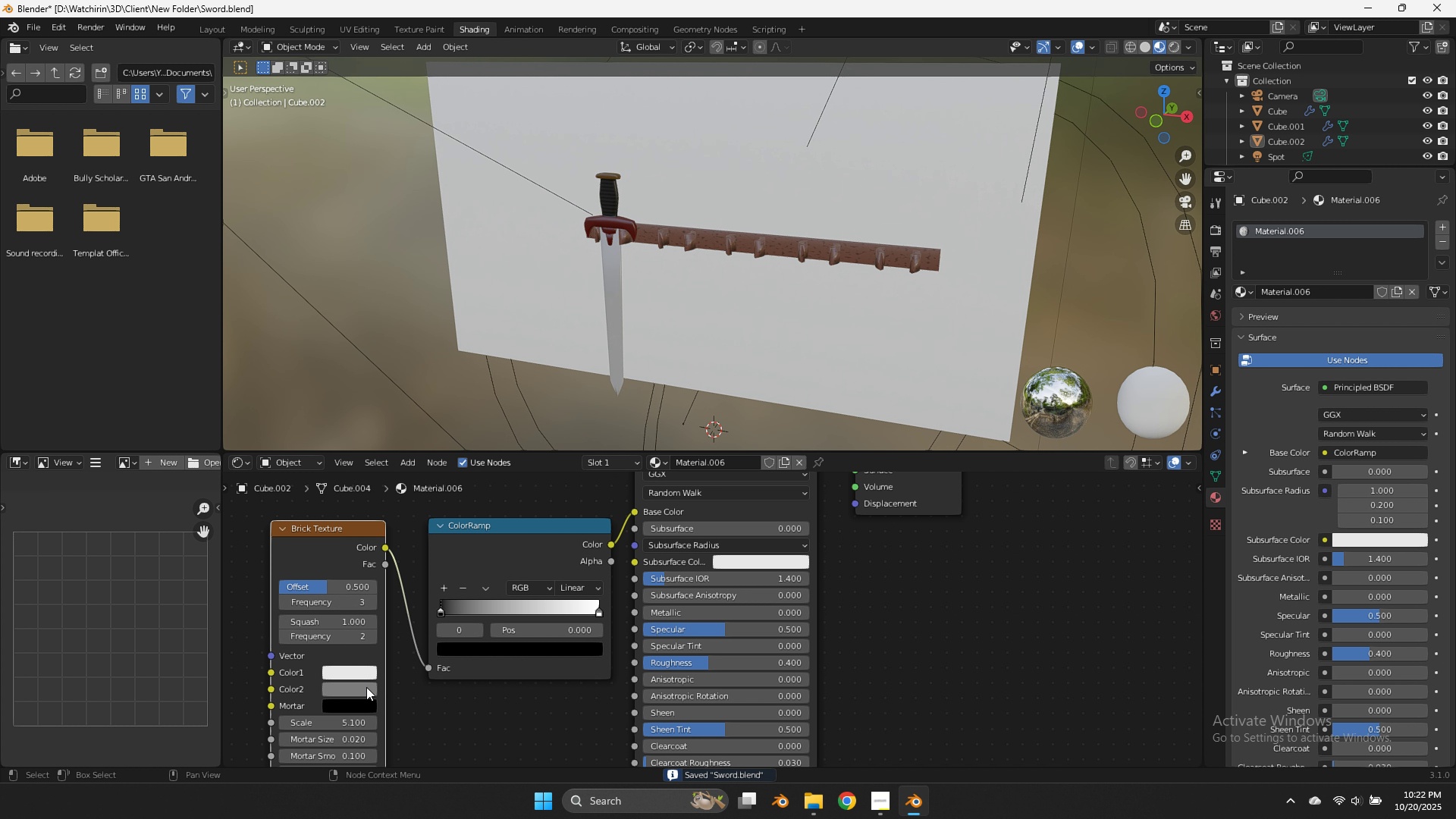 
scroll: coordinate [391, 700], scroll_direction: down, amount: 3.0
 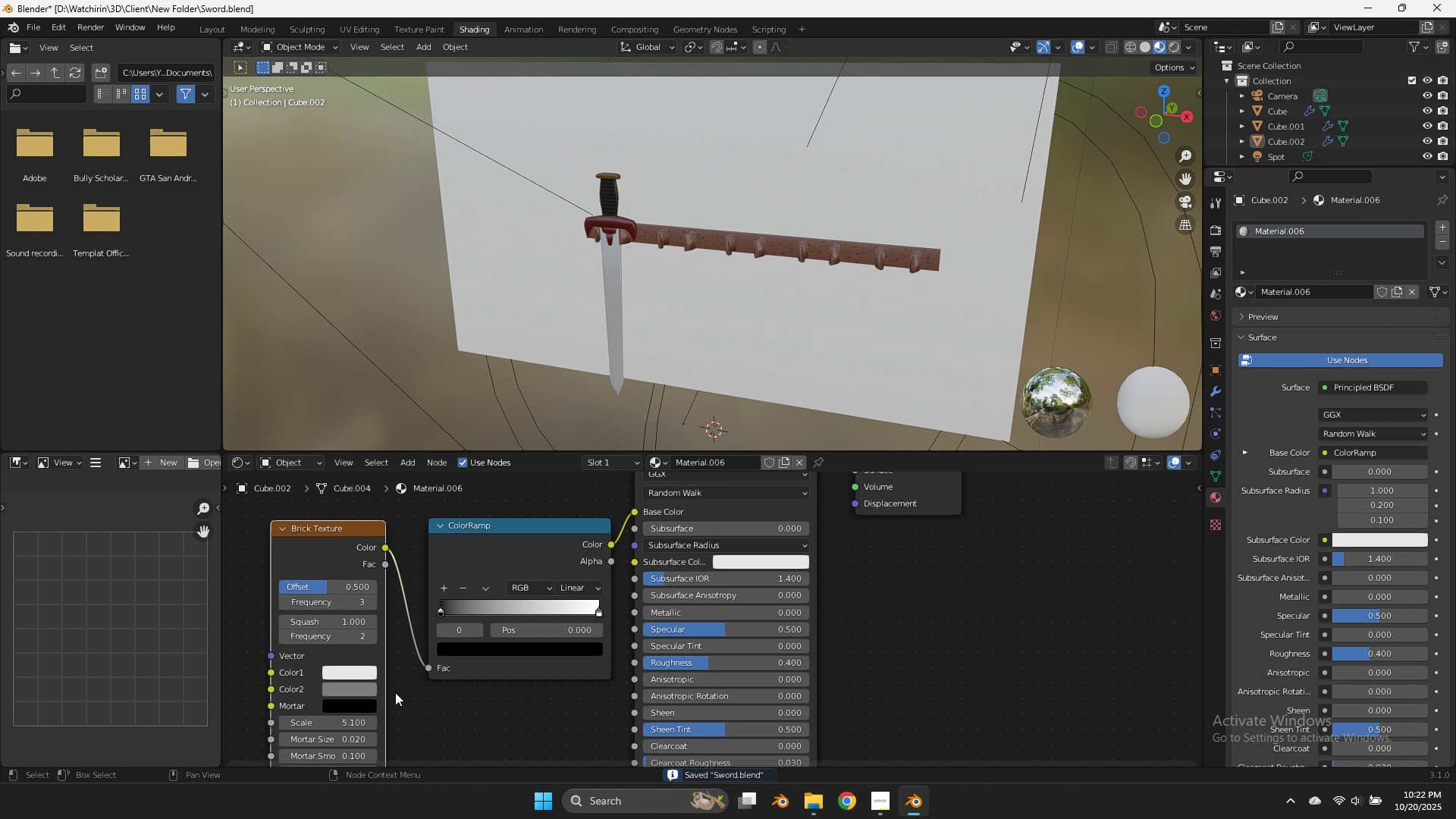 
hold_key(key=ShiftLeft, duration=0.7)
scroll: coordinate [980, 291], scroll_direction: up, amount: 4.0
 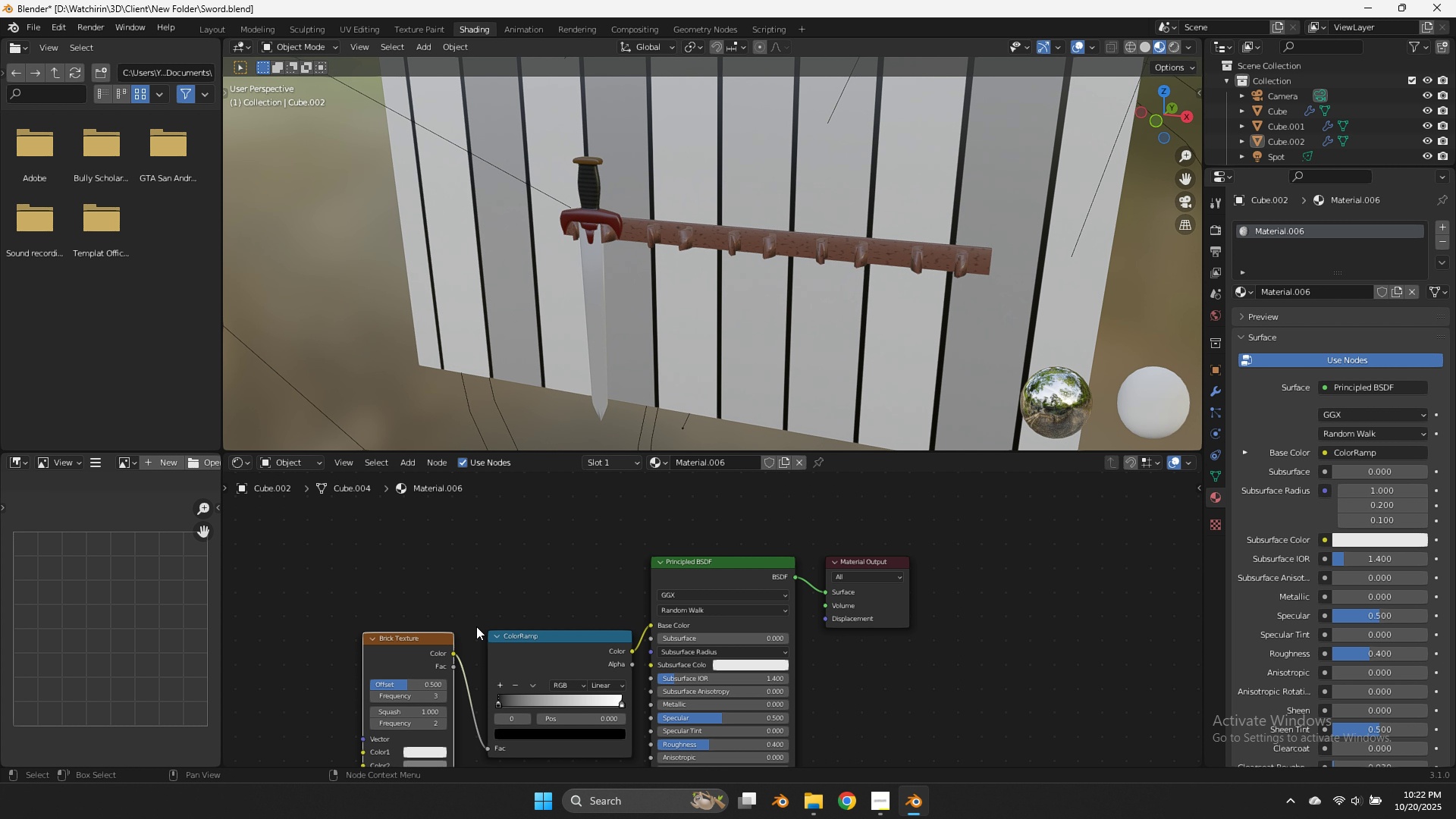 
left_click_drag(start_coordinate=[416, 654], to_coordinate=[366, 546])
 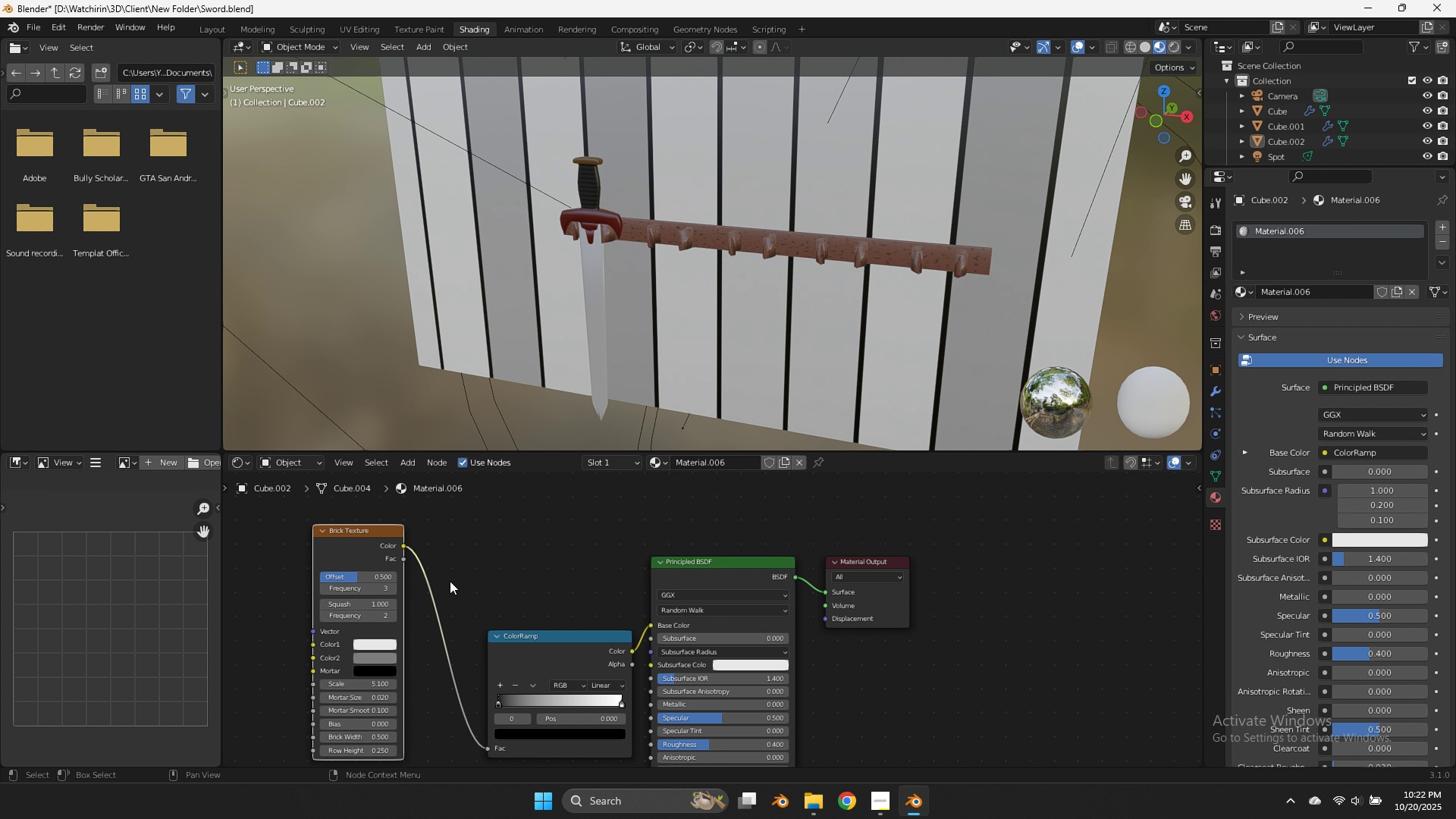 
scroll: coordinate [450, 581], scroll_direction: down, amount: 2.0
 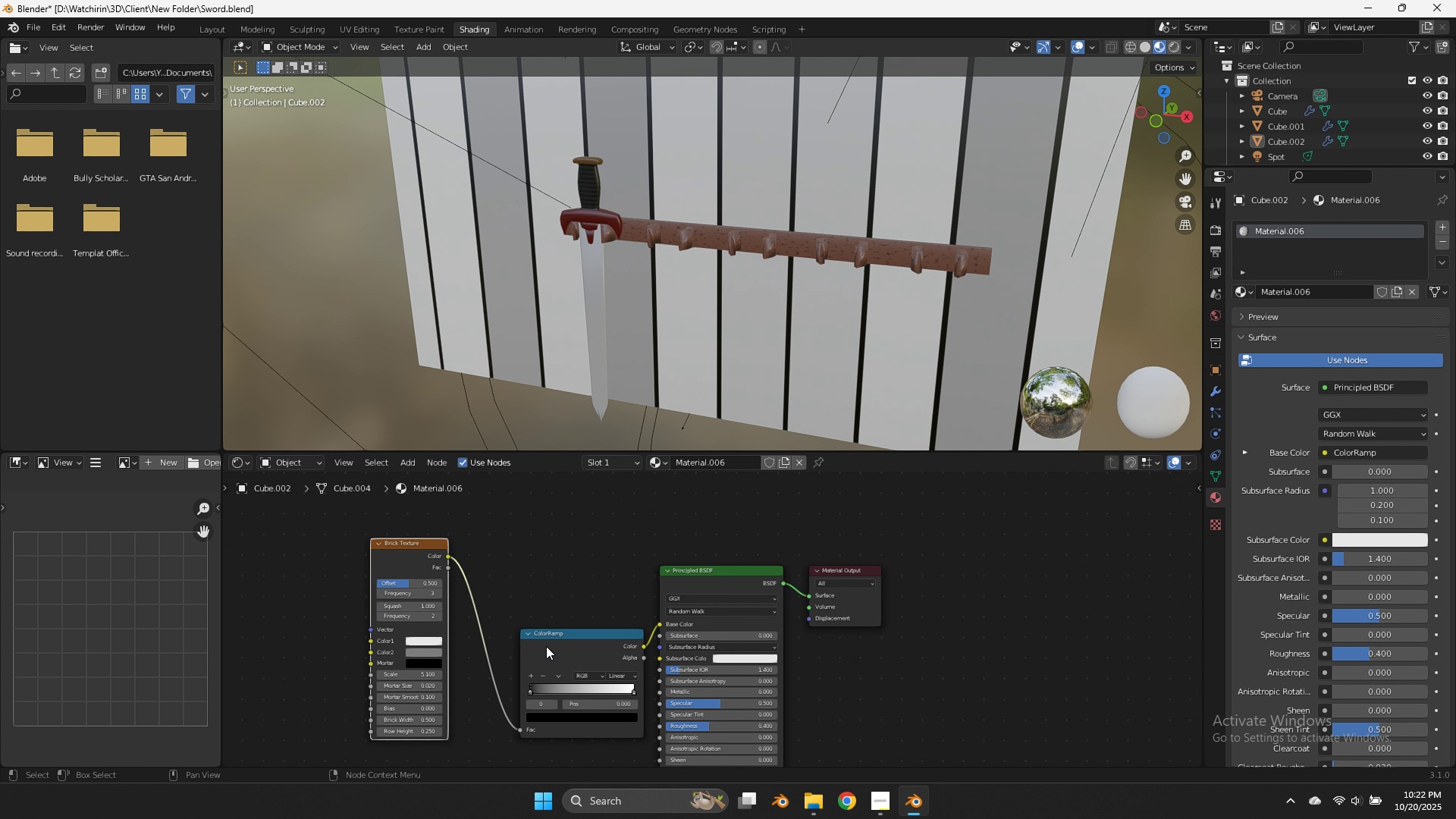 
left_click_drag(start_coordinate=[569, 645], to_coordinate=[545, 548])
 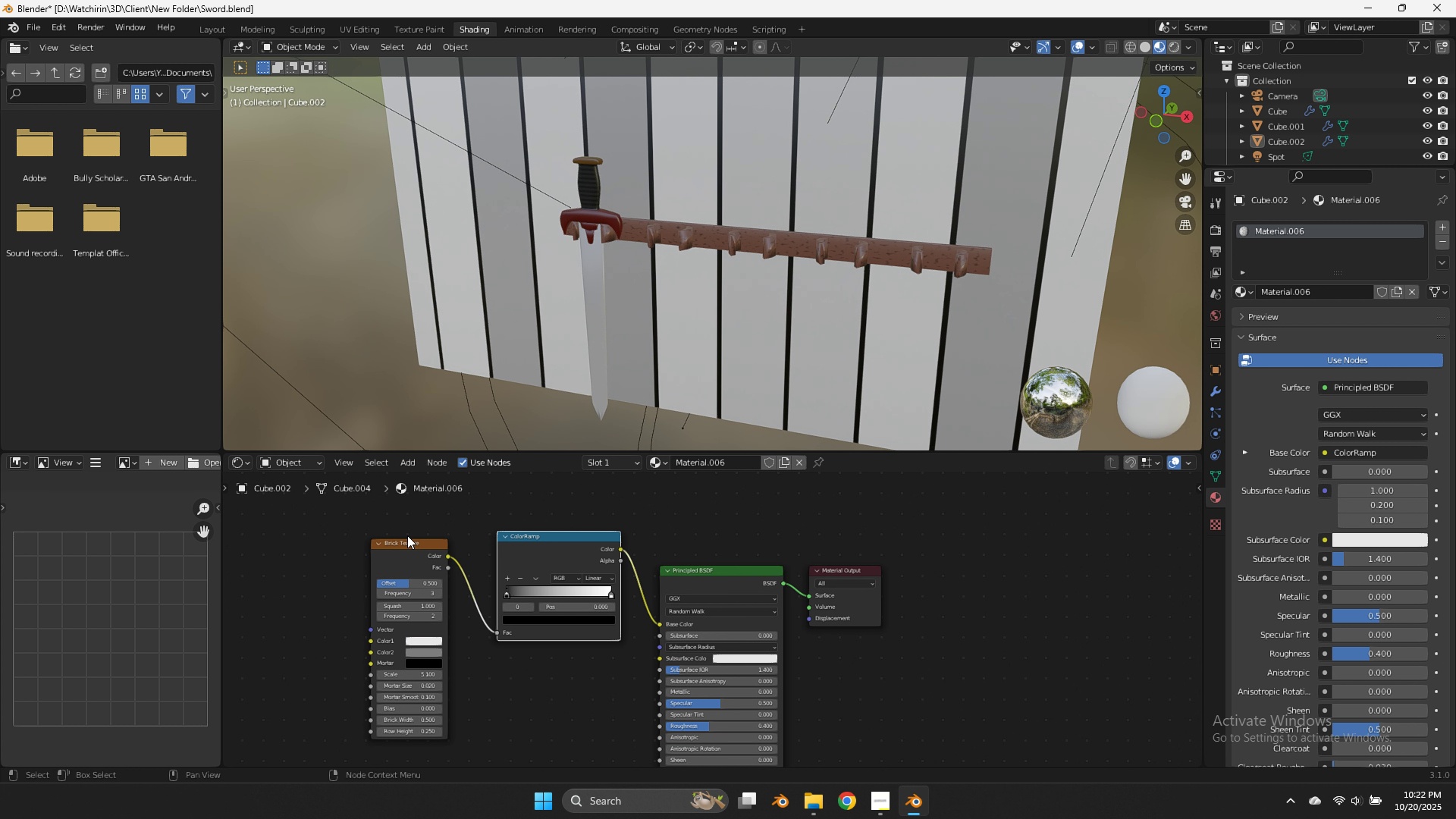 
left_click([402, 535])
 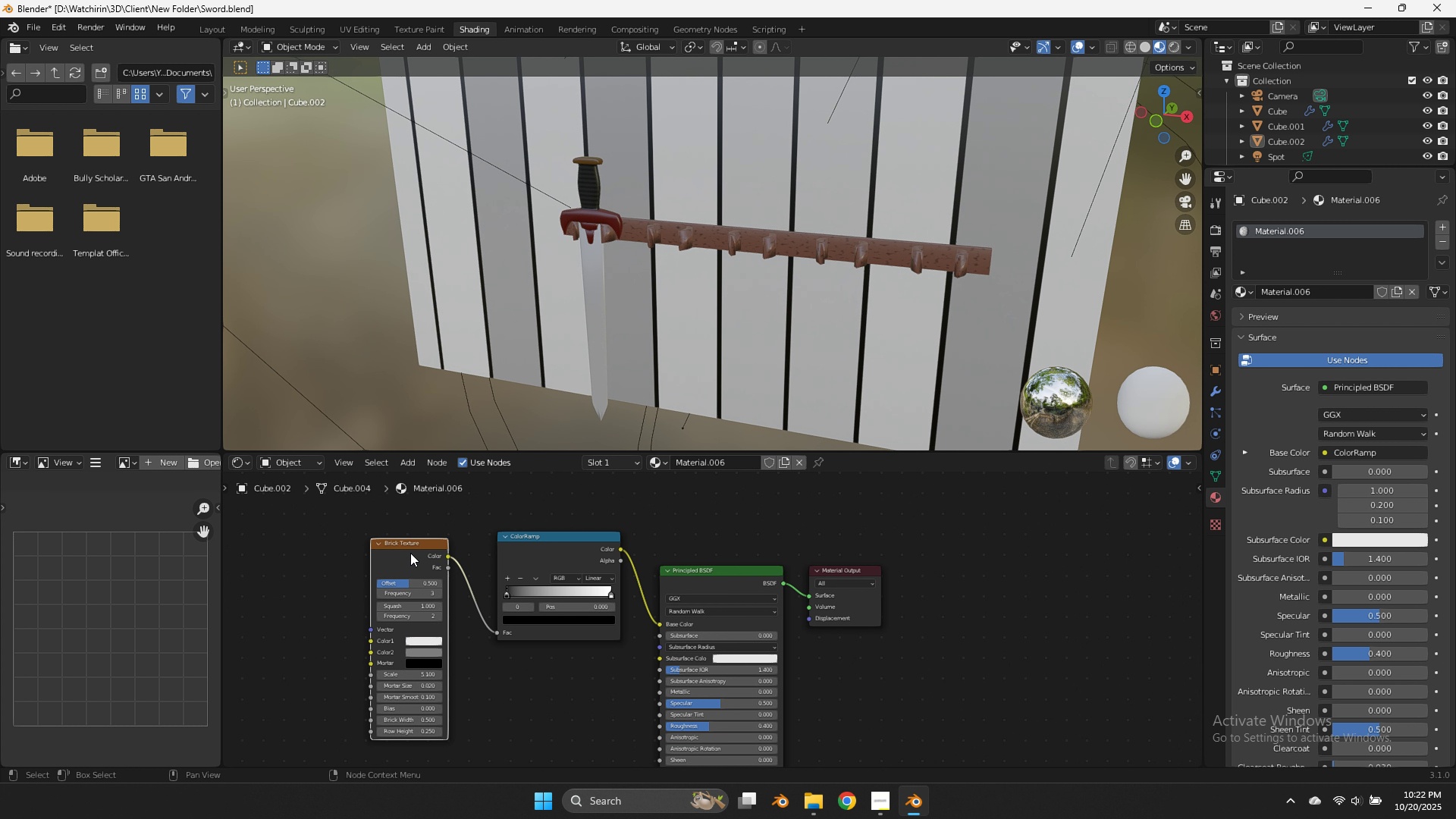 
double_click([410, 553])
 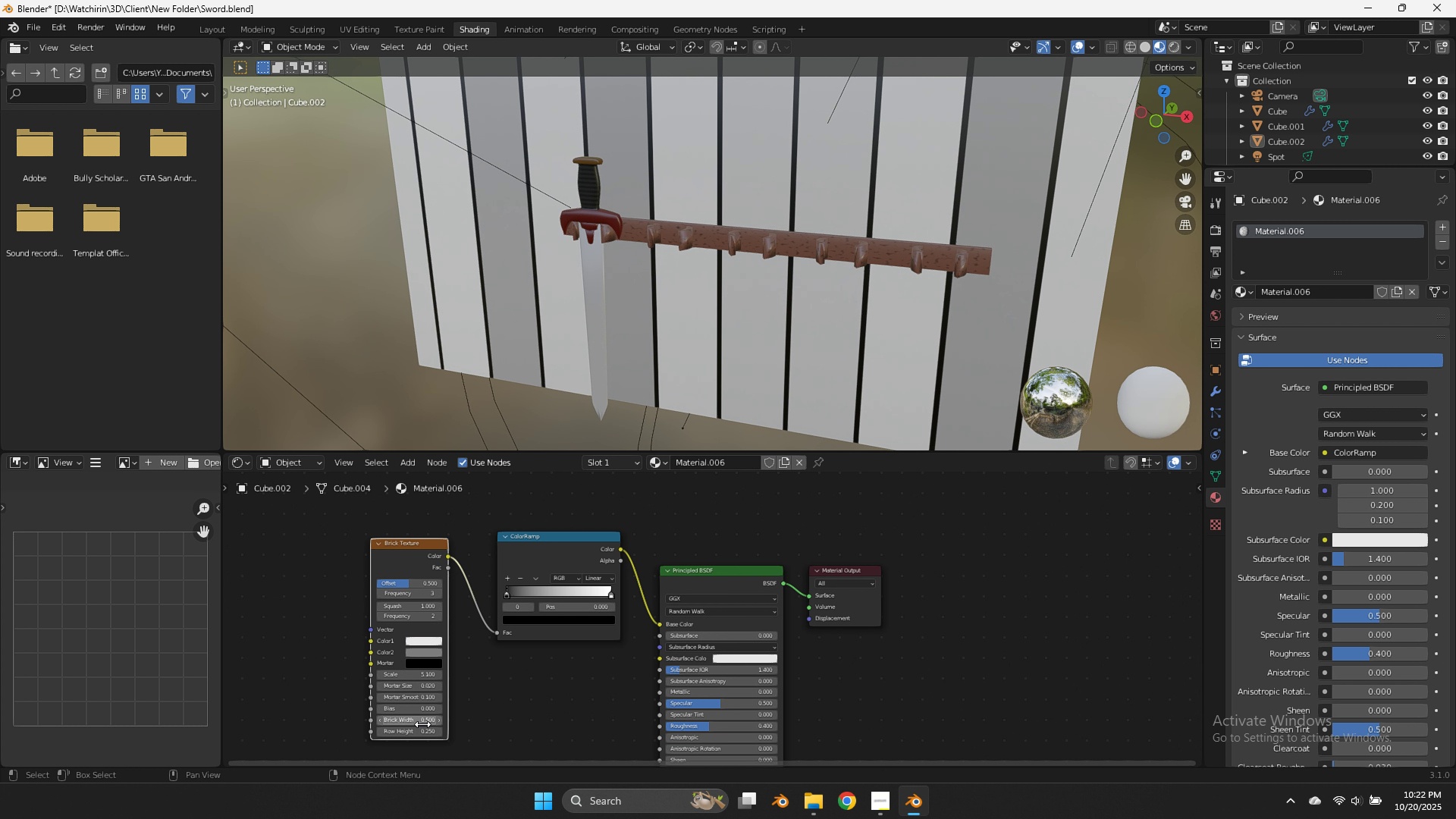 
left_click_drag(start_coordinate=[419, 733], to_coordinate=[426, 734])
 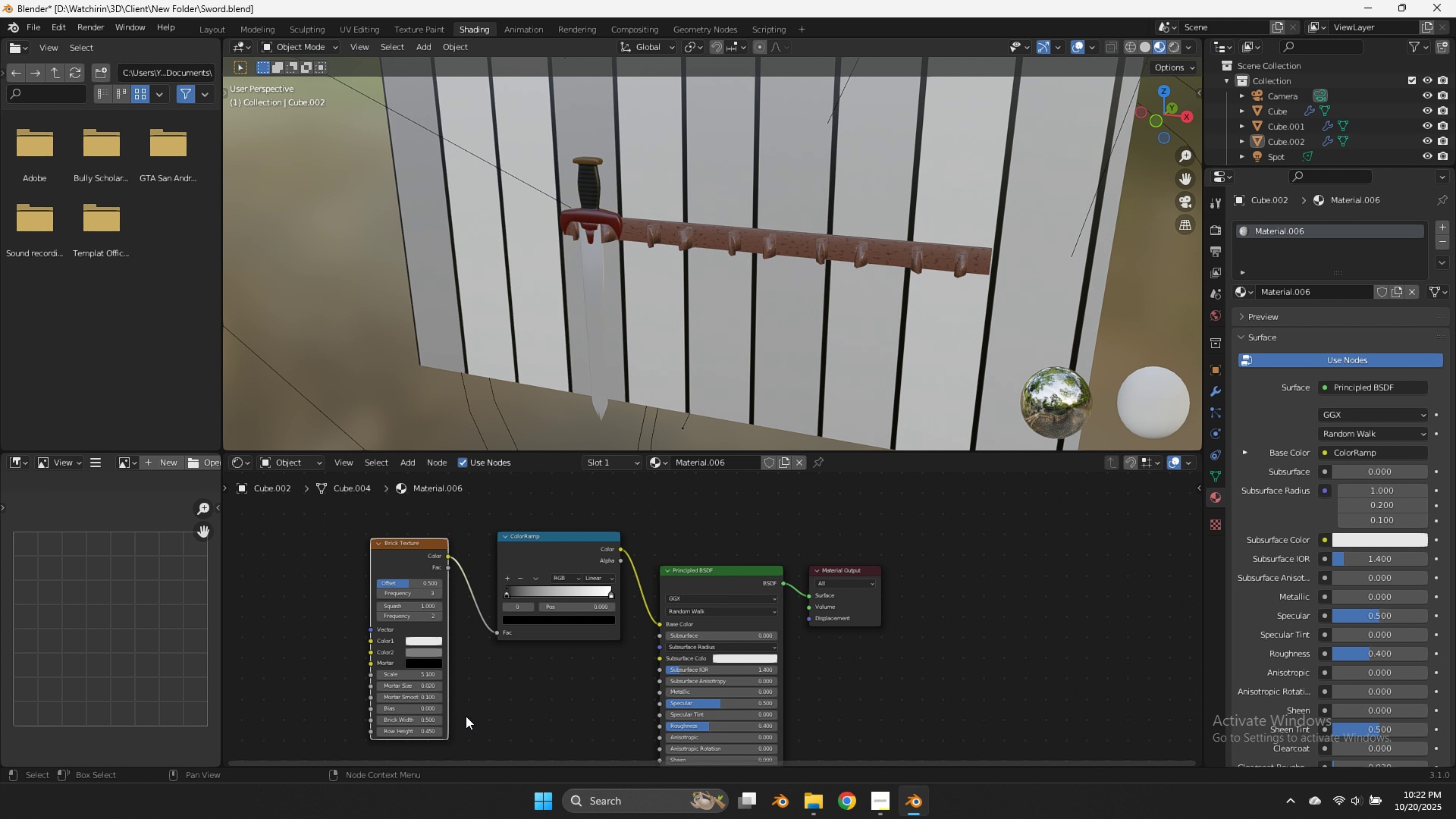 
scroll: coordinate [393, 686], scroll_direction: up, amount: 9.0
 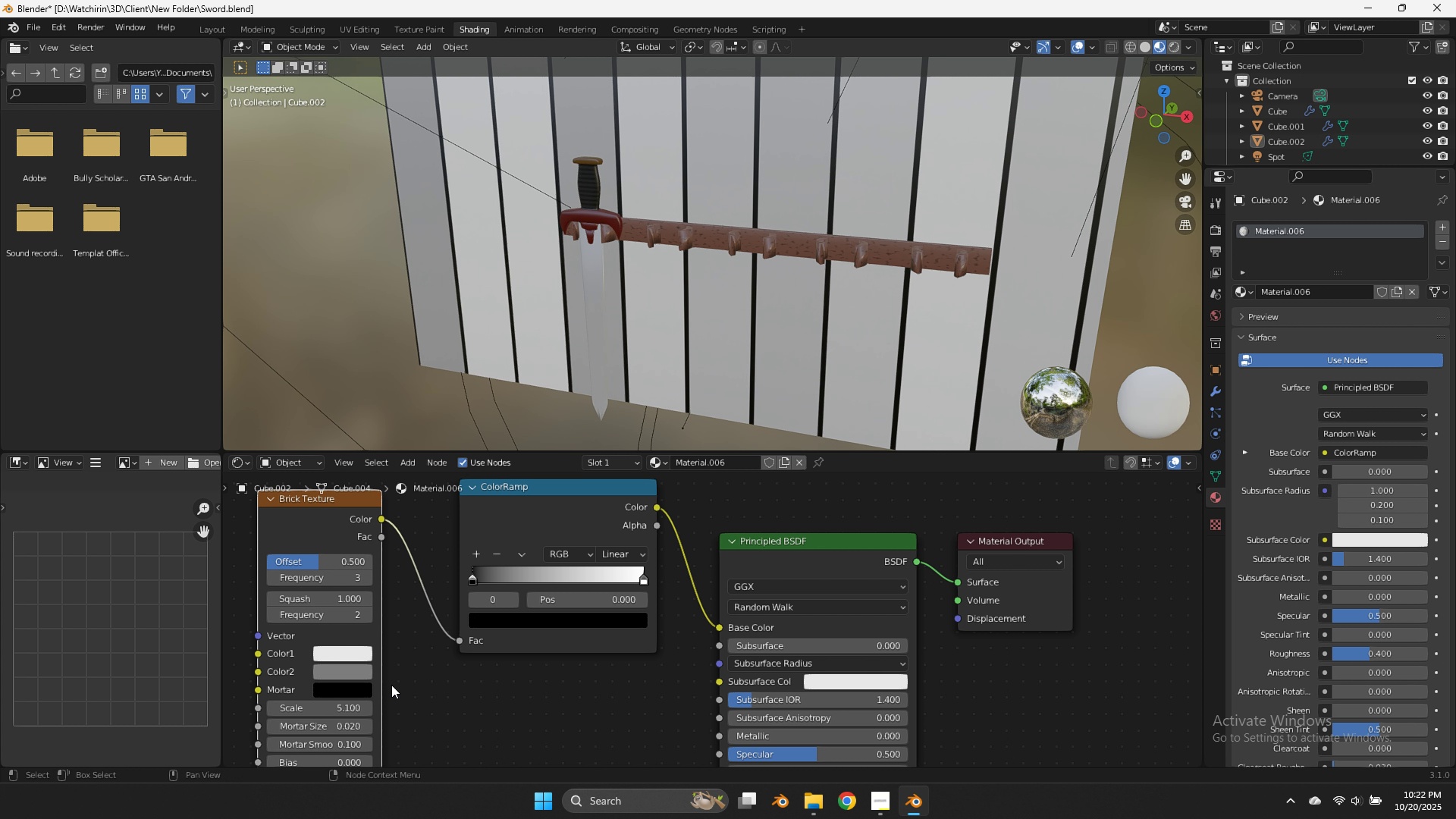 
hold_key(key=ControlLeft, duration=0.68)
 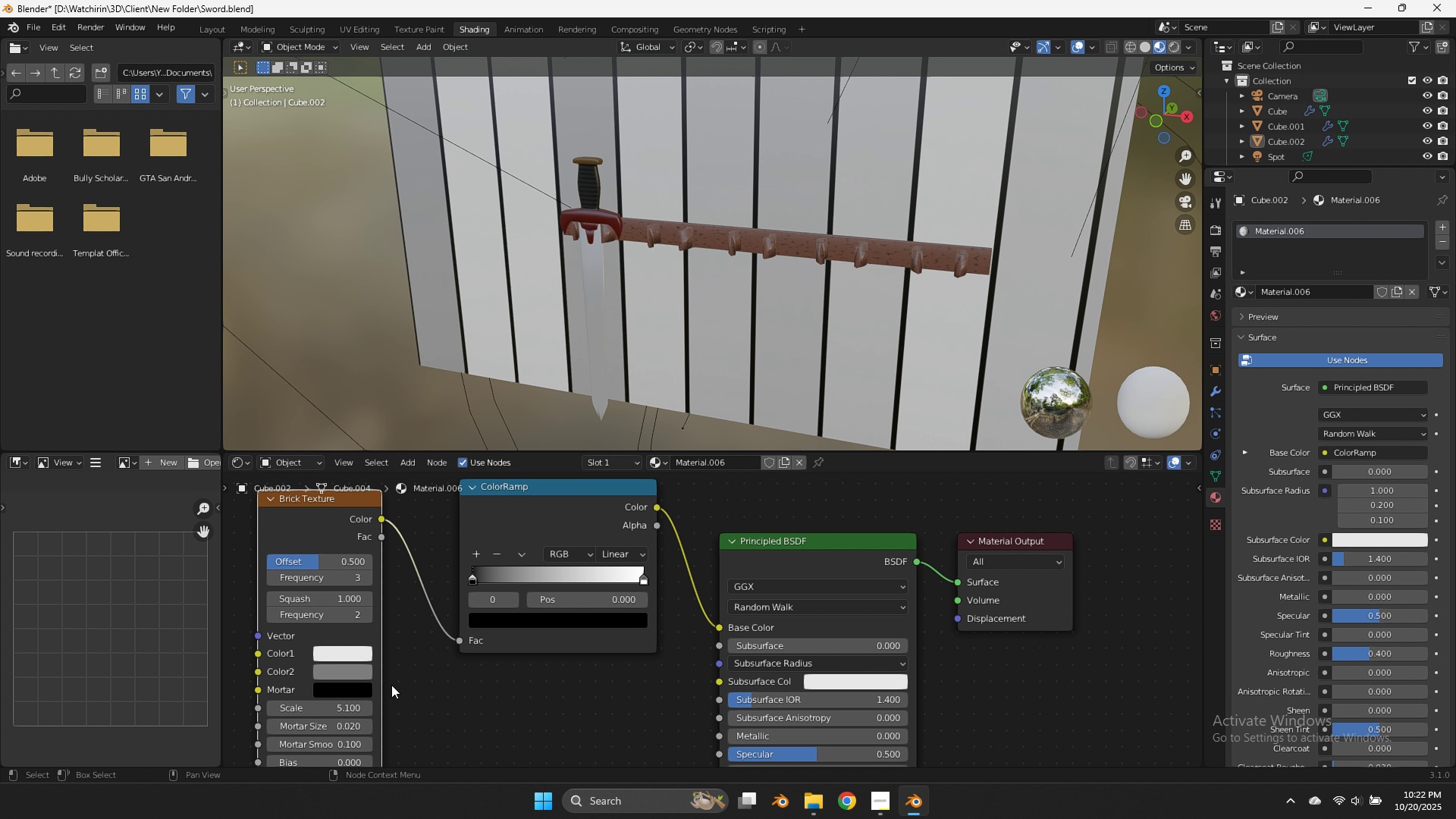 
hold_key(key=ShiftLeft, duration=0.79)
scroll: coordinate [391, 685], scroll_direction: down, amount: 5.0
 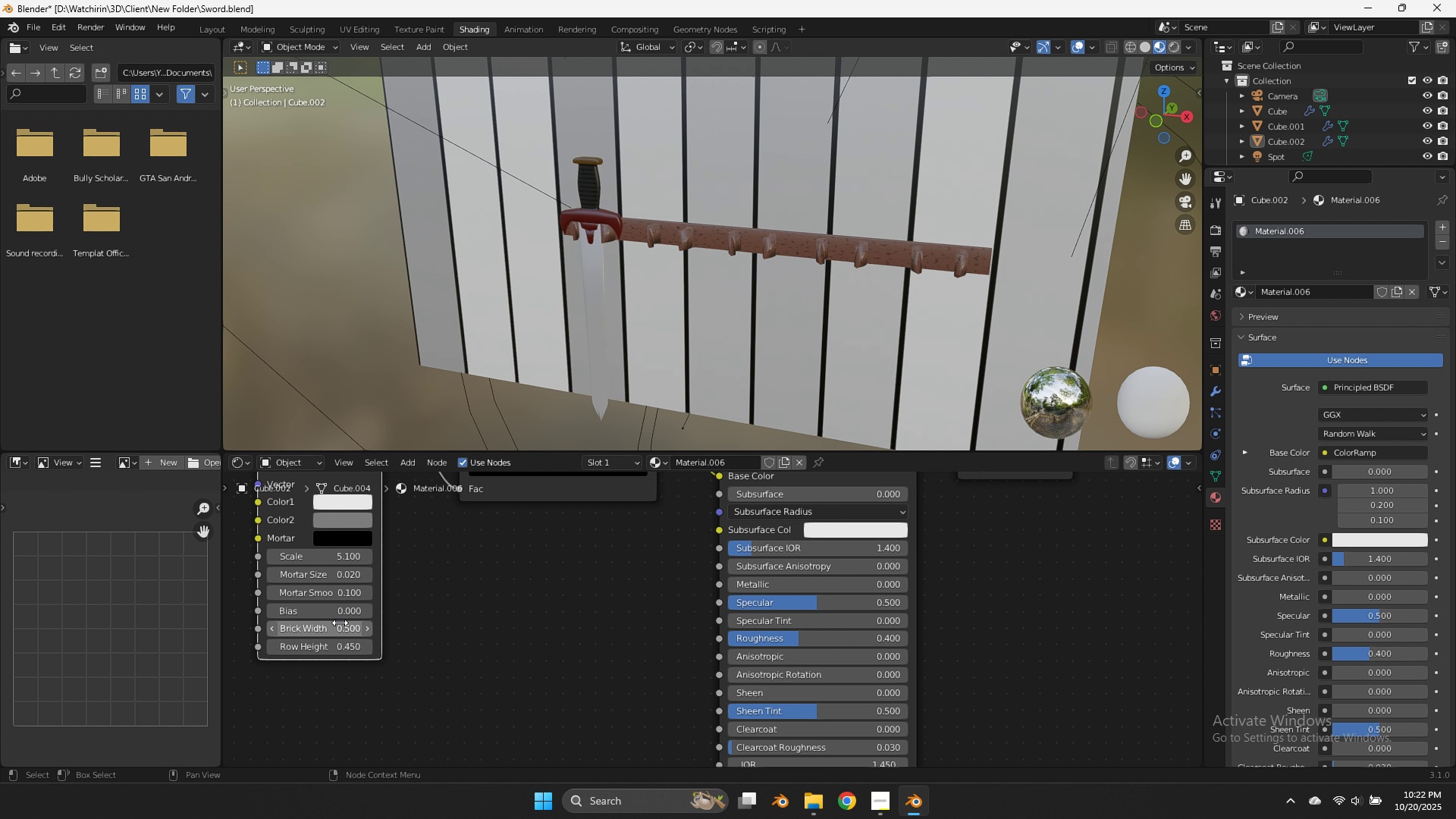 
wait(8.65)
 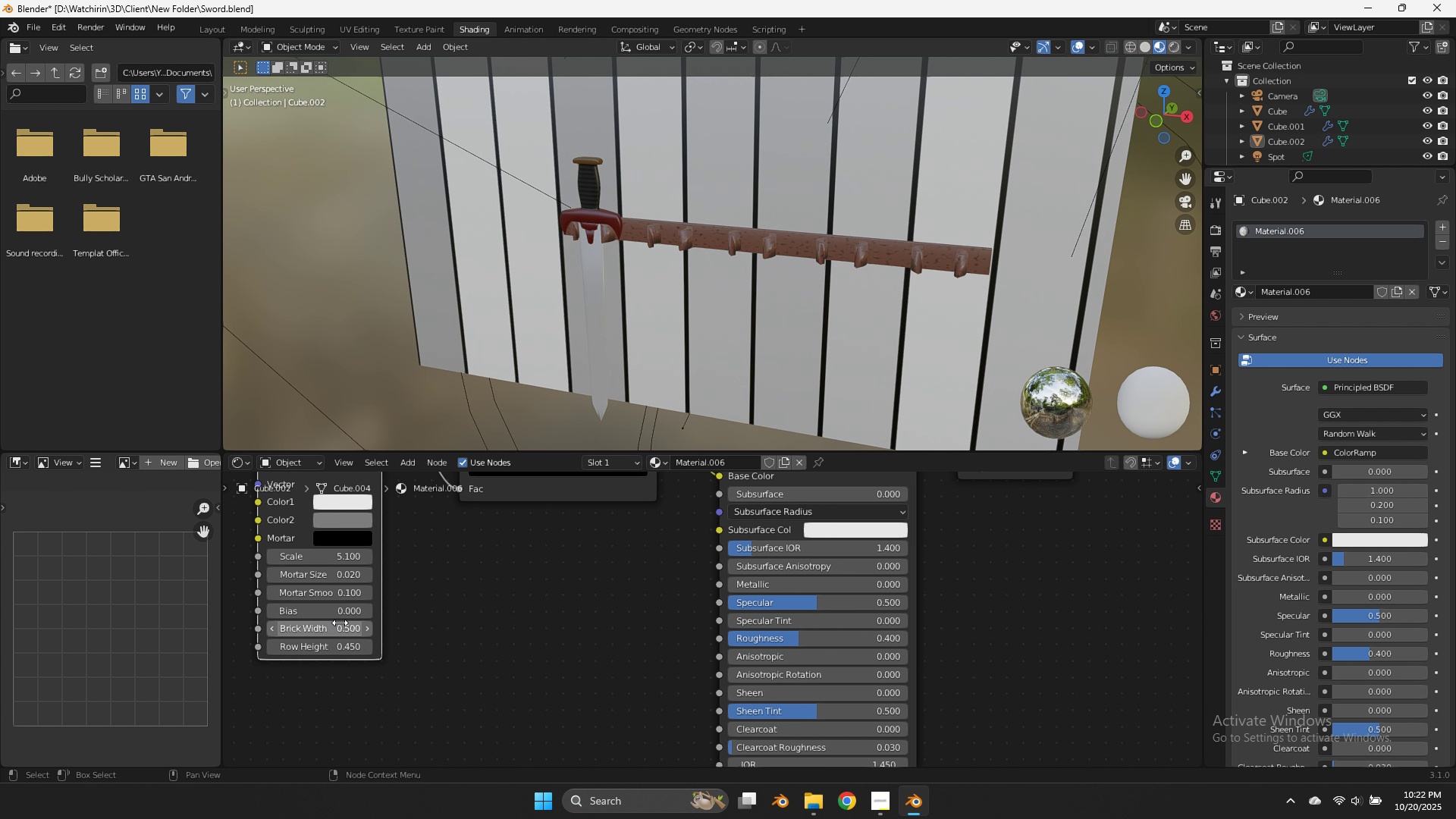 
left_click([456, 560])
 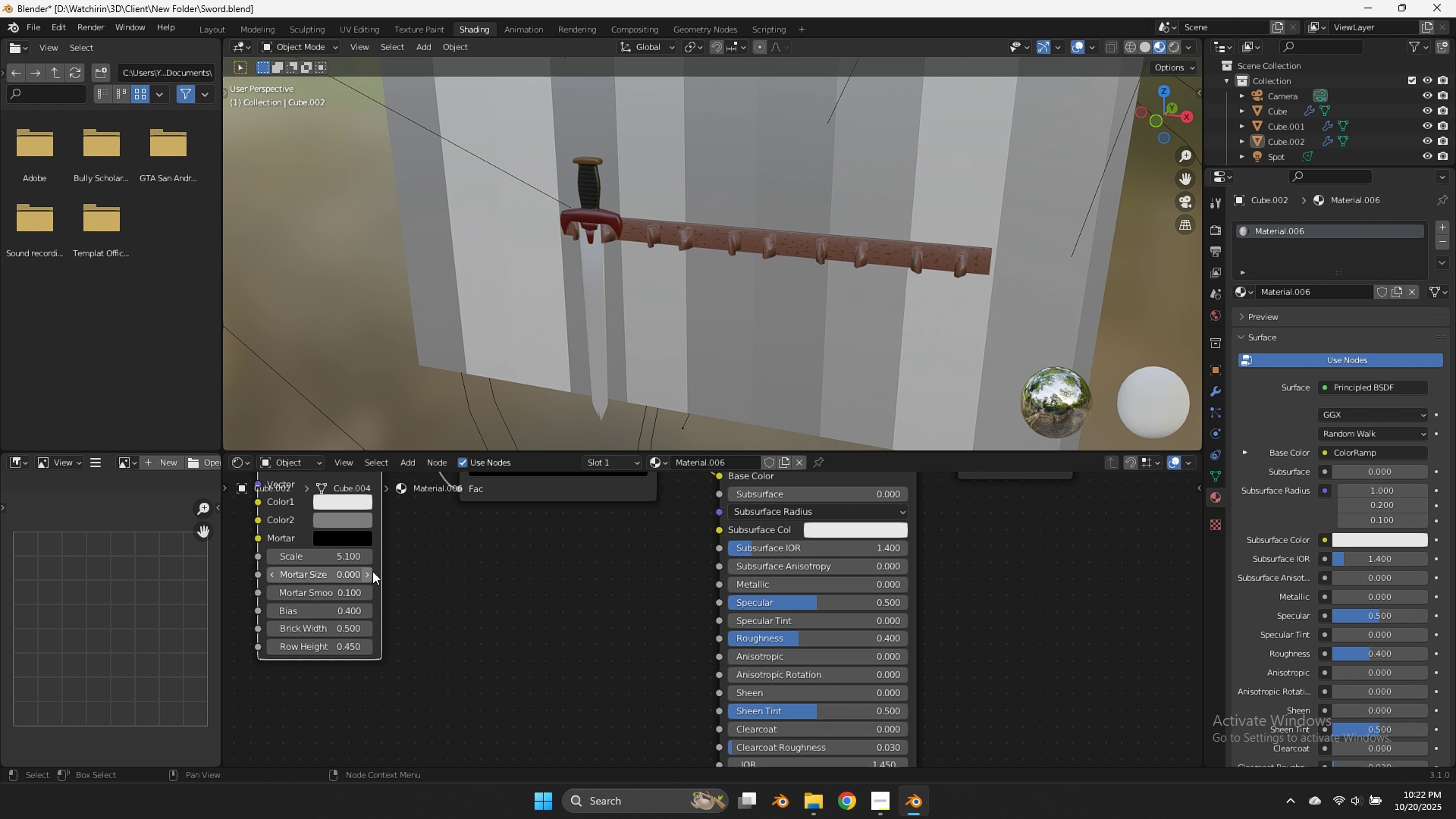 
left_click([369, 571])
 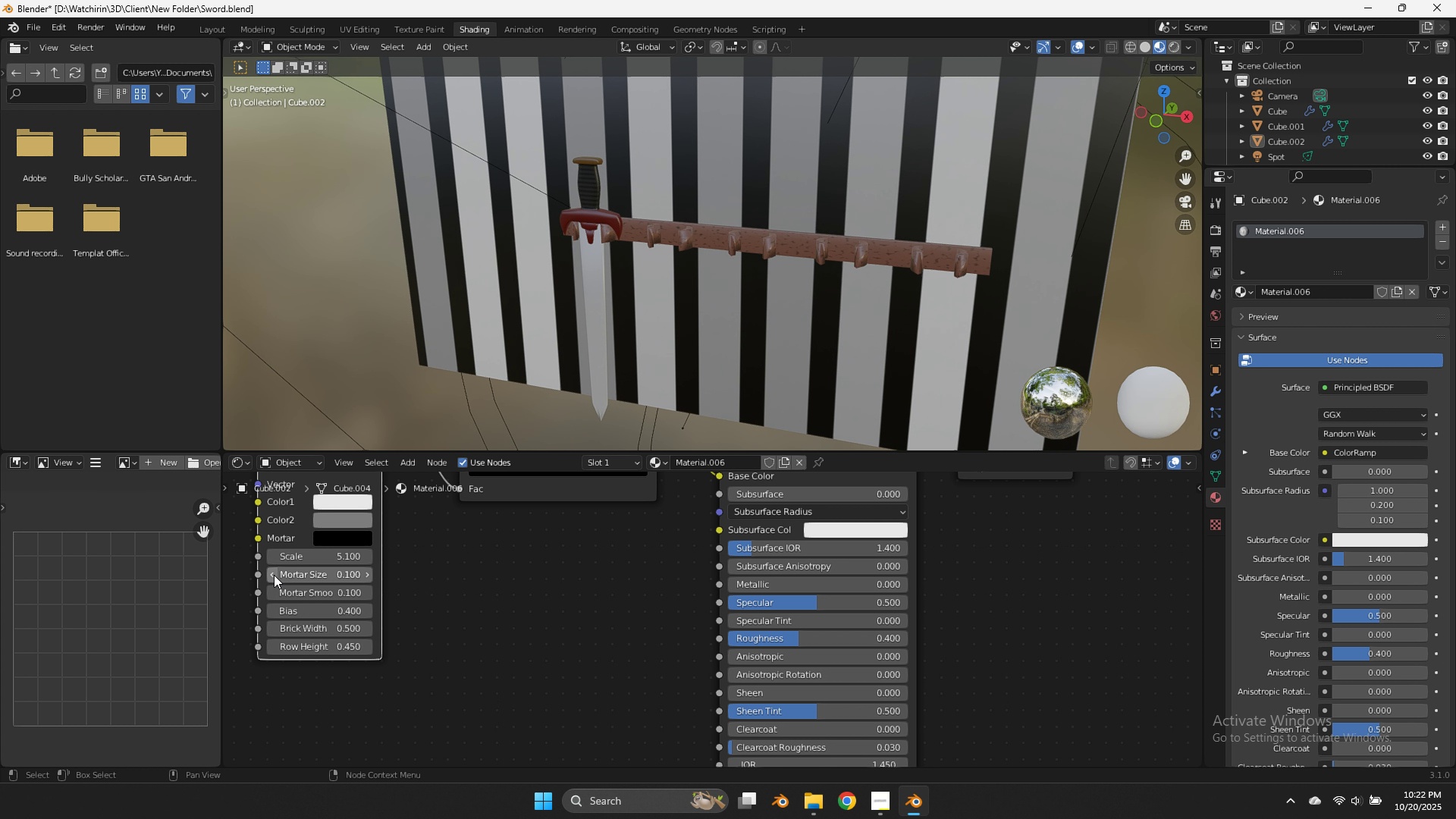 
left_click([269, 574])
 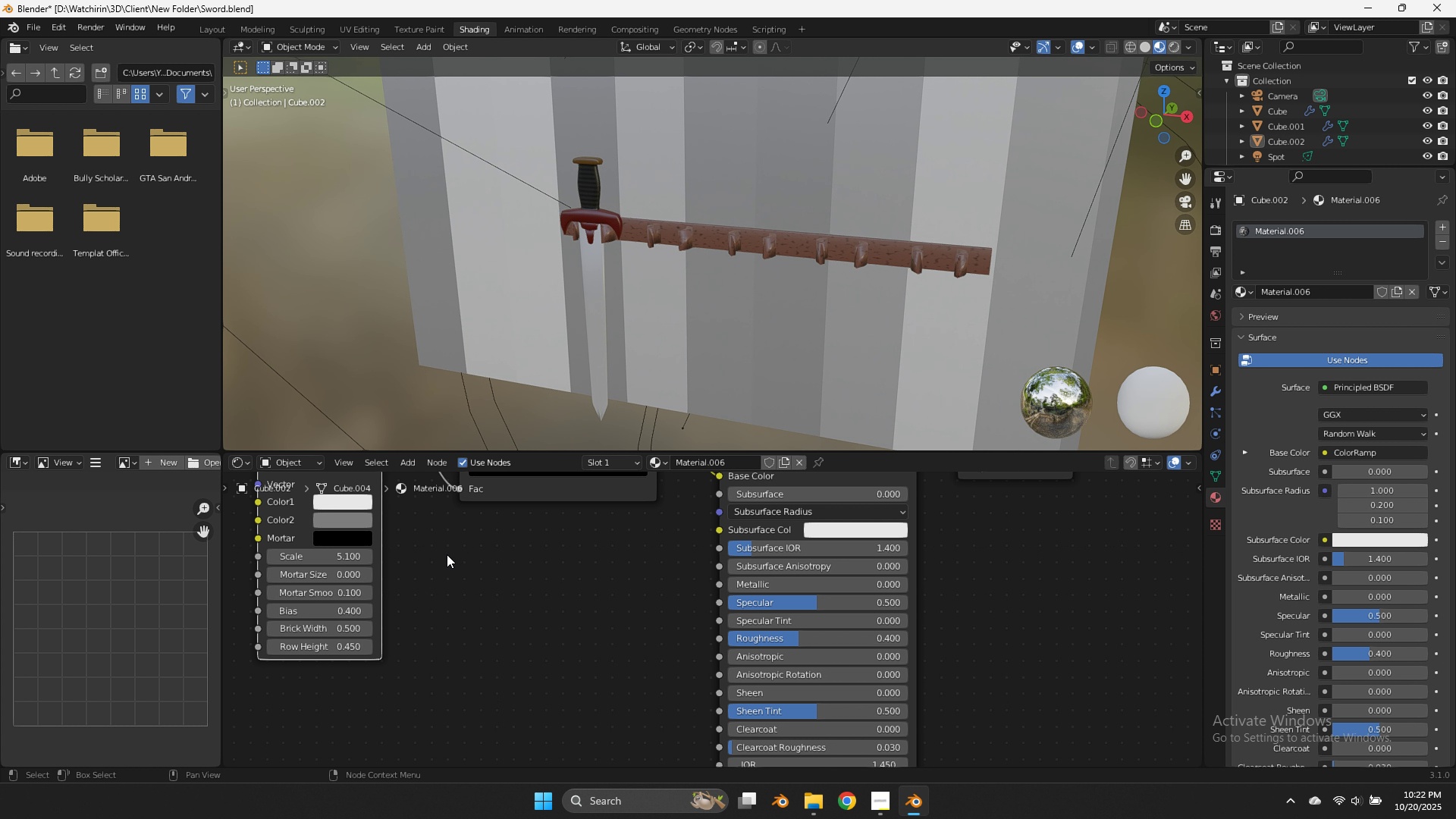 
key(Control+Z)
 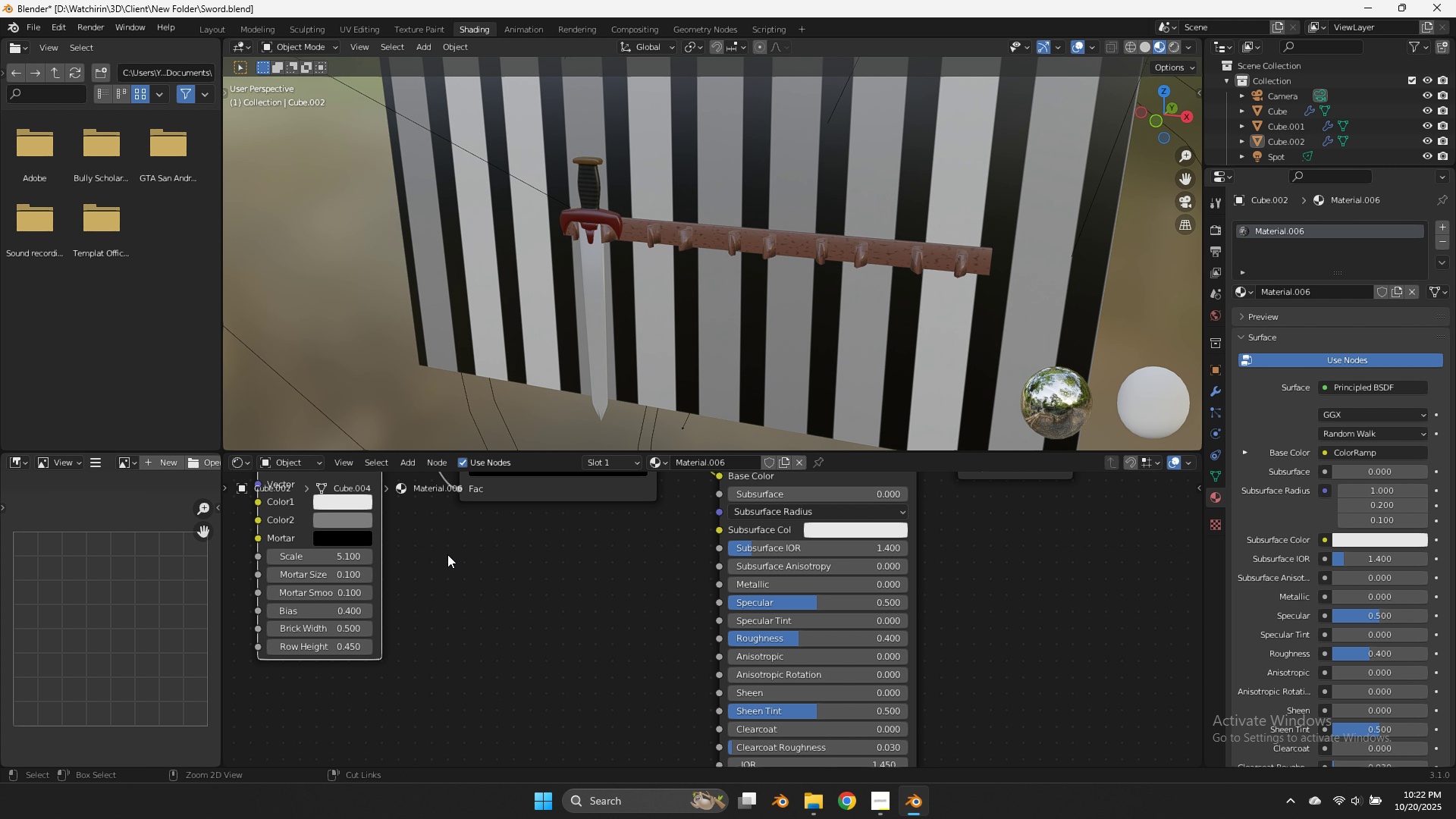 
key(Control+Z)
 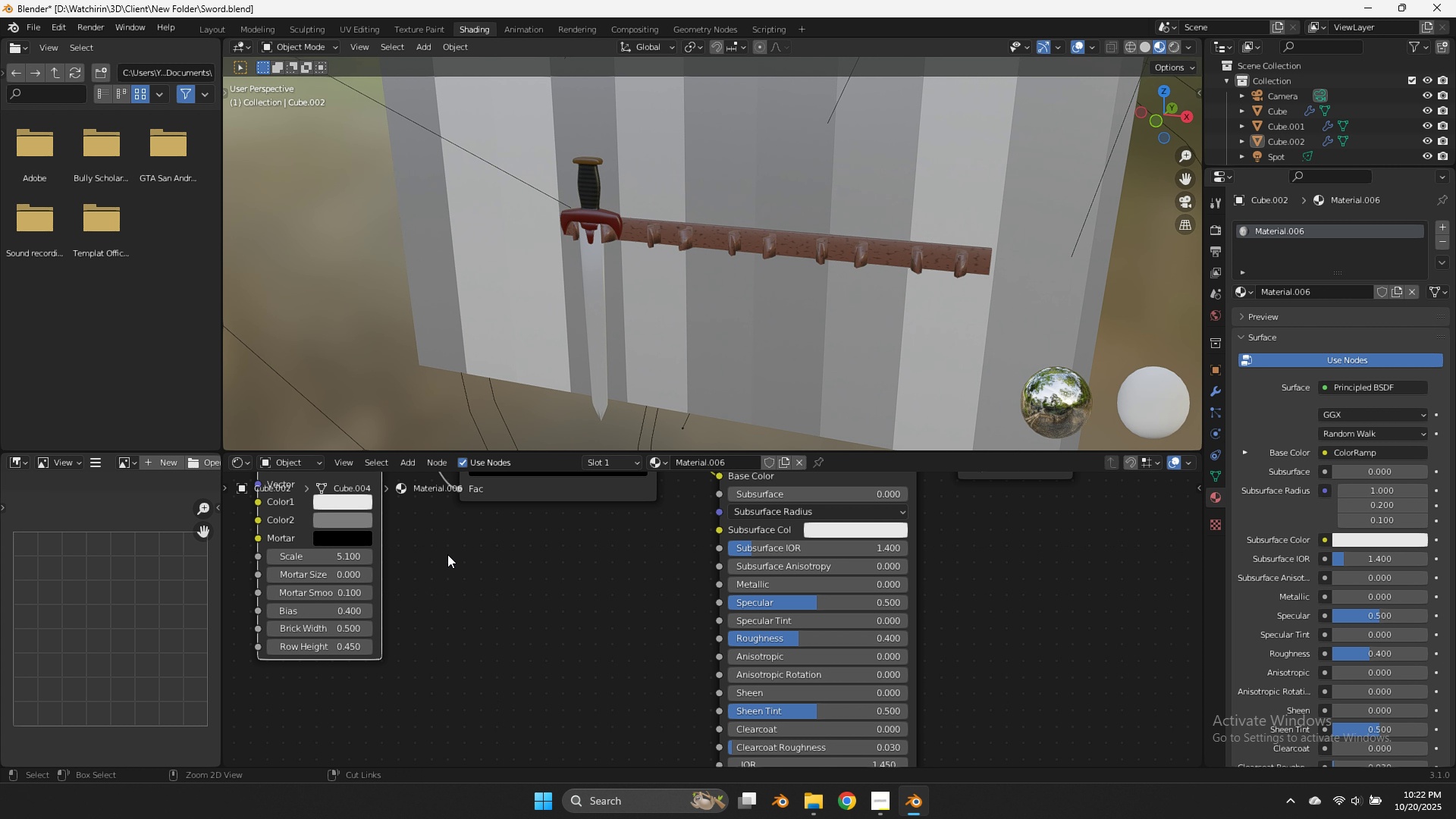 
key(Control+Z)
 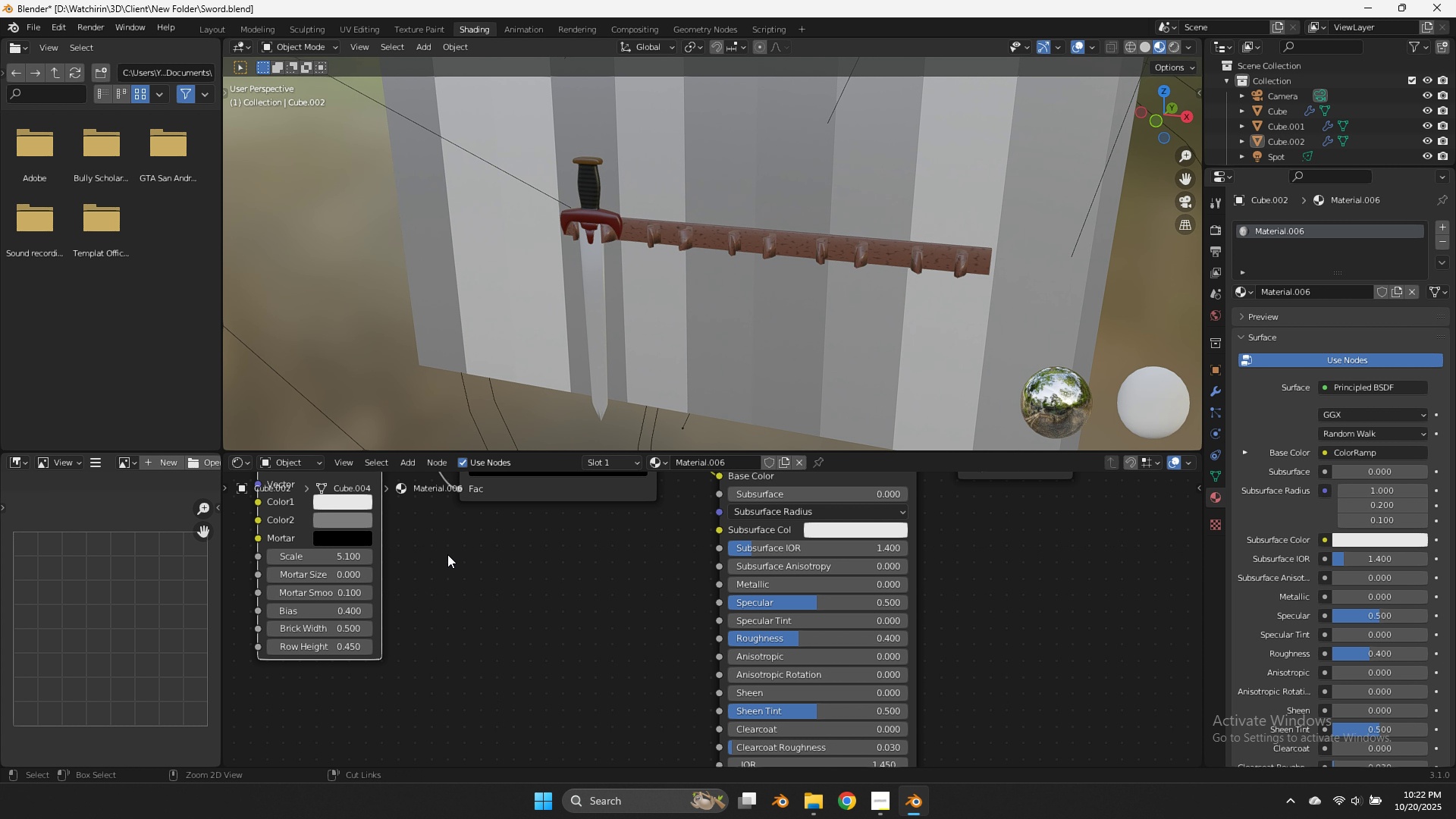 
key(Control+Z)
 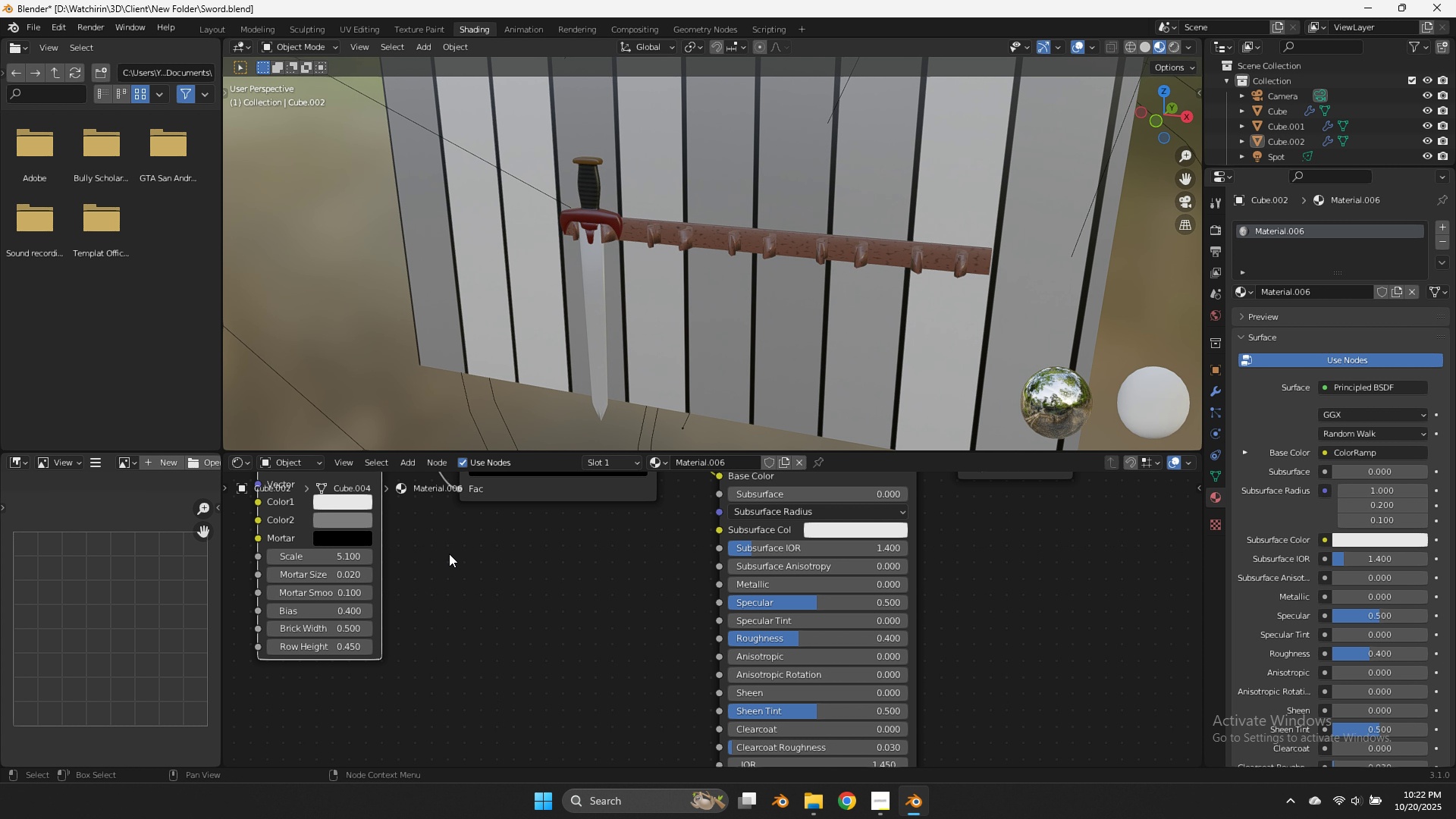 
scroll: coordinate [450, 554], scroll_direction: none, amount: 0.0
 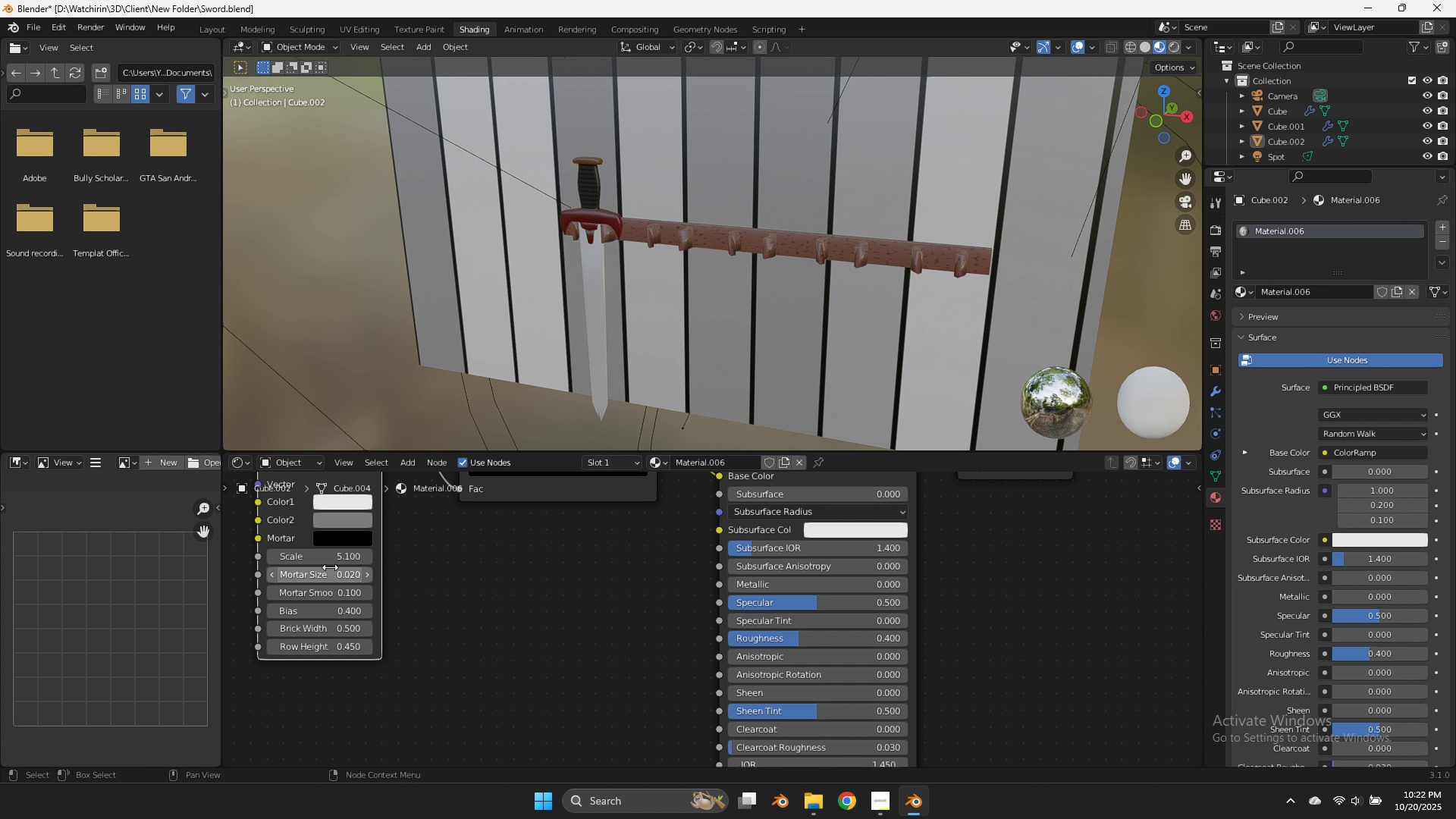 
scroll: coordinate [300, 573], scroll_direction: down, amount: 1.0
 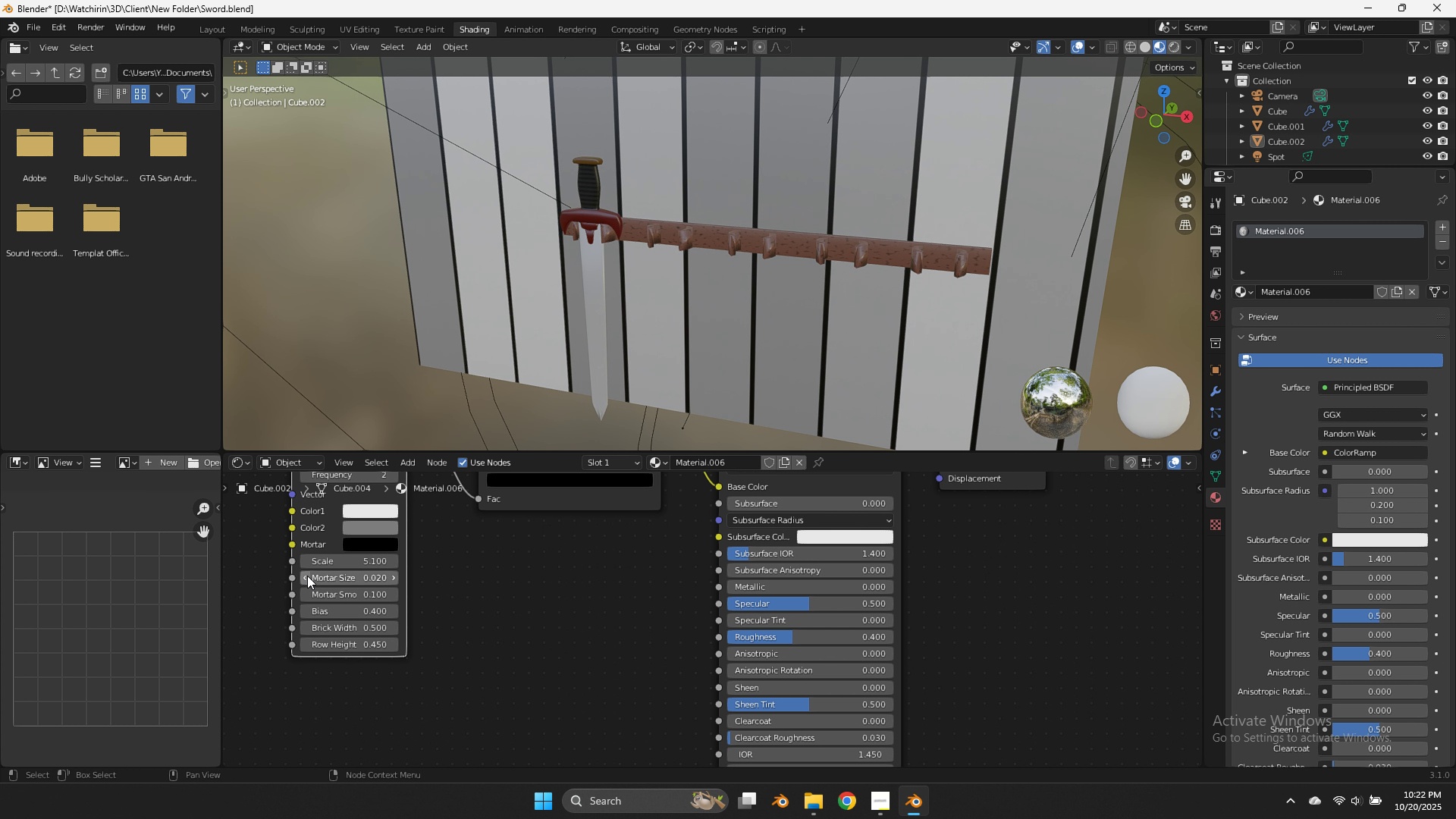 
left_click([306, 576])
 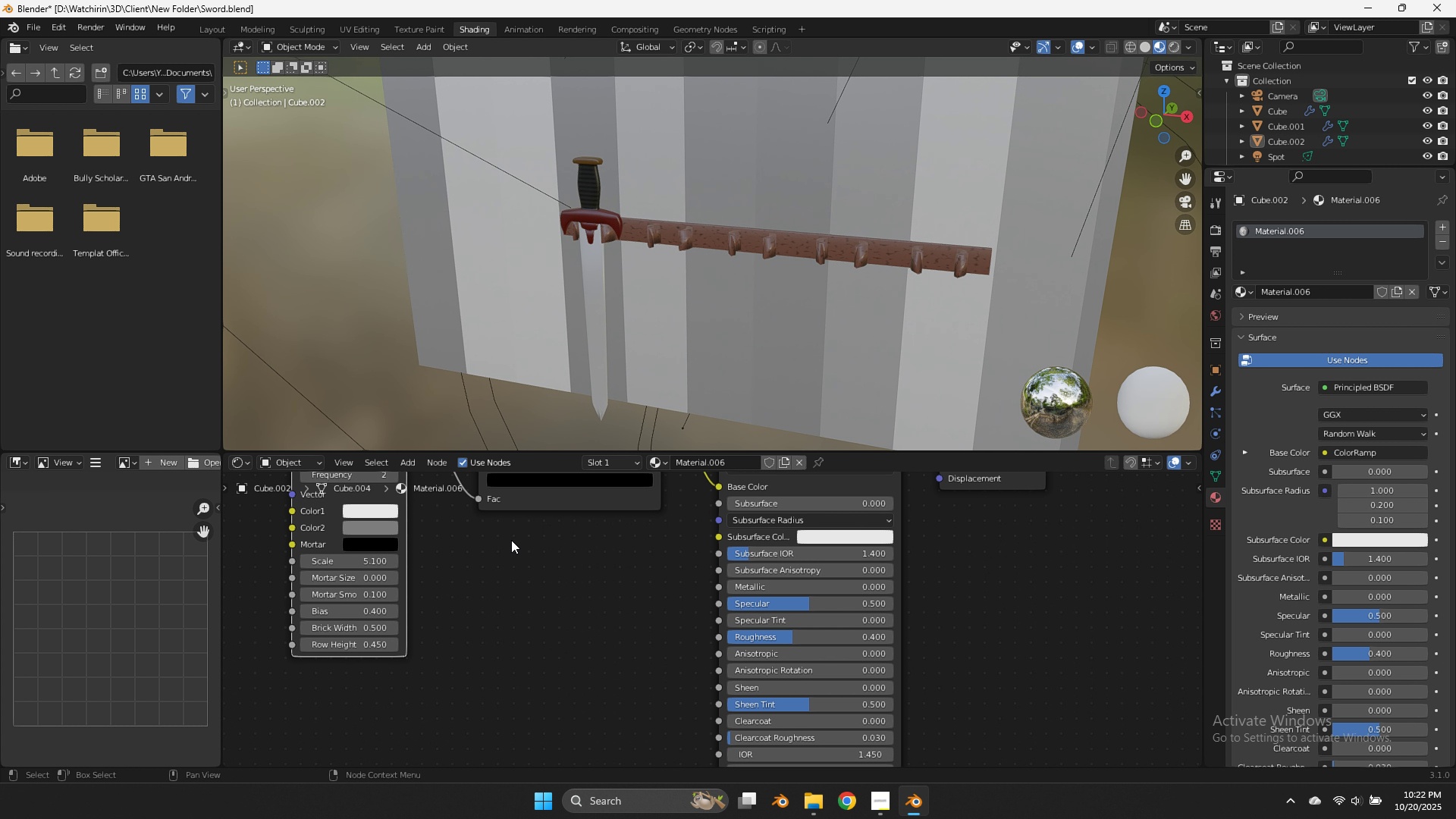 
scroll: coordinate [799, 266], scroll_direction: down, amount: 10.0
 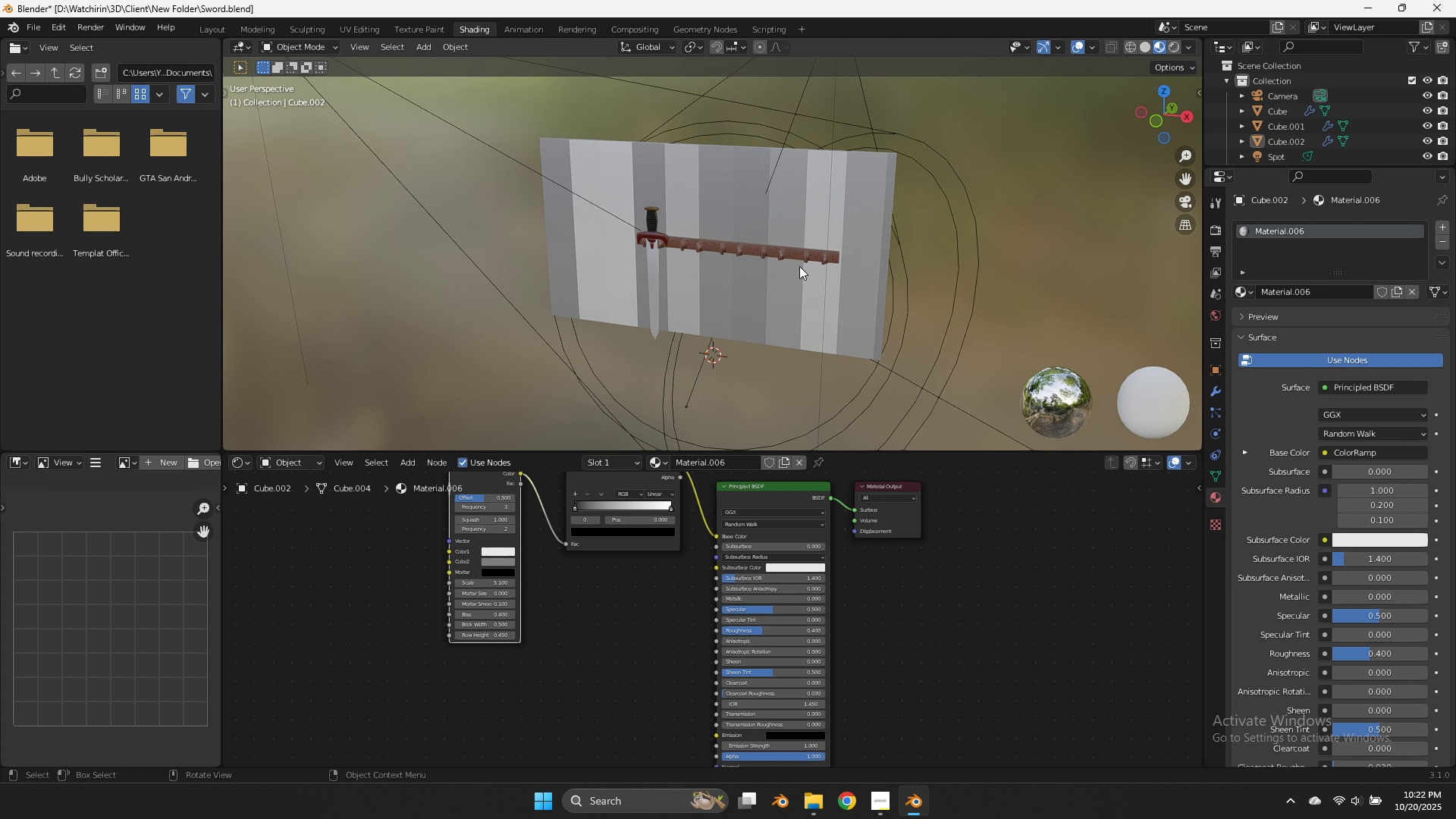 
scroll: coordinate [799, 266], scroll_direction: up, amount: 3.0
 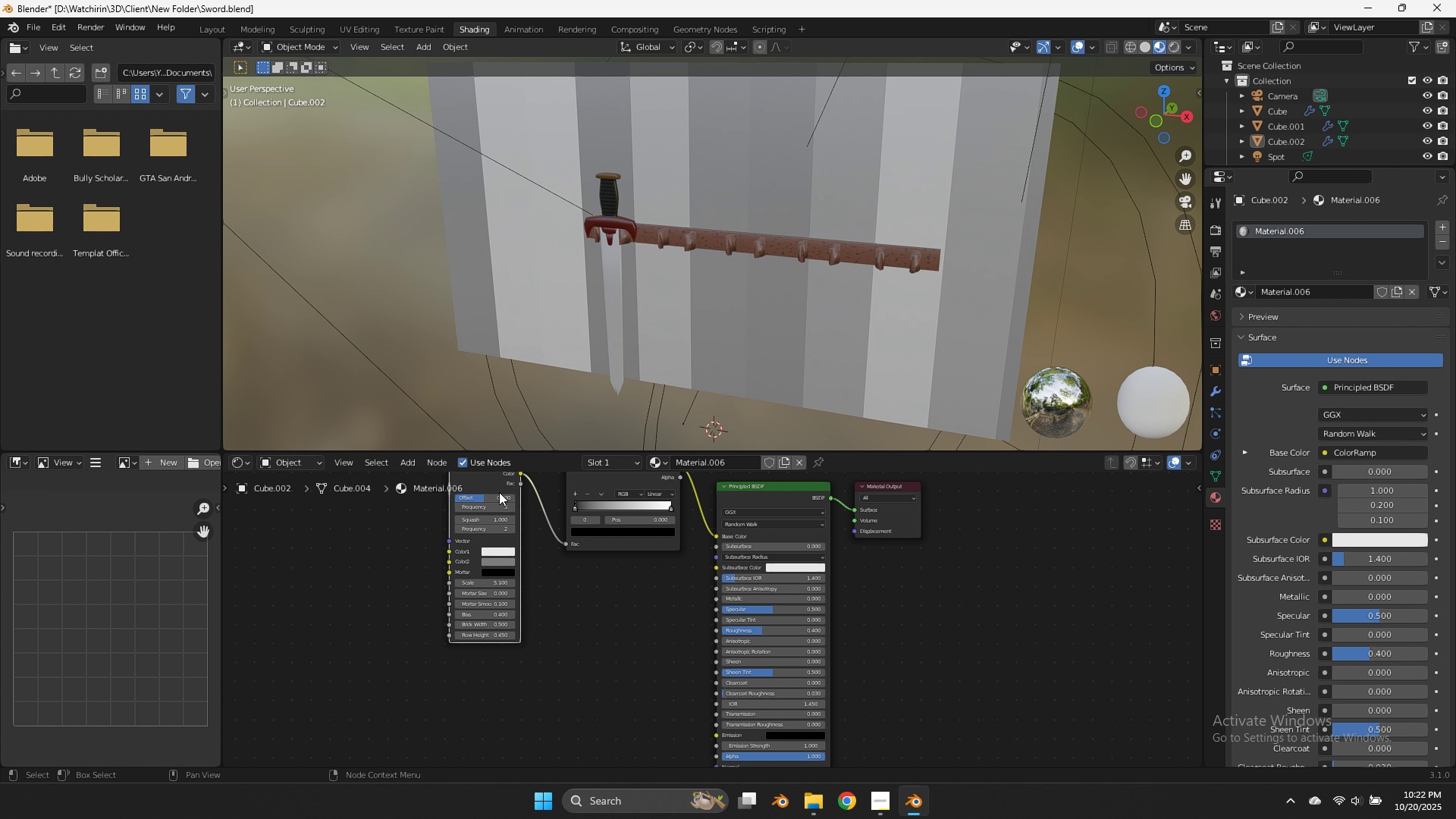 
left_click_drag(start_coordinate=[491, 476], to_coordinate=[499, 519])
 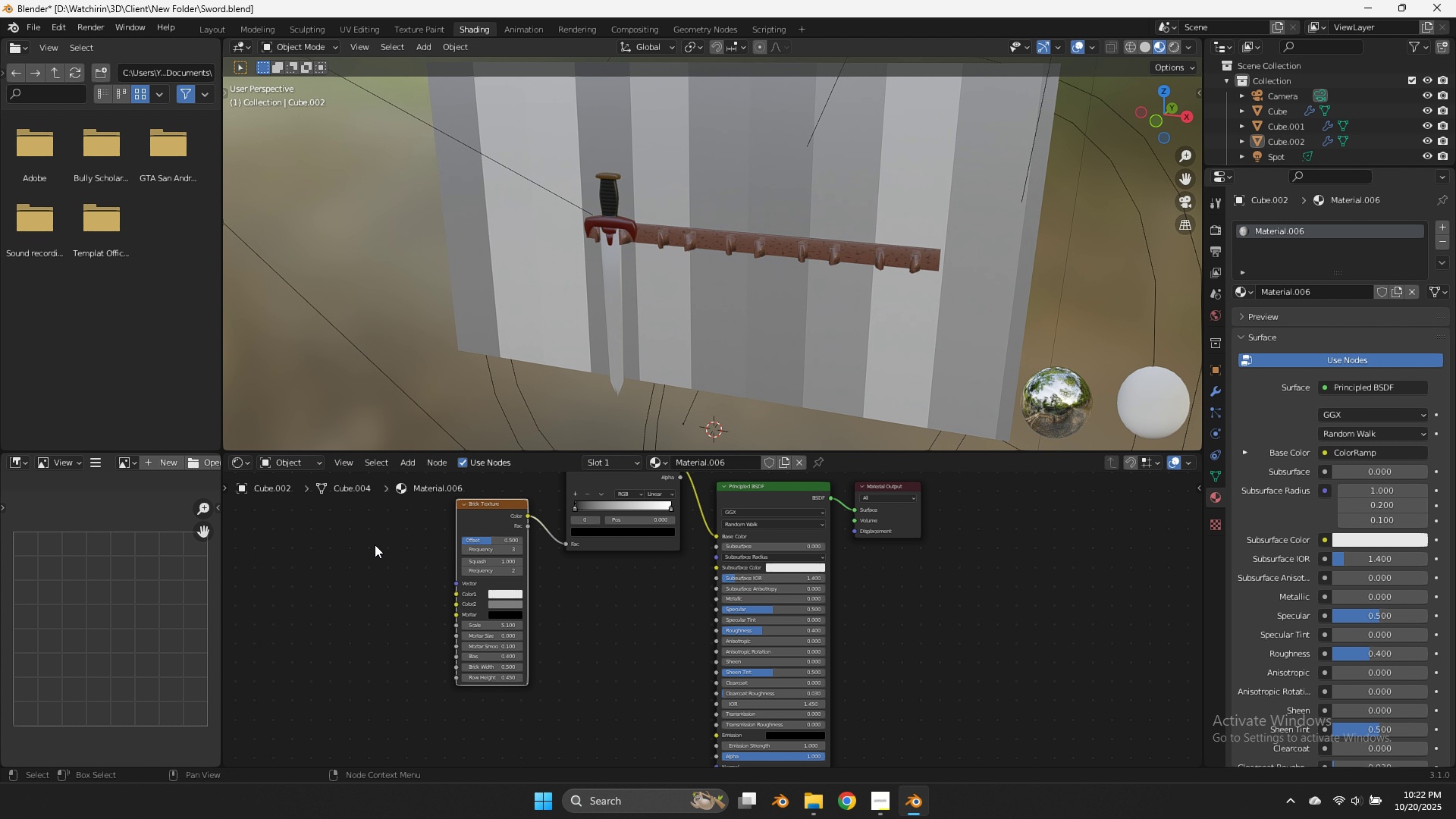 
key(Shift+A)
 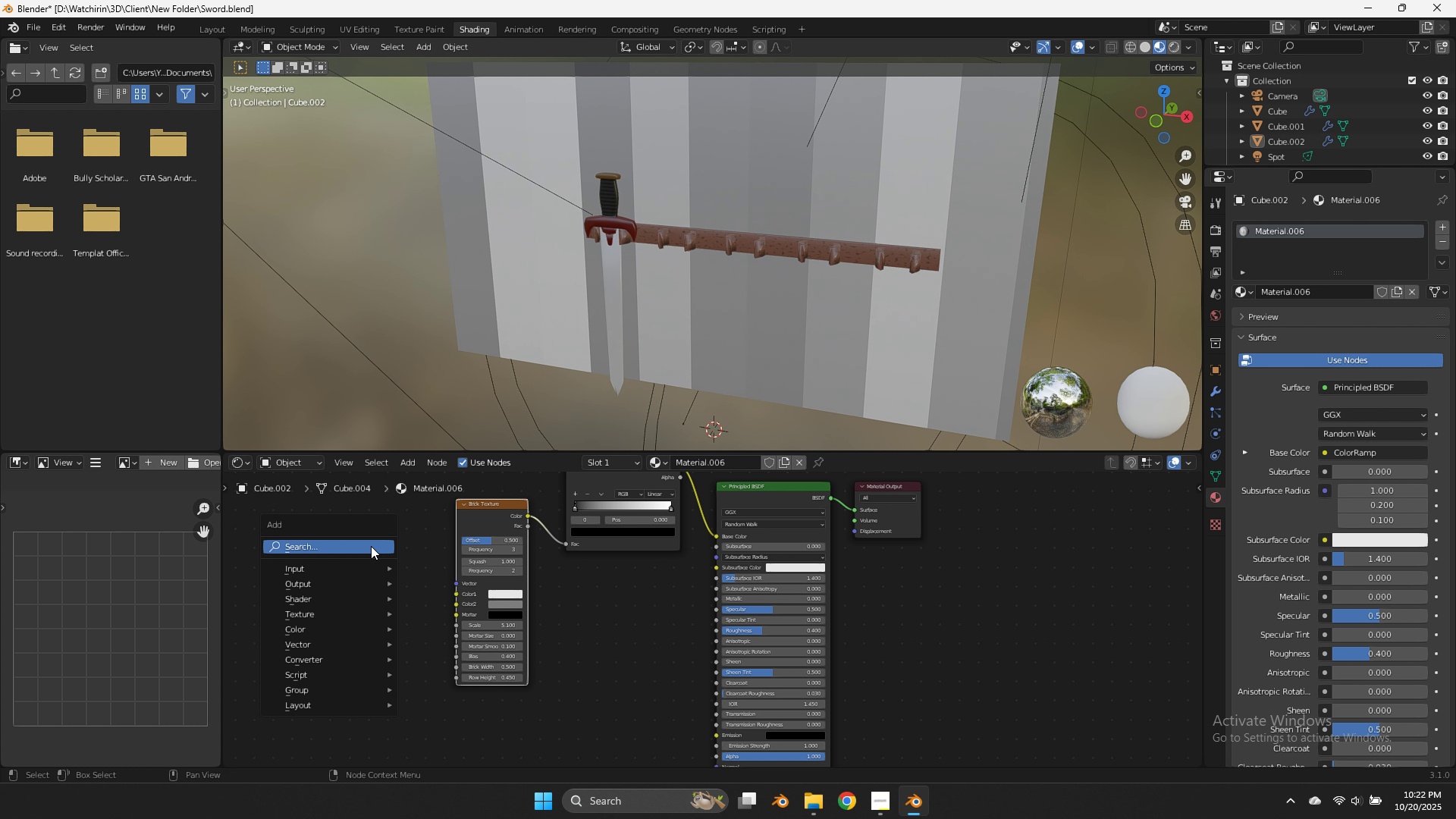 
left_click([371, 546])
 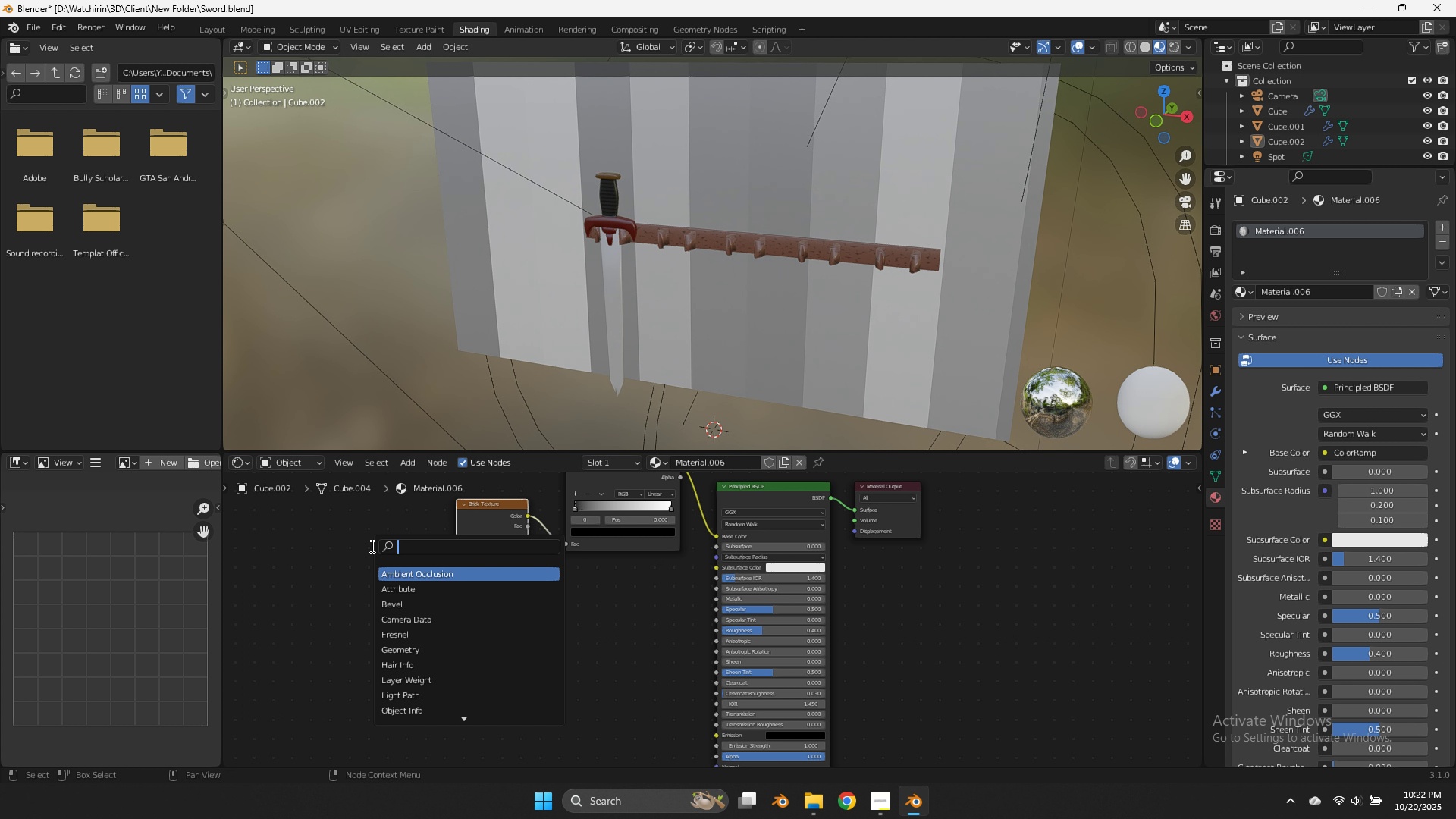 
type(mi)
key(Backspace)
key(Backspace)
key(Backspace)
type(c)
key(Backspace)
type(o)
key(Backspace)
key(Backspace)
type(geom)
 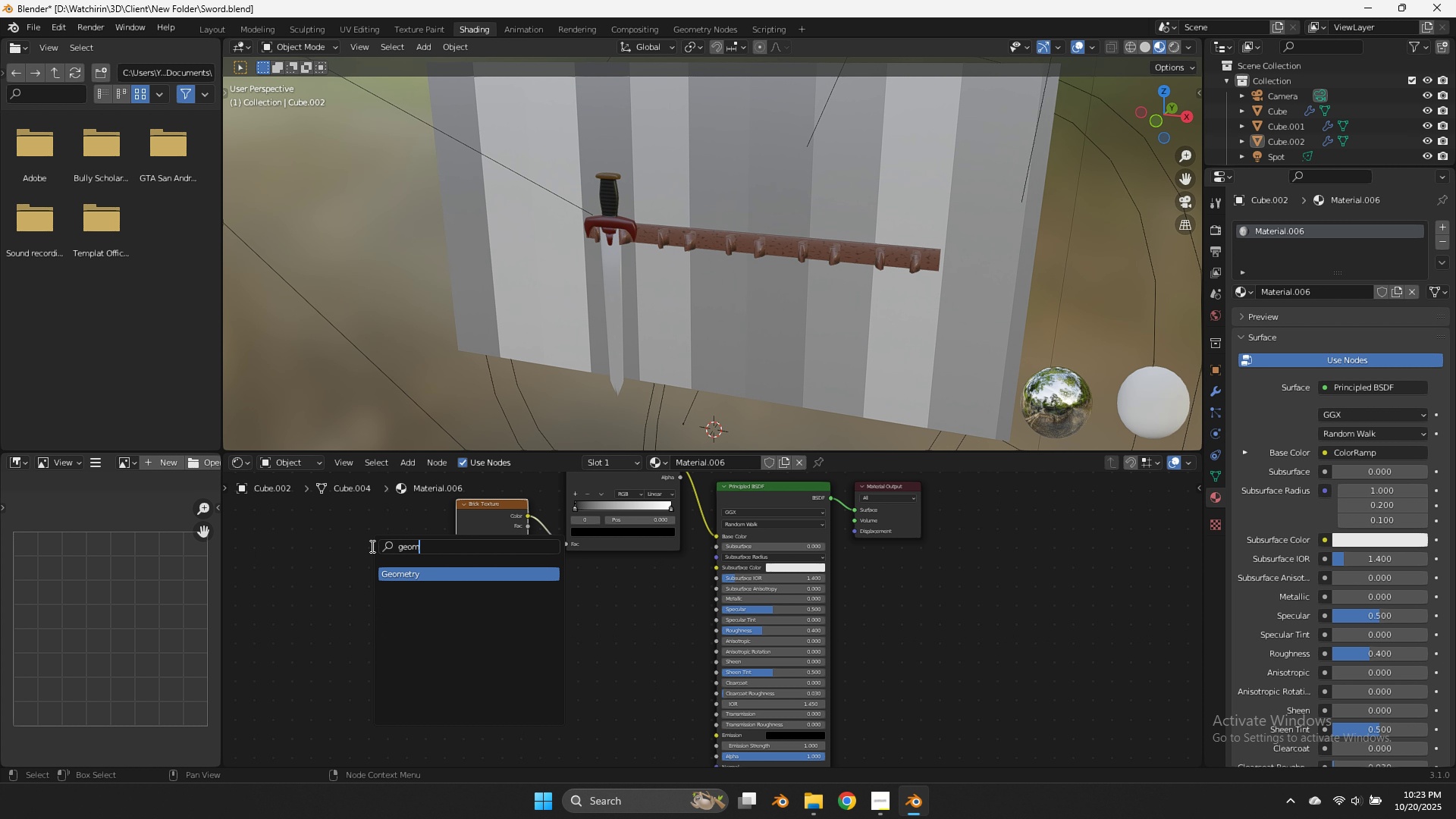 
key(Enter)
 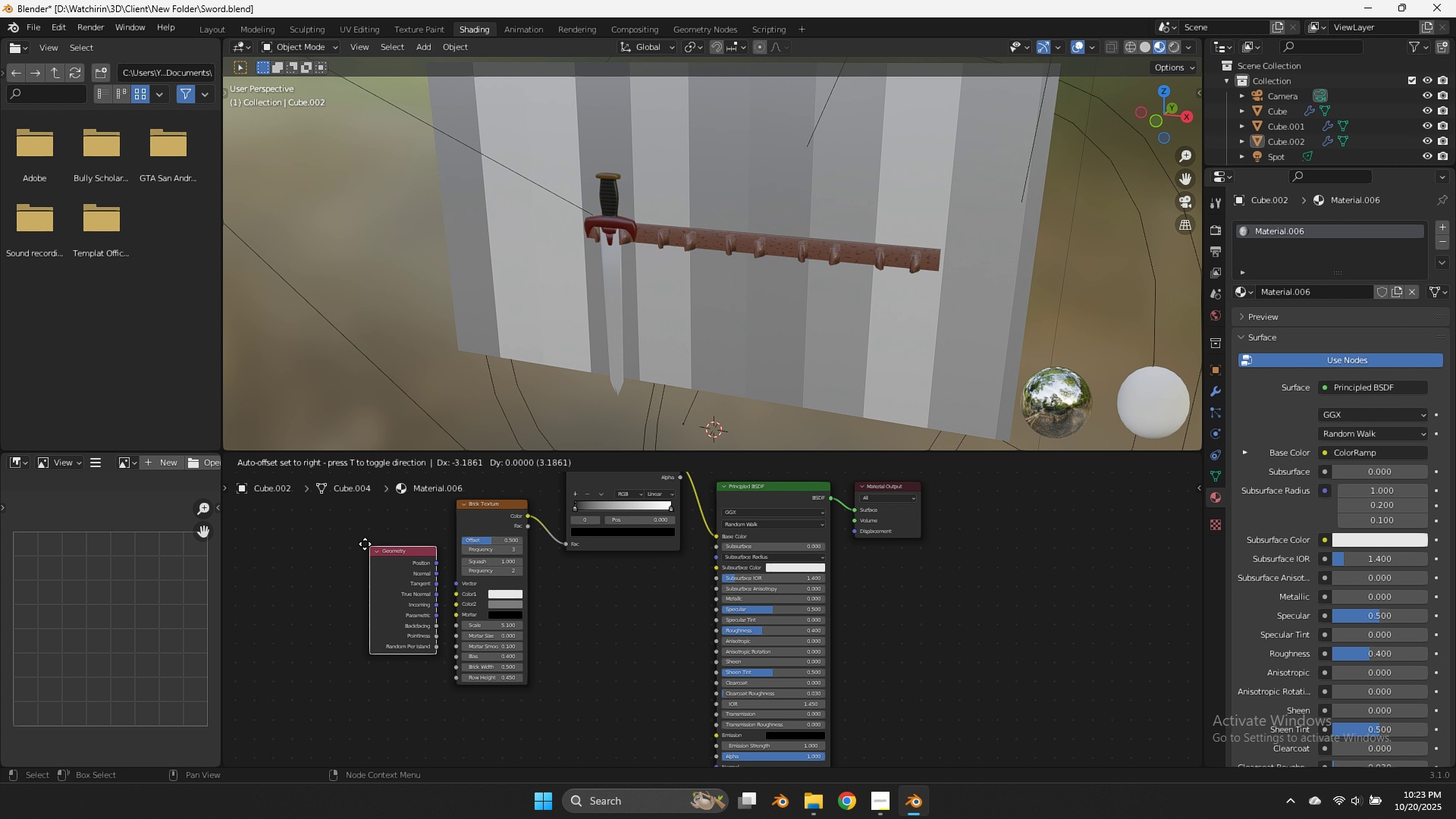 
left_click([315, 532])
 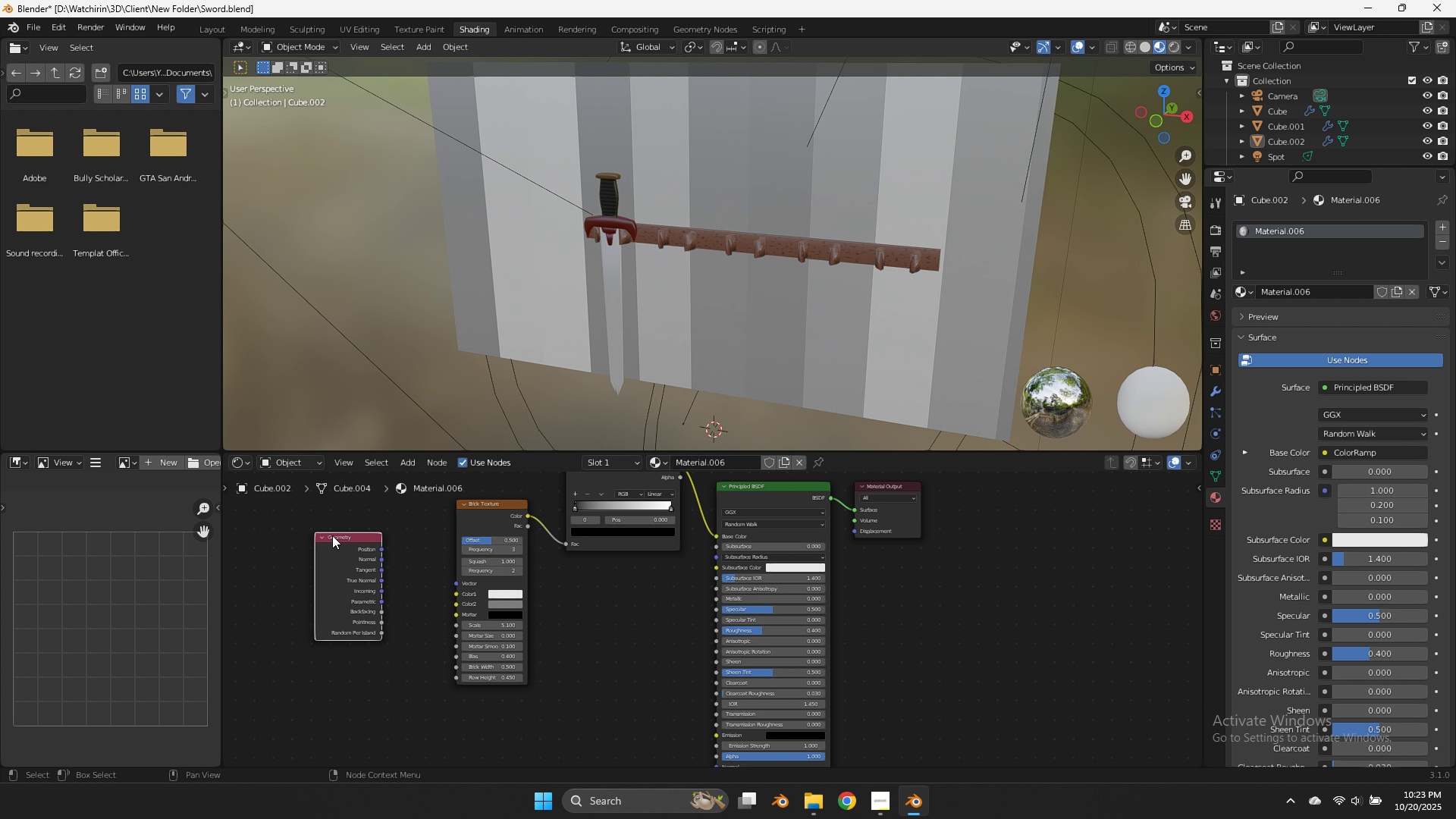 
key(X)
 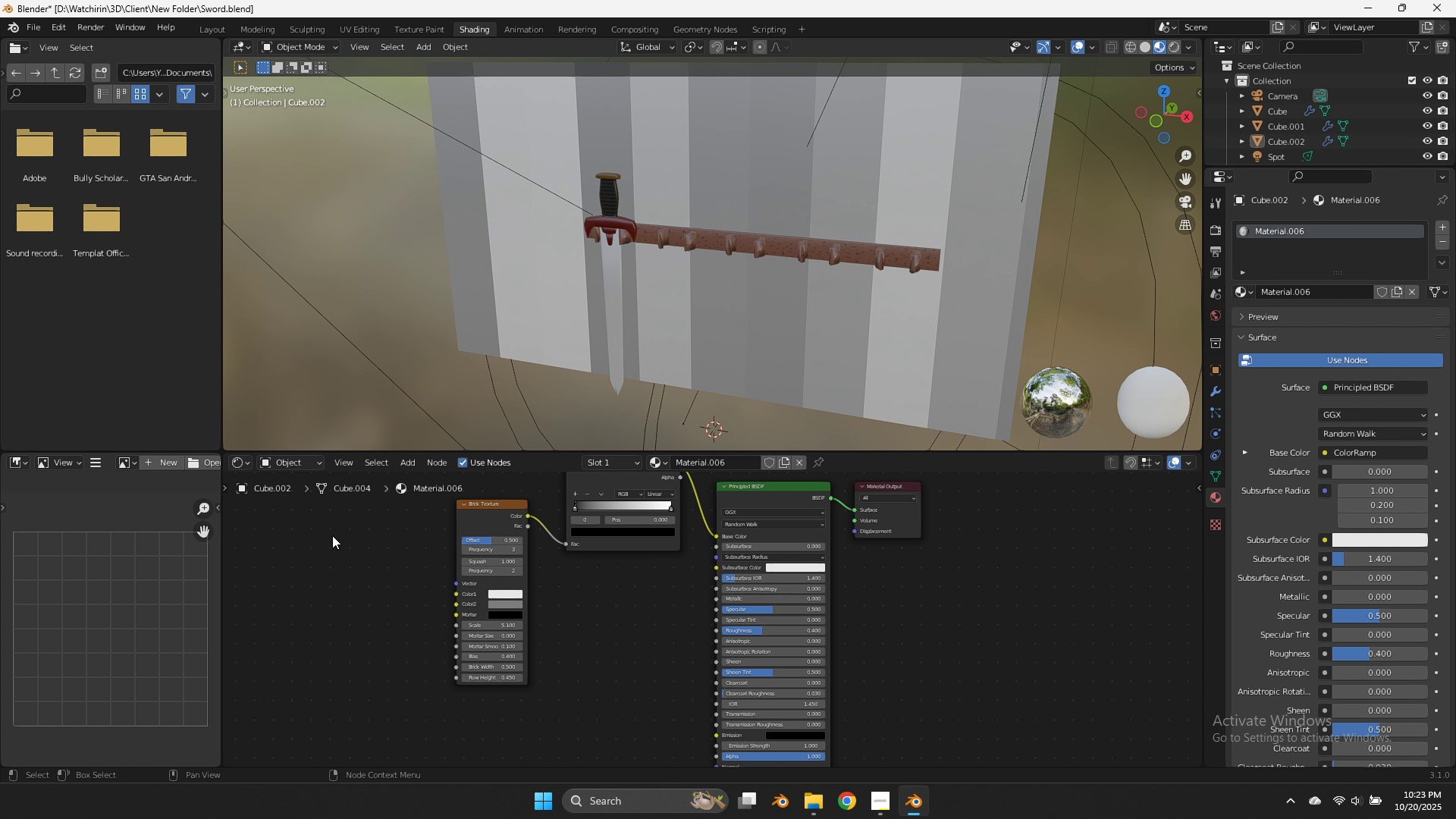 
left_click([332, 535])
 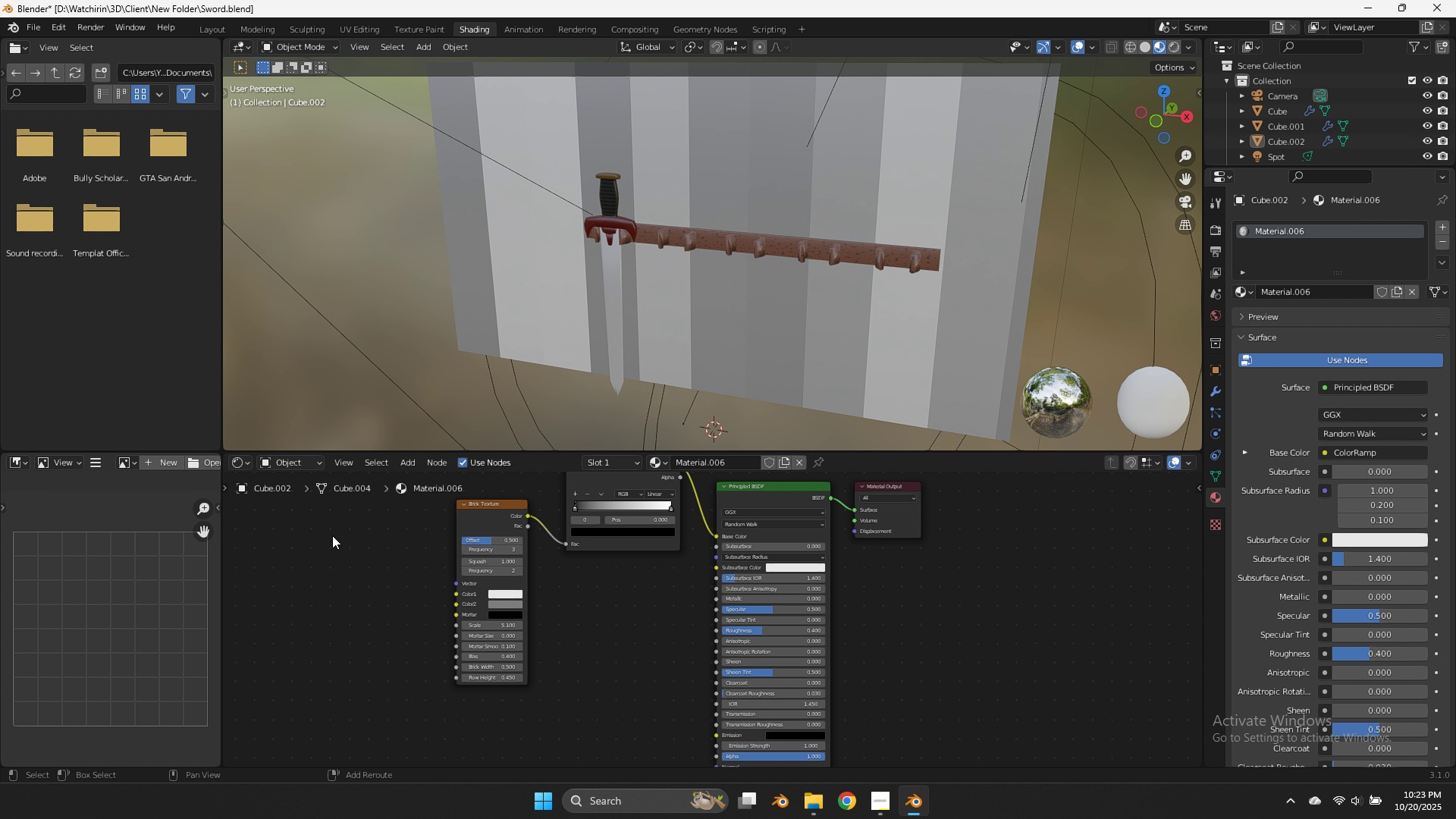 
type(Ap)
 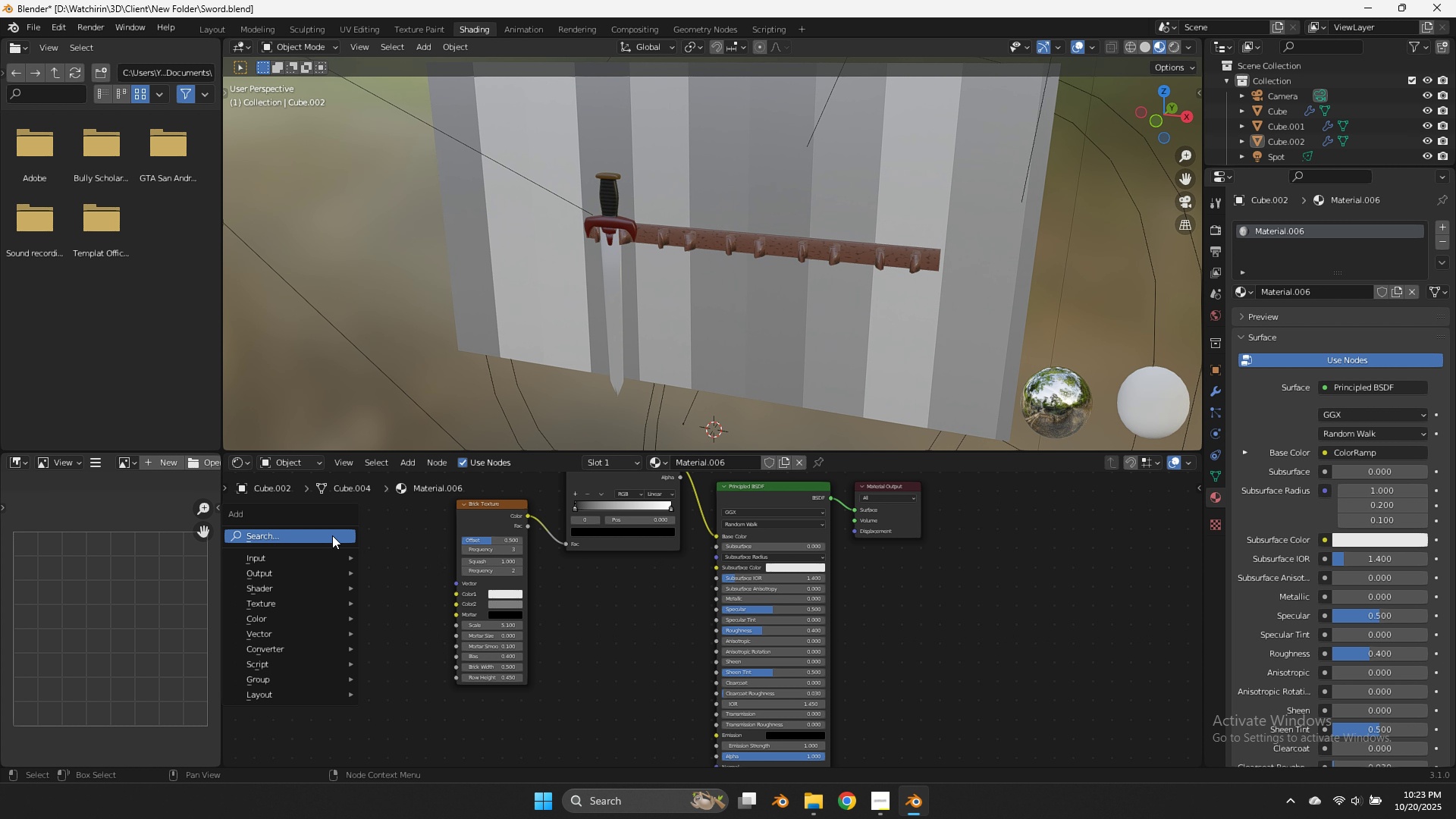 
left_click([332, 535])
 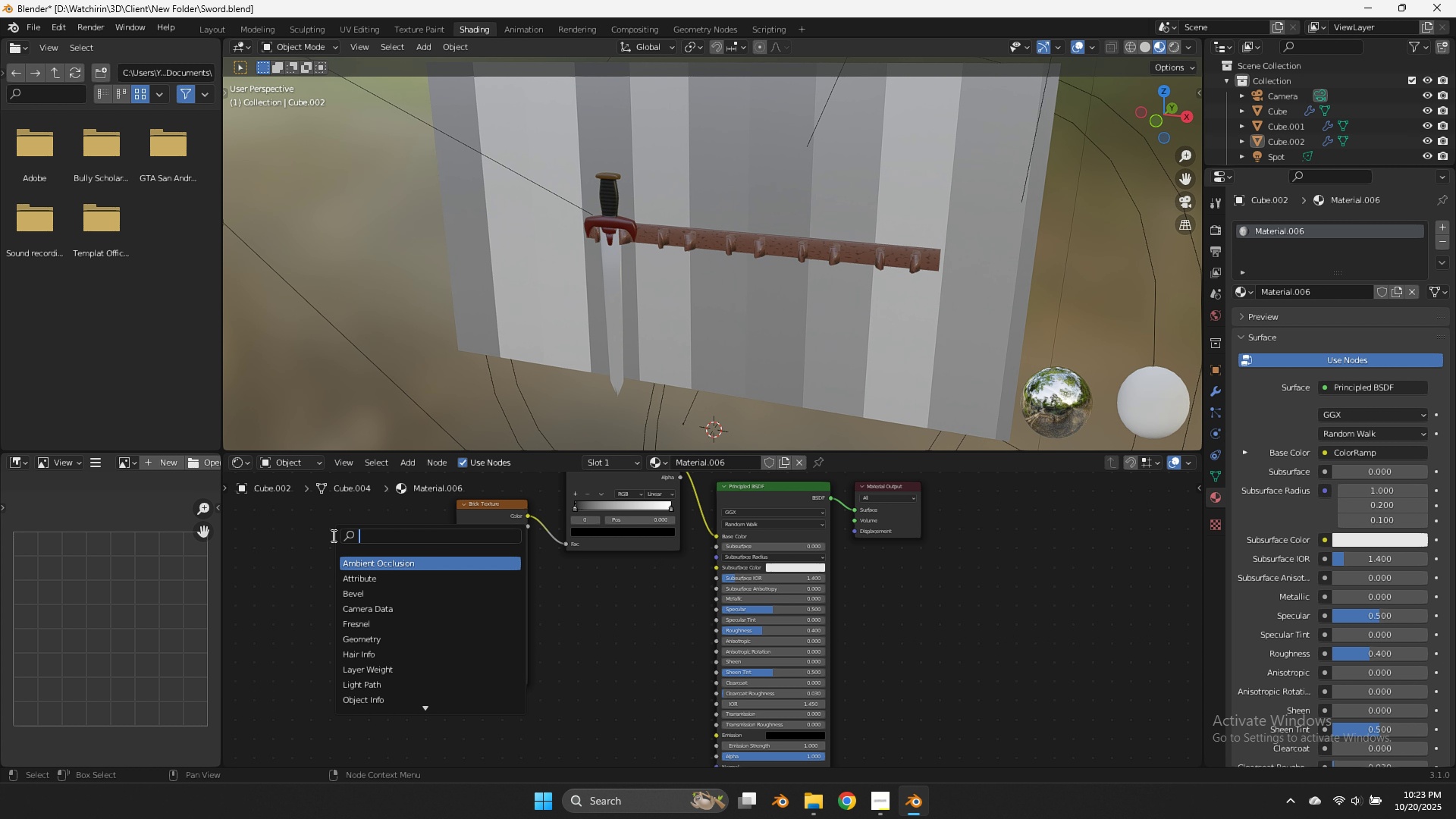 
type(posi)
key(Backspace)
key(Backspace)
key(Backspace)
key(Backspace)
key(Backspace)
 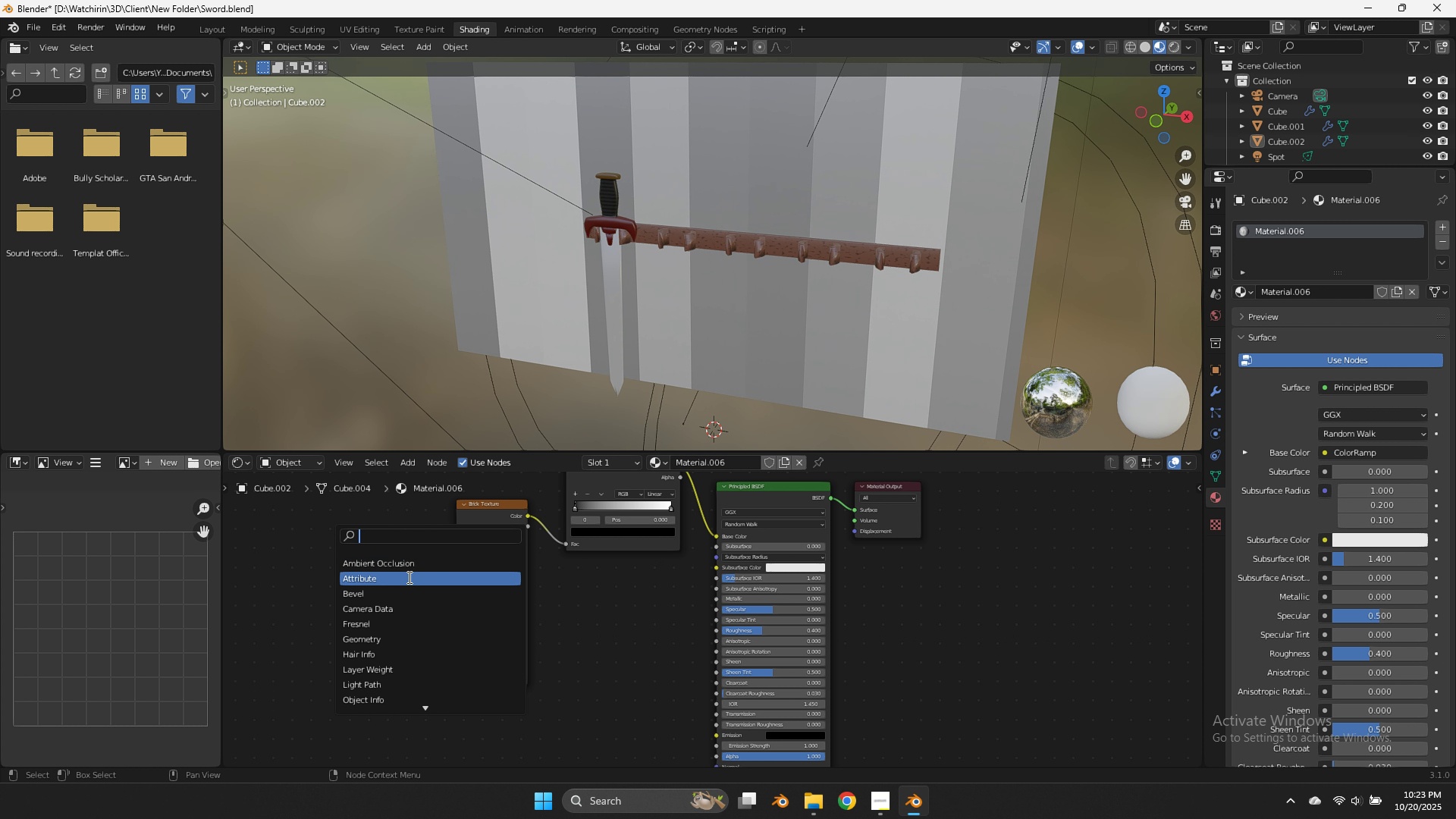 
scroll: coordinate [441, 686], scroll_direction: down, amount: 16.0
 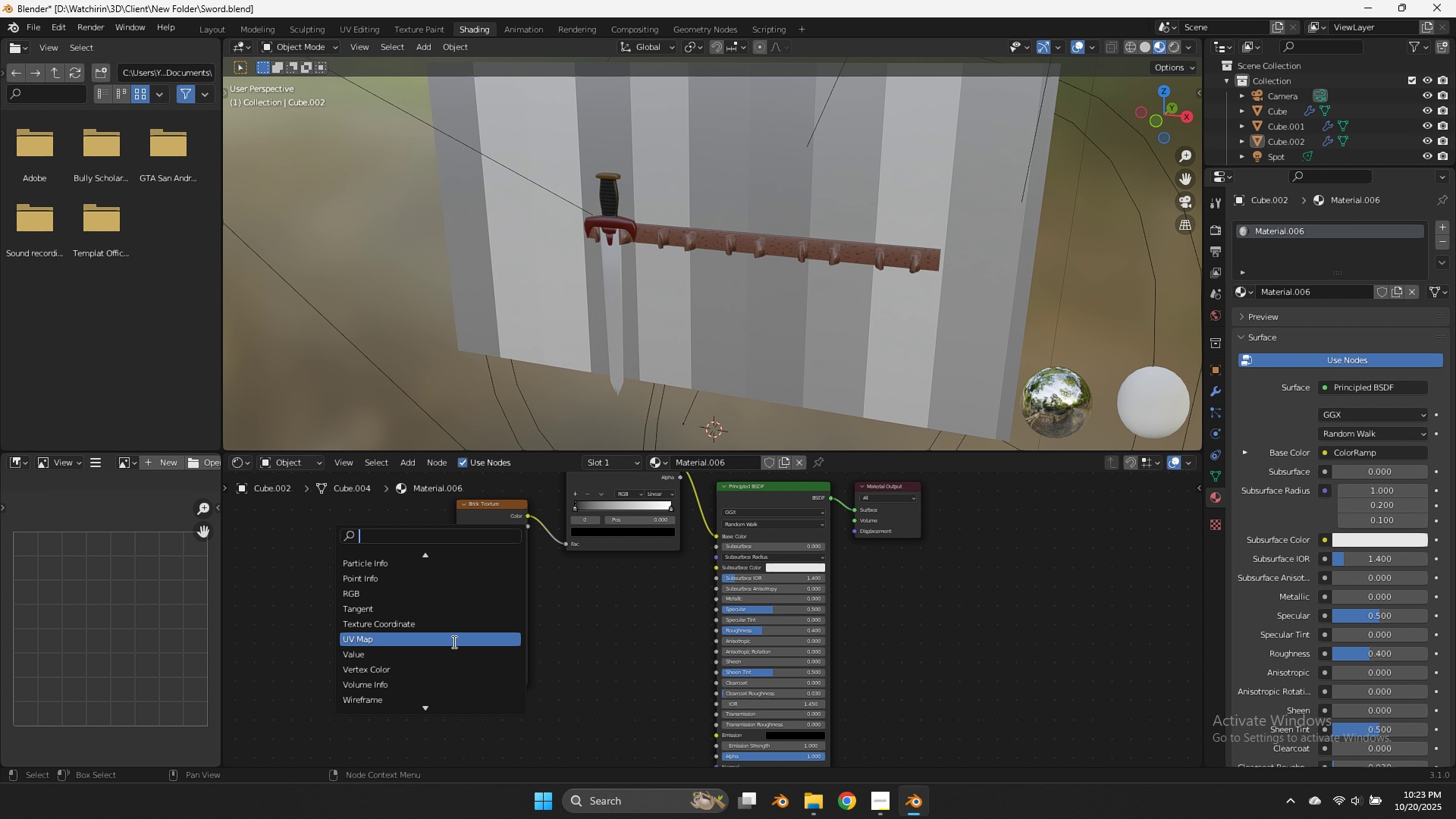 
left_click([616, 607])
 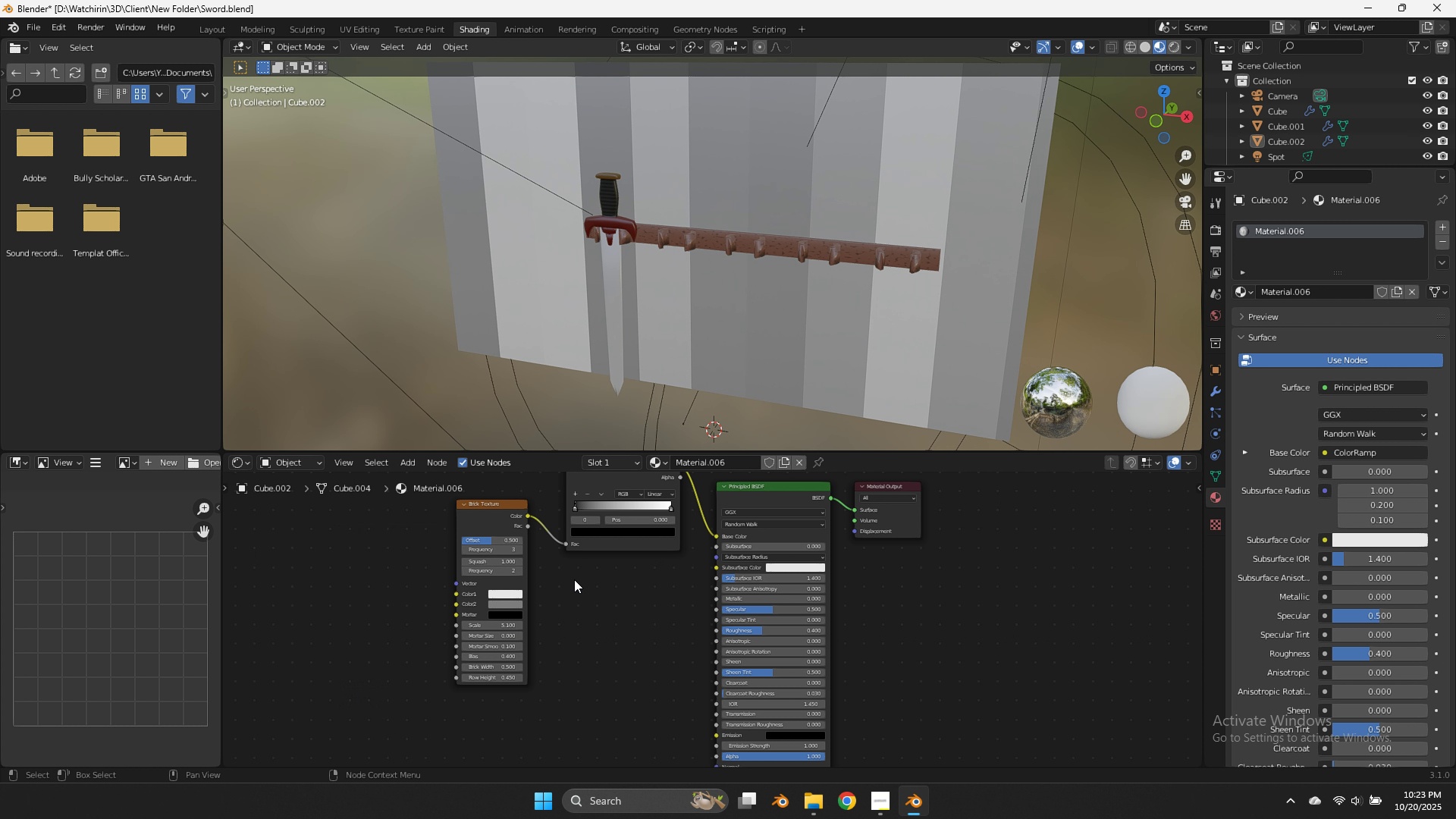 
scroll: coordinate [574, 582], scroll_direction: up, amount: 4.0
 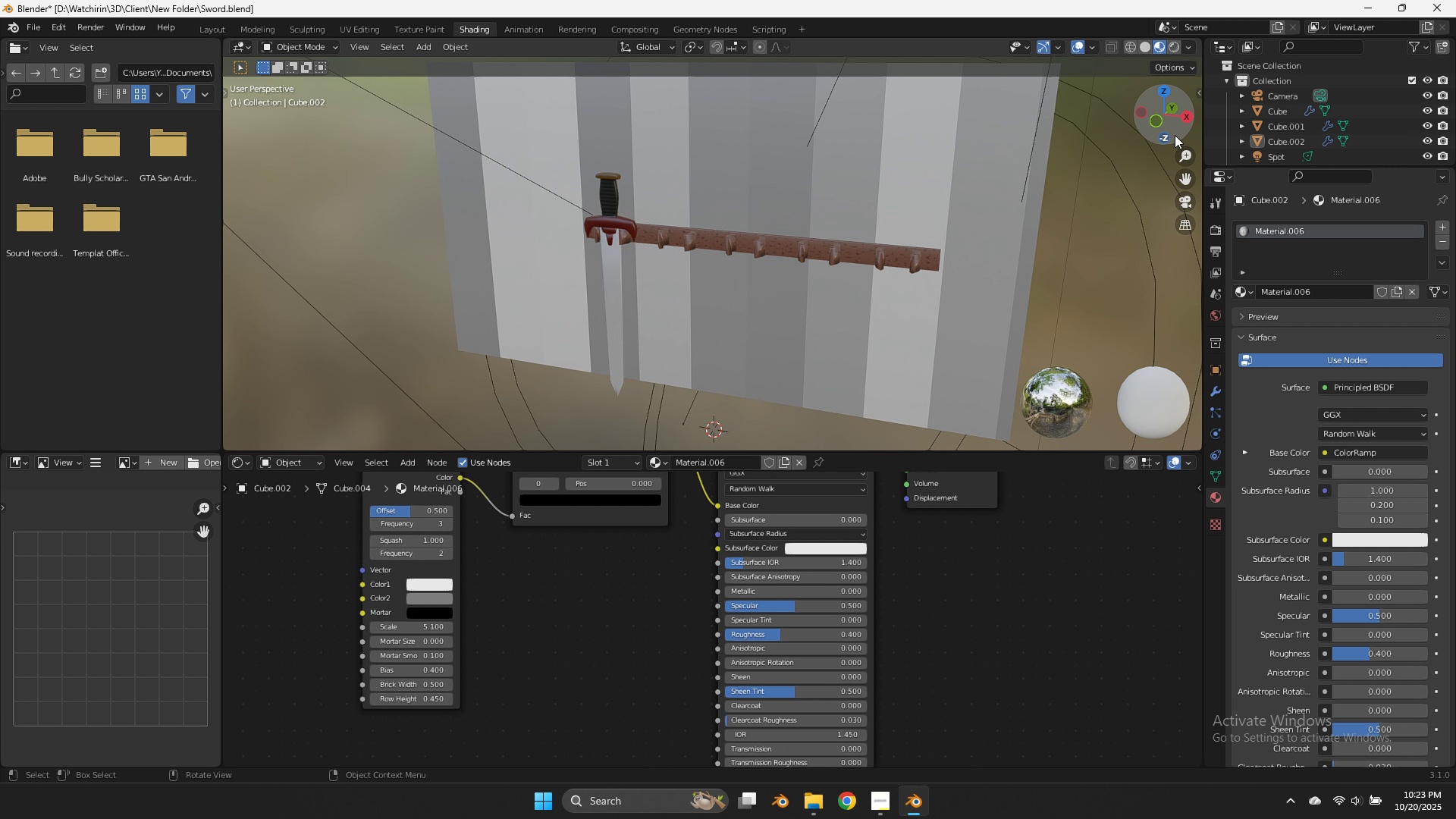 
left_click_drag(start_coordinate=[1170, 118], to_coordinate=[1132, 125])
 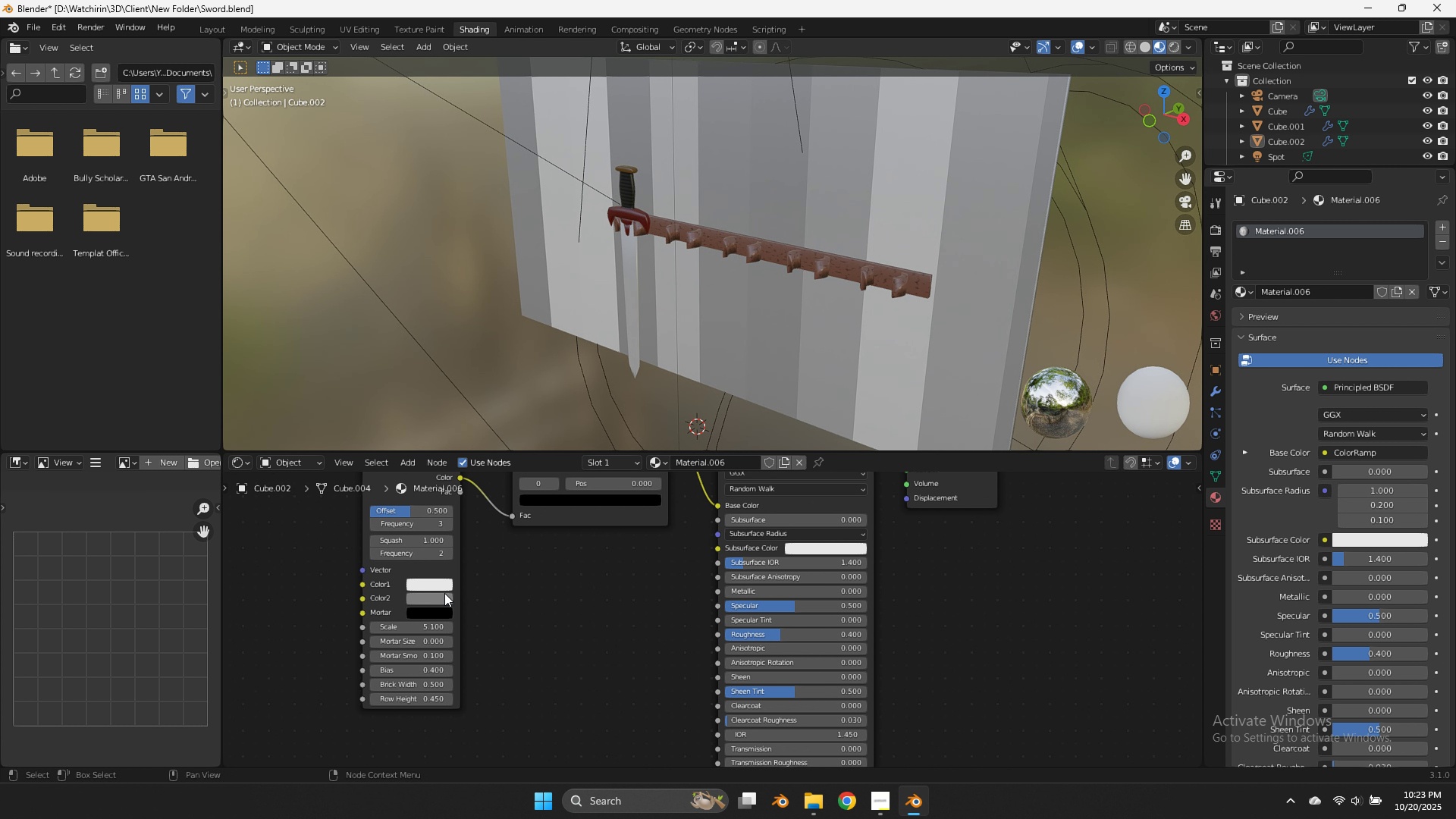 
scroll: coordinate [559, 577], scroll_direction: up, amount: 6.0
 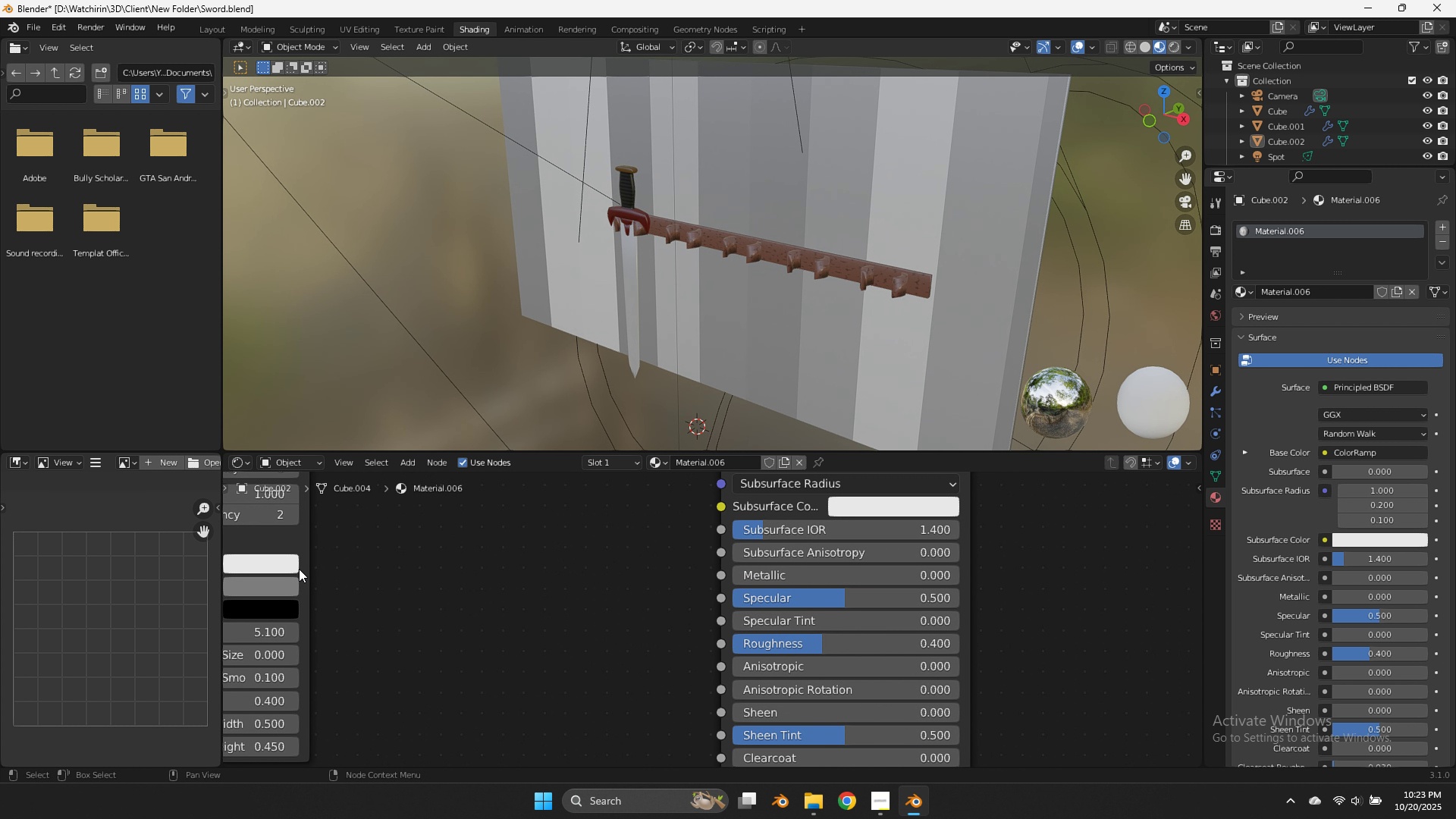 
left_click([287, 558])
 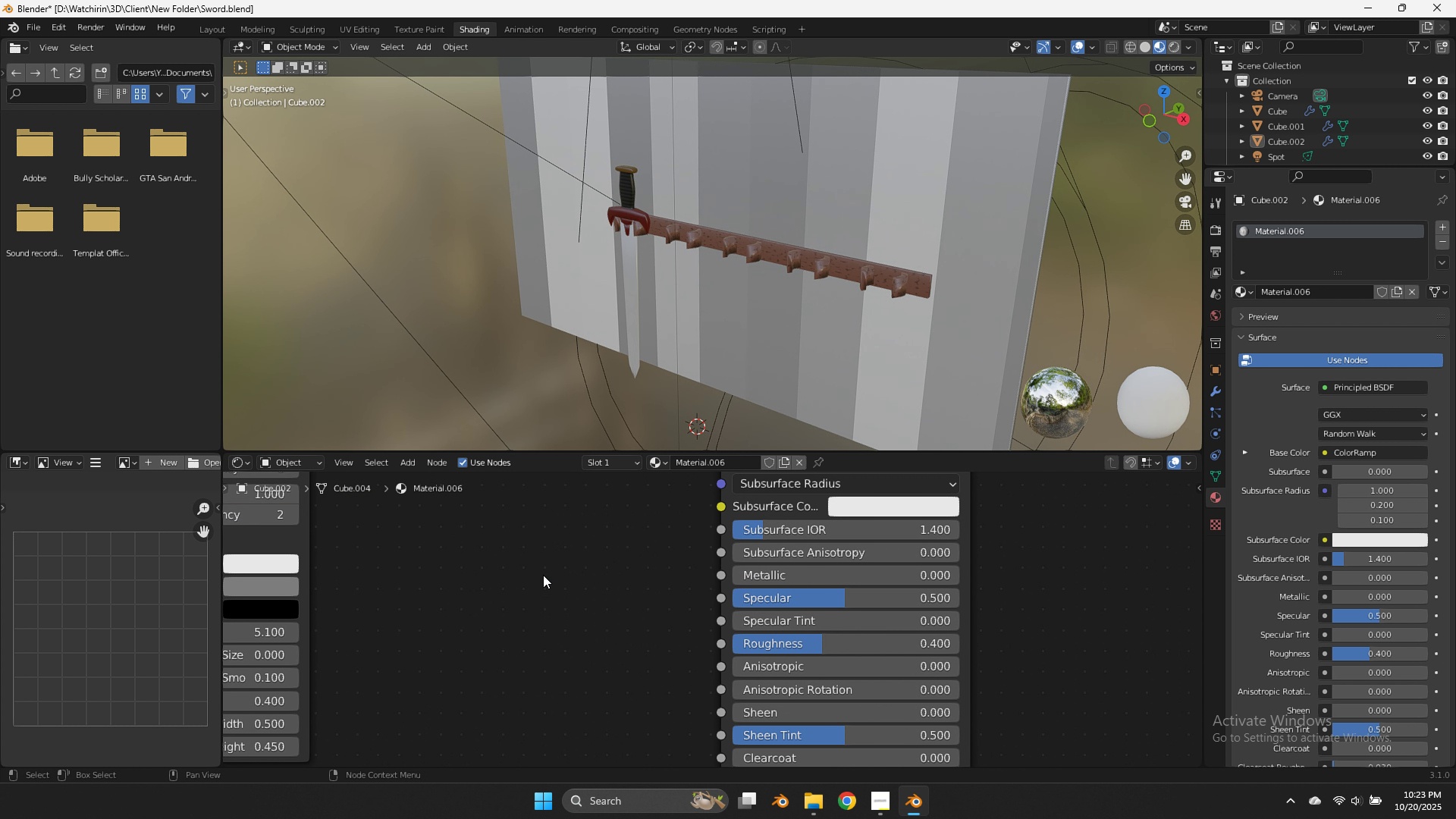 
left_click([544, 575])
 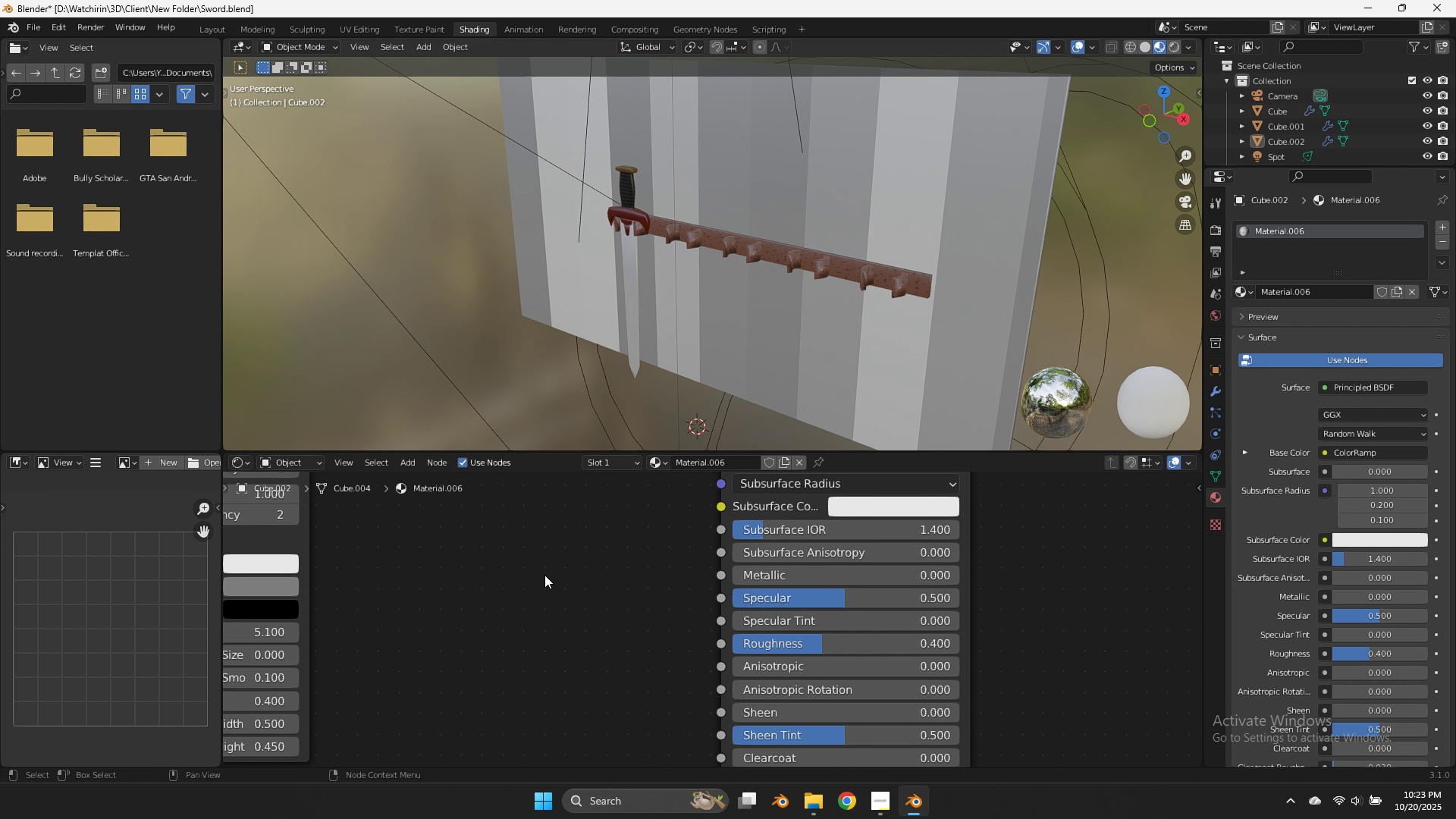 
scroll: coordinate [288, 588], scroll_direction: down, amount: 6.0
 